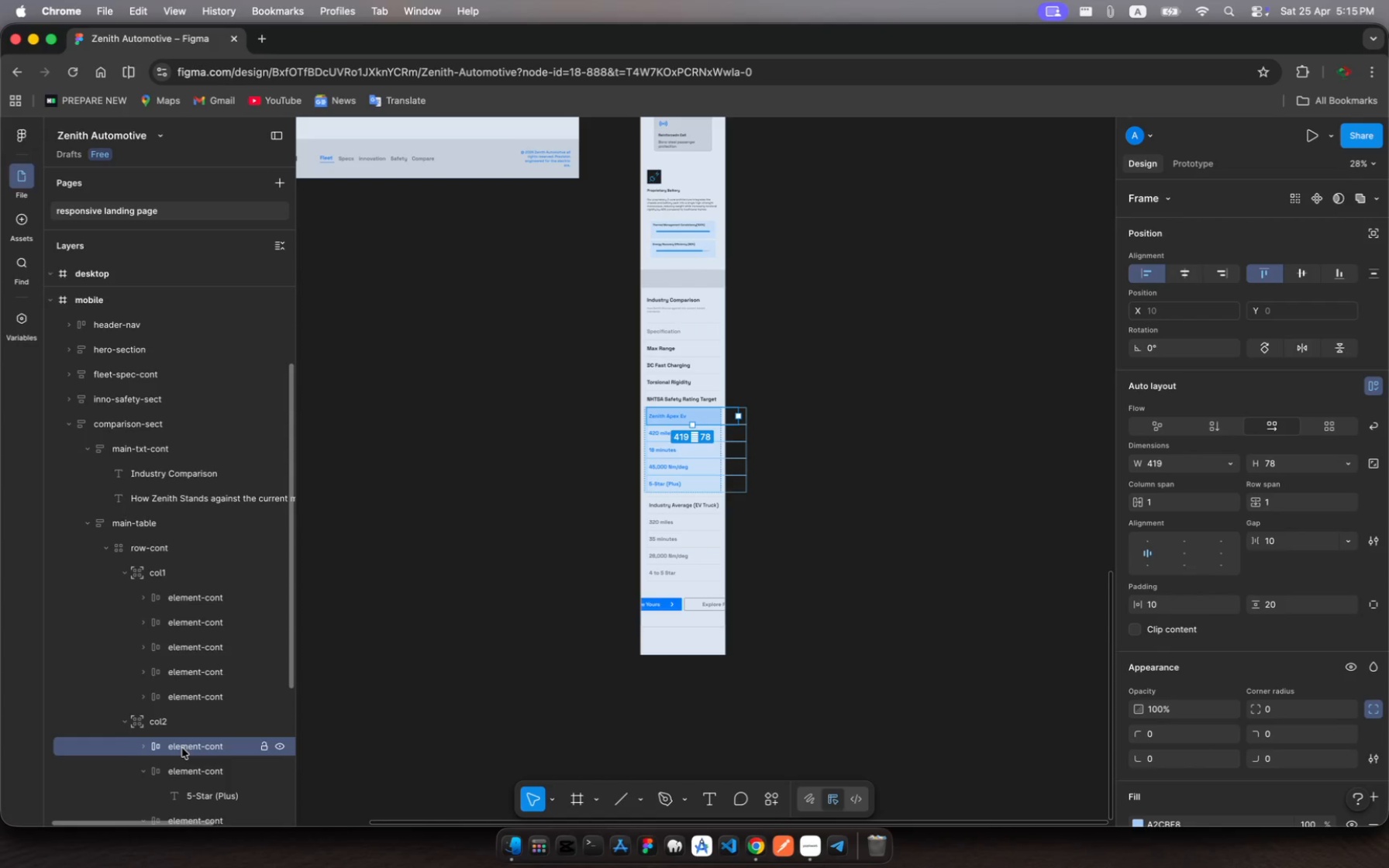 
scroll: coordinate [182, 748], scroll_direction: down, amount: 36.0
 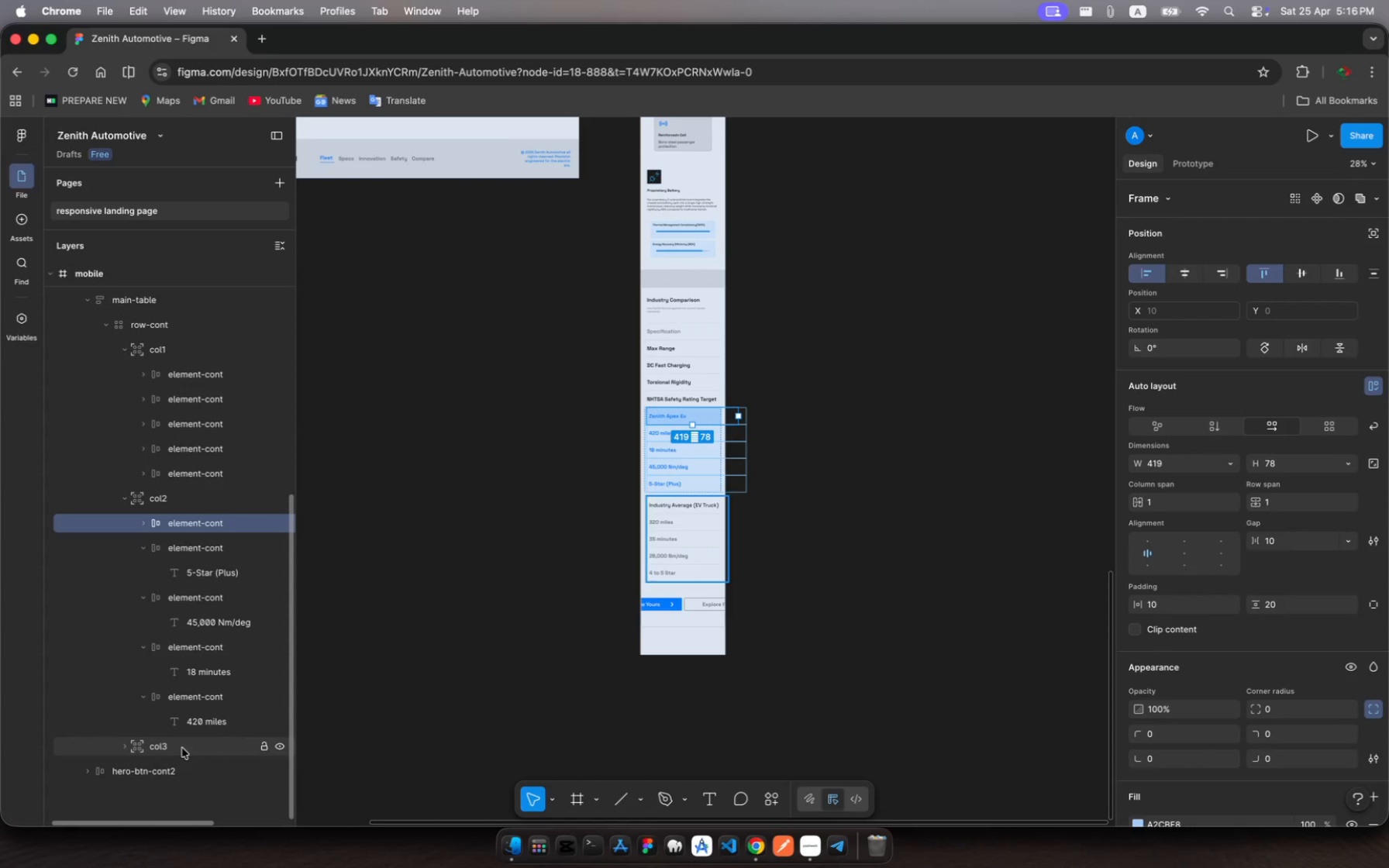 
hold_key(key=ShiftRight, duration=1.98)
left_click([191, 701])
 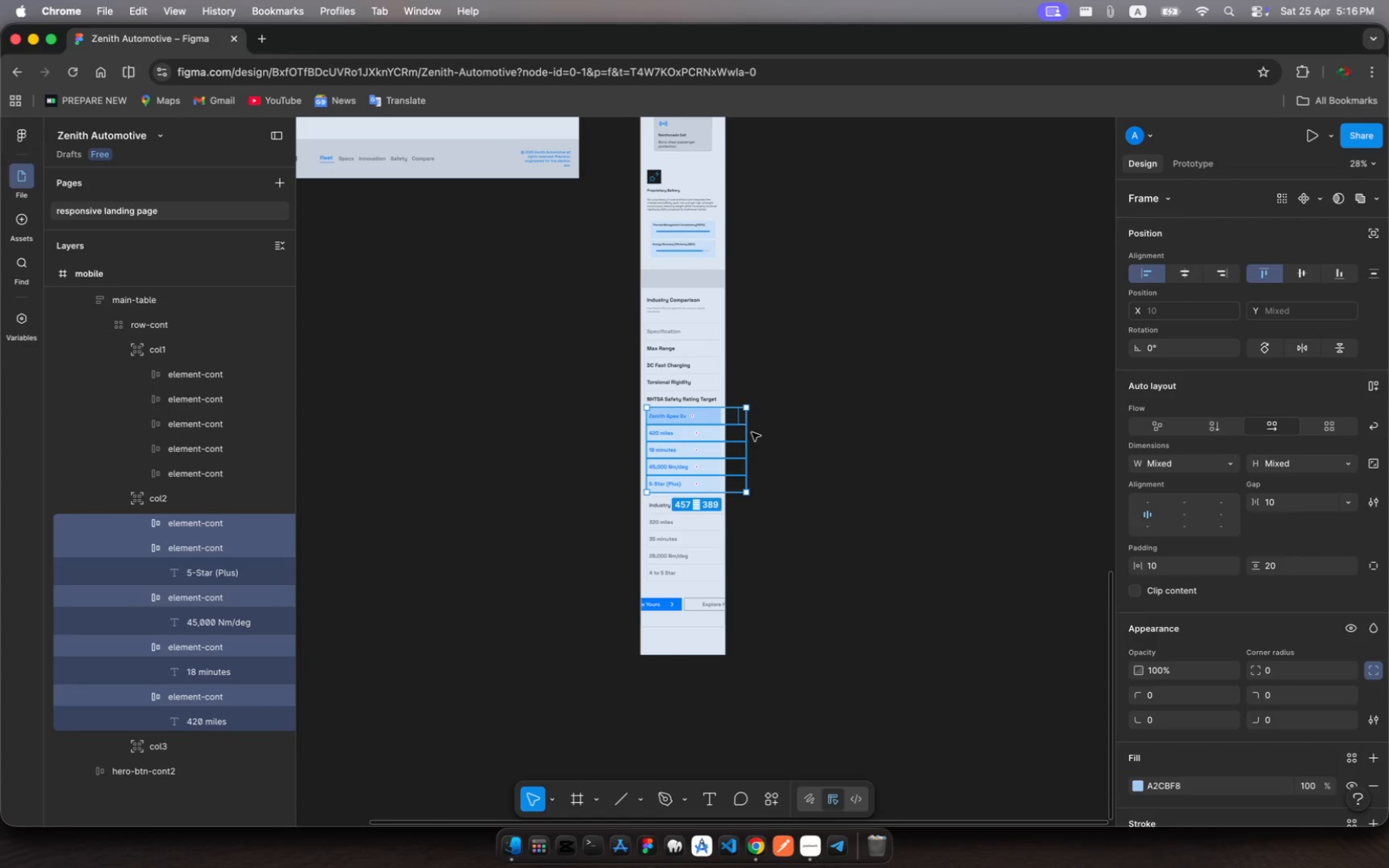 
left_click_drag(start_coordinate=[749, 432], to_coordinate=[721, 433])
 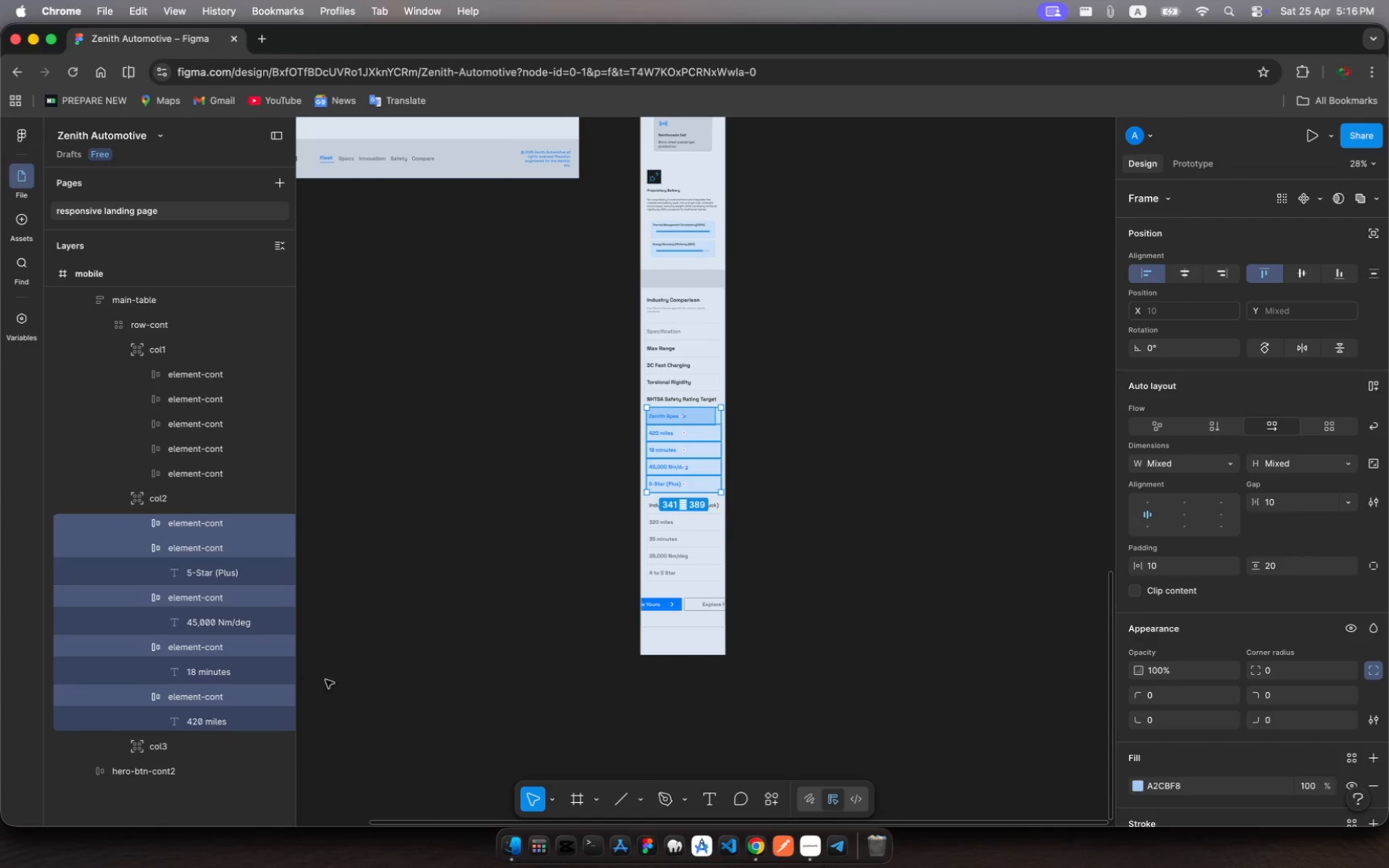 
scroll: coordinate [202, 693], scroll_direction: down, amount: 22.0
 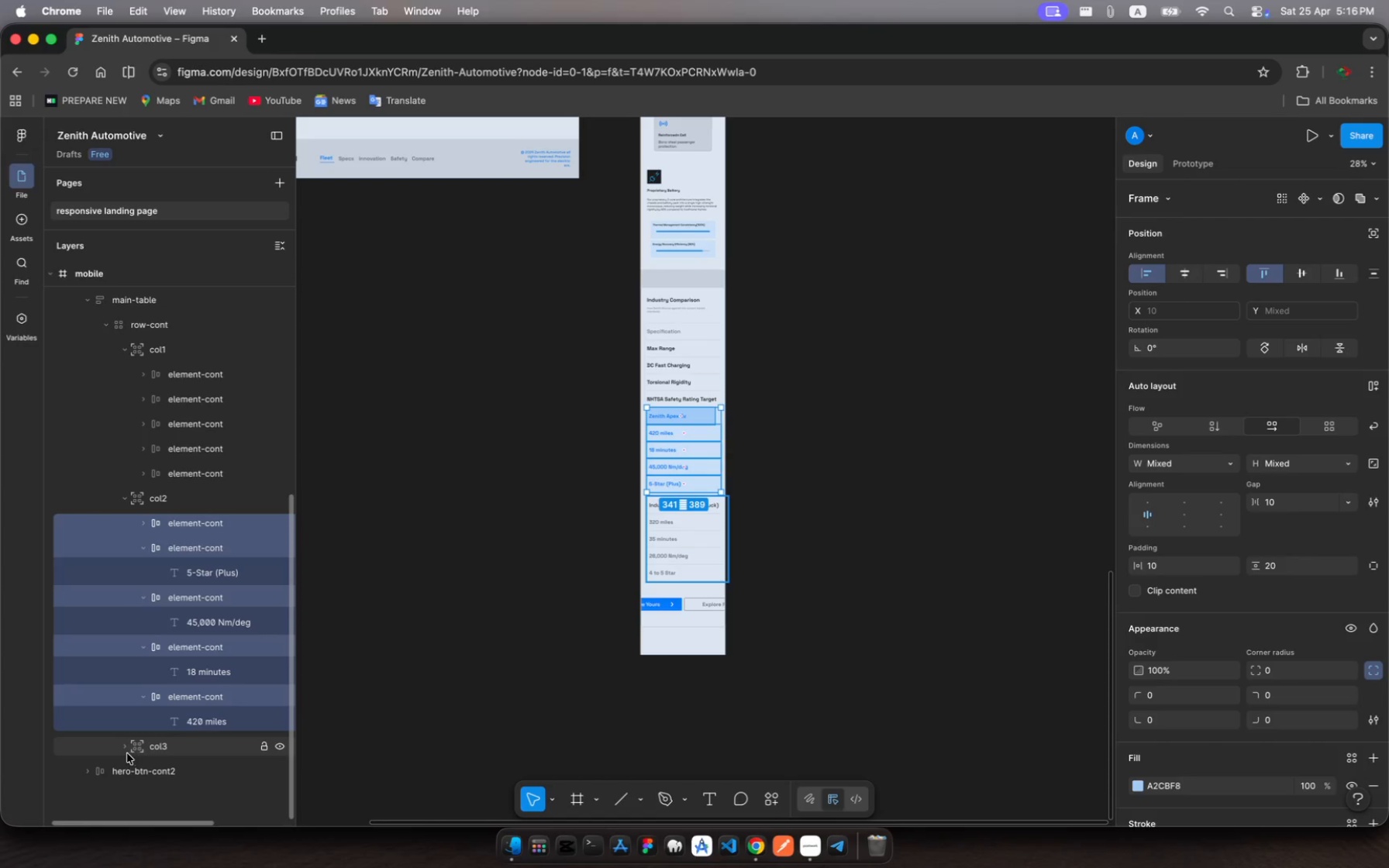 
left_click([124, 749])
 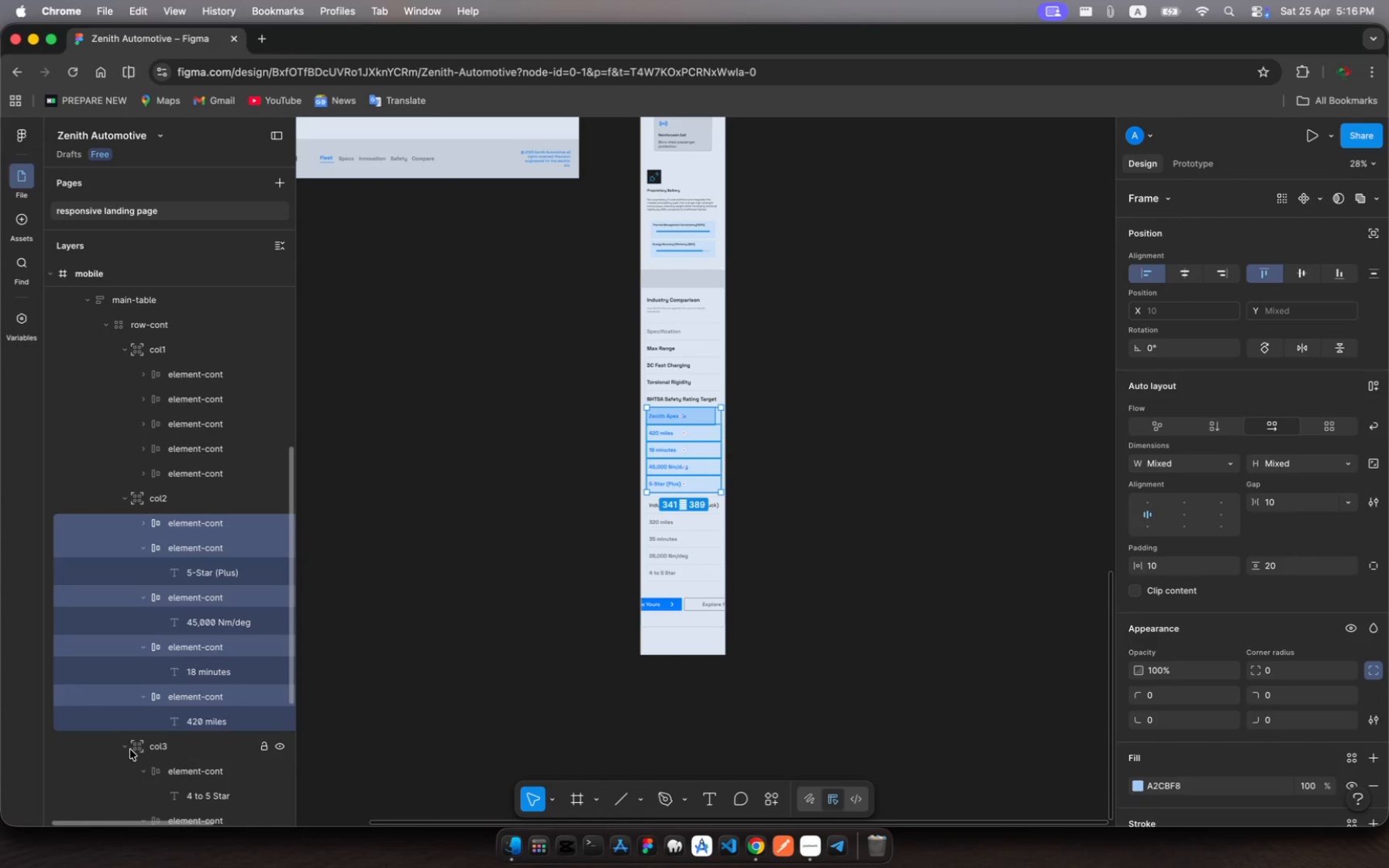 
scroll: coordinate [187, 749], scroll_direction: down, amount: 28.0
 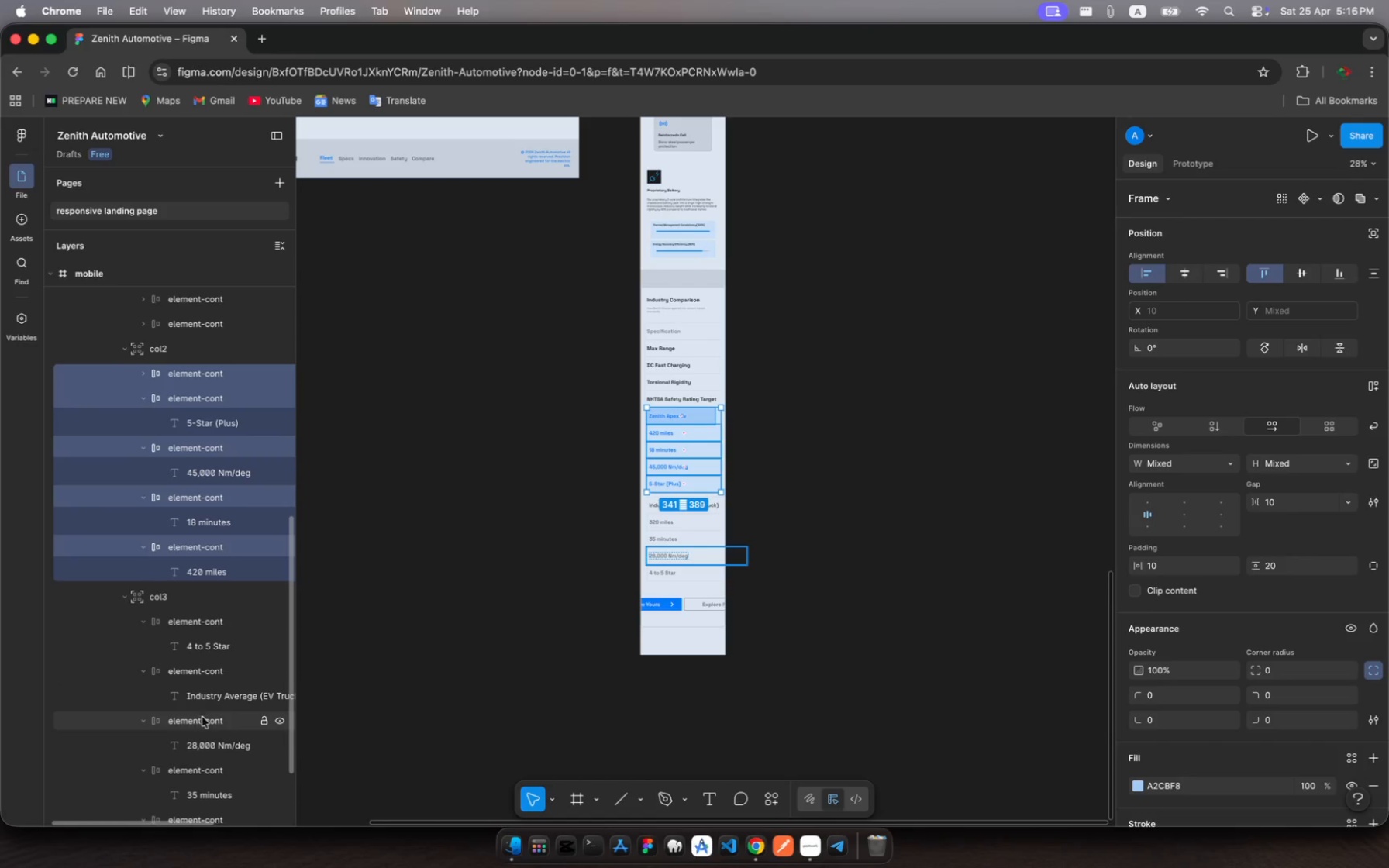 
left_click([202, 722])
 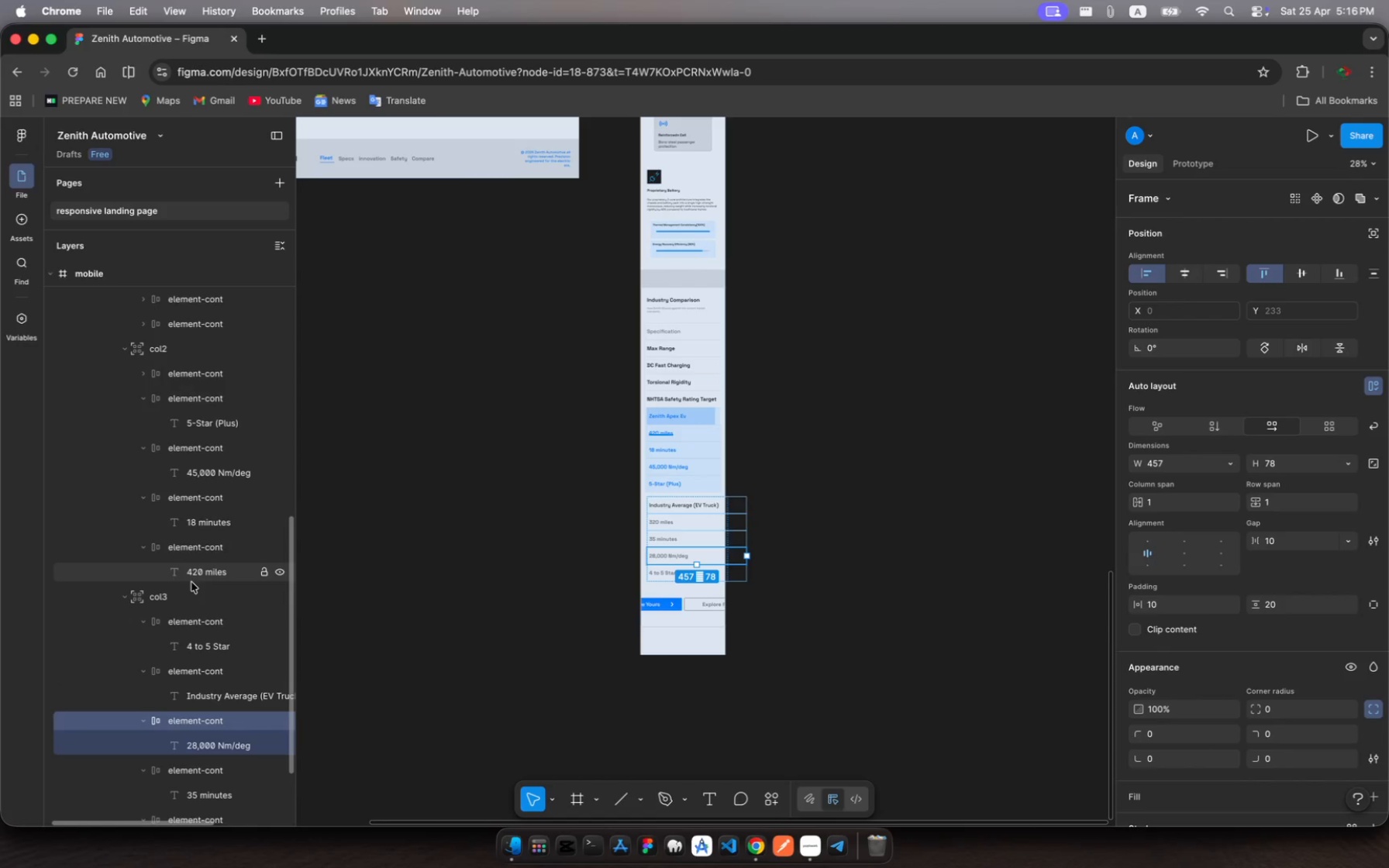 
left_click([191, 601])
 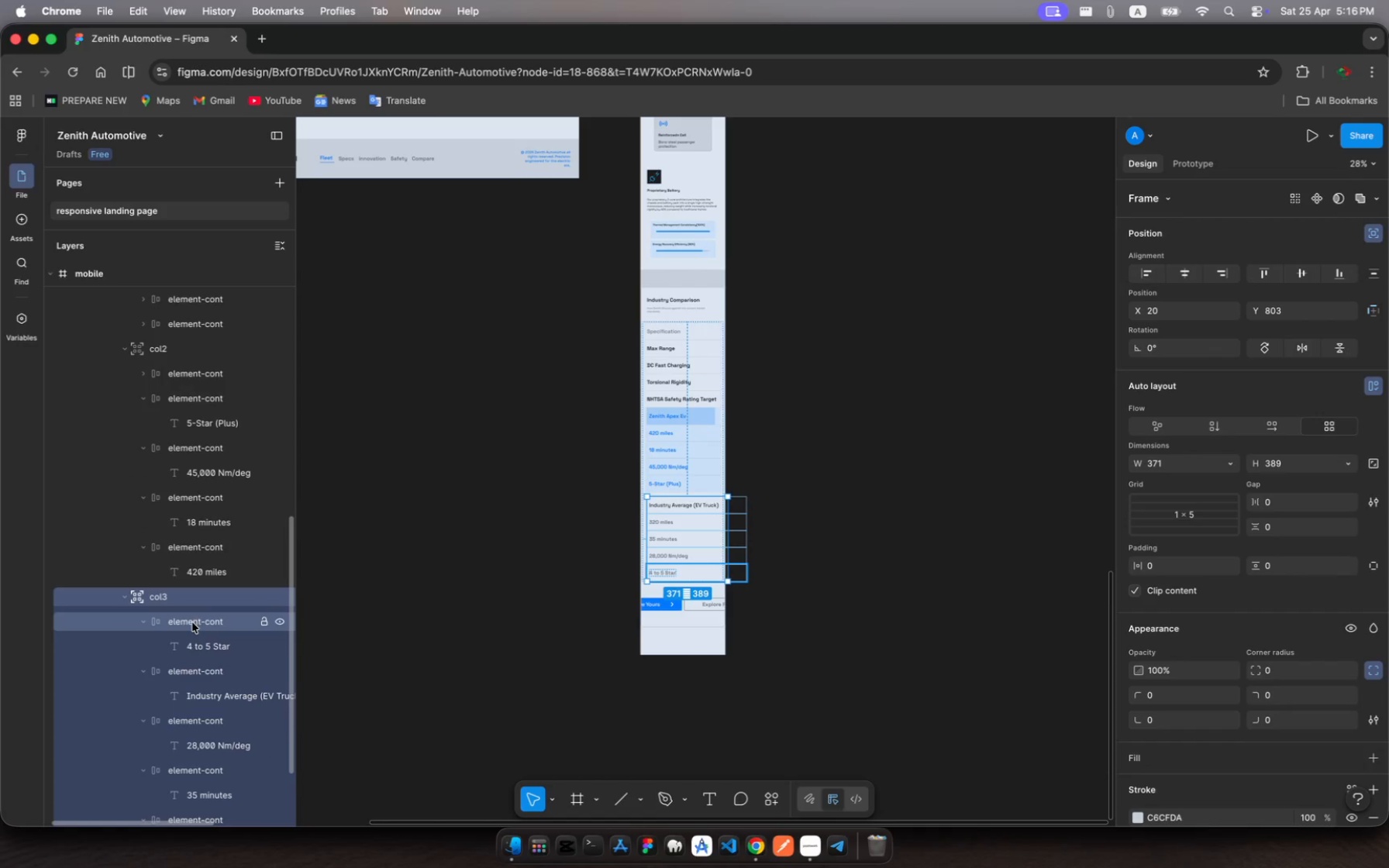 
left_click([193, 629])
 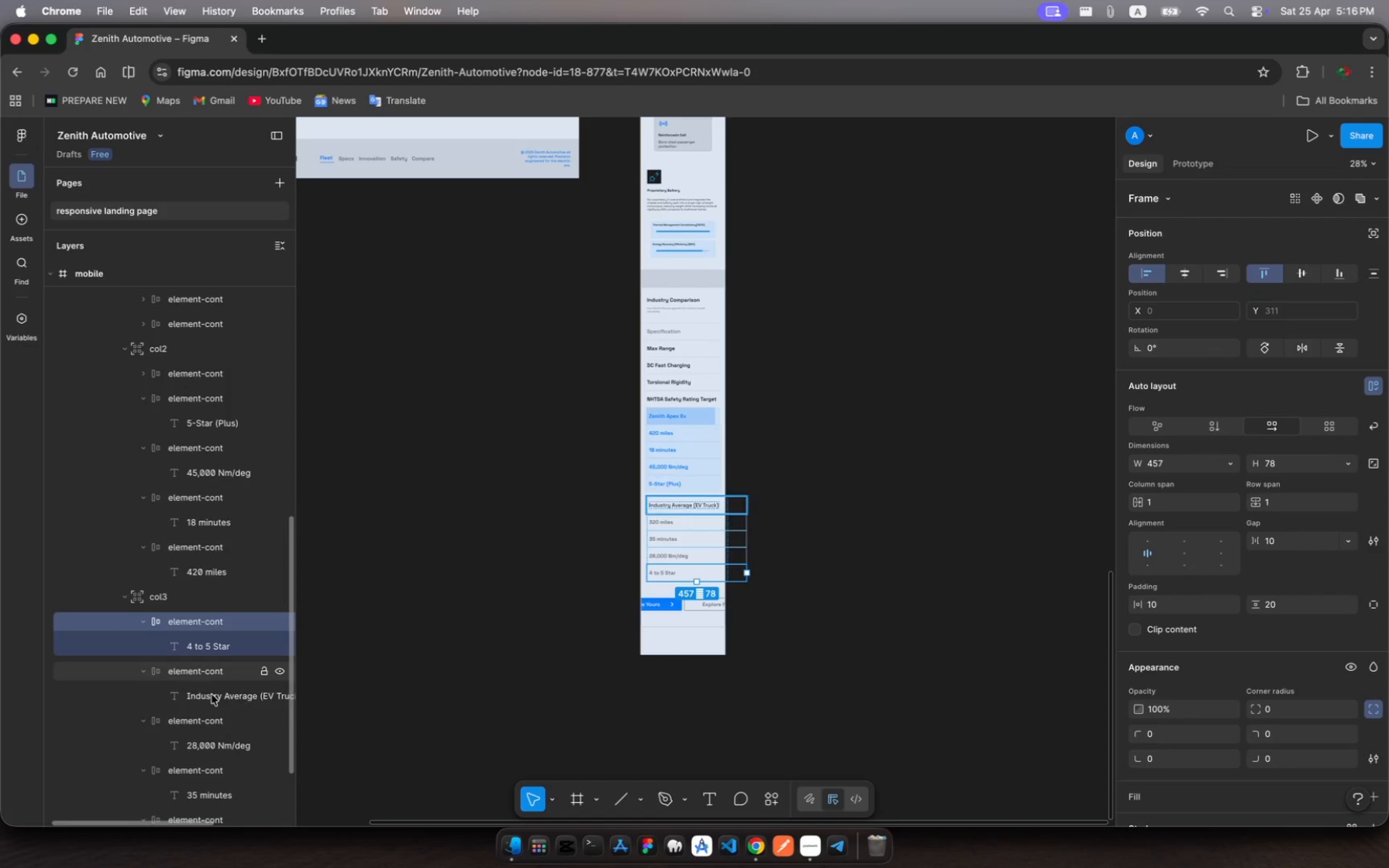 
key(Shift+ShiftRight)
 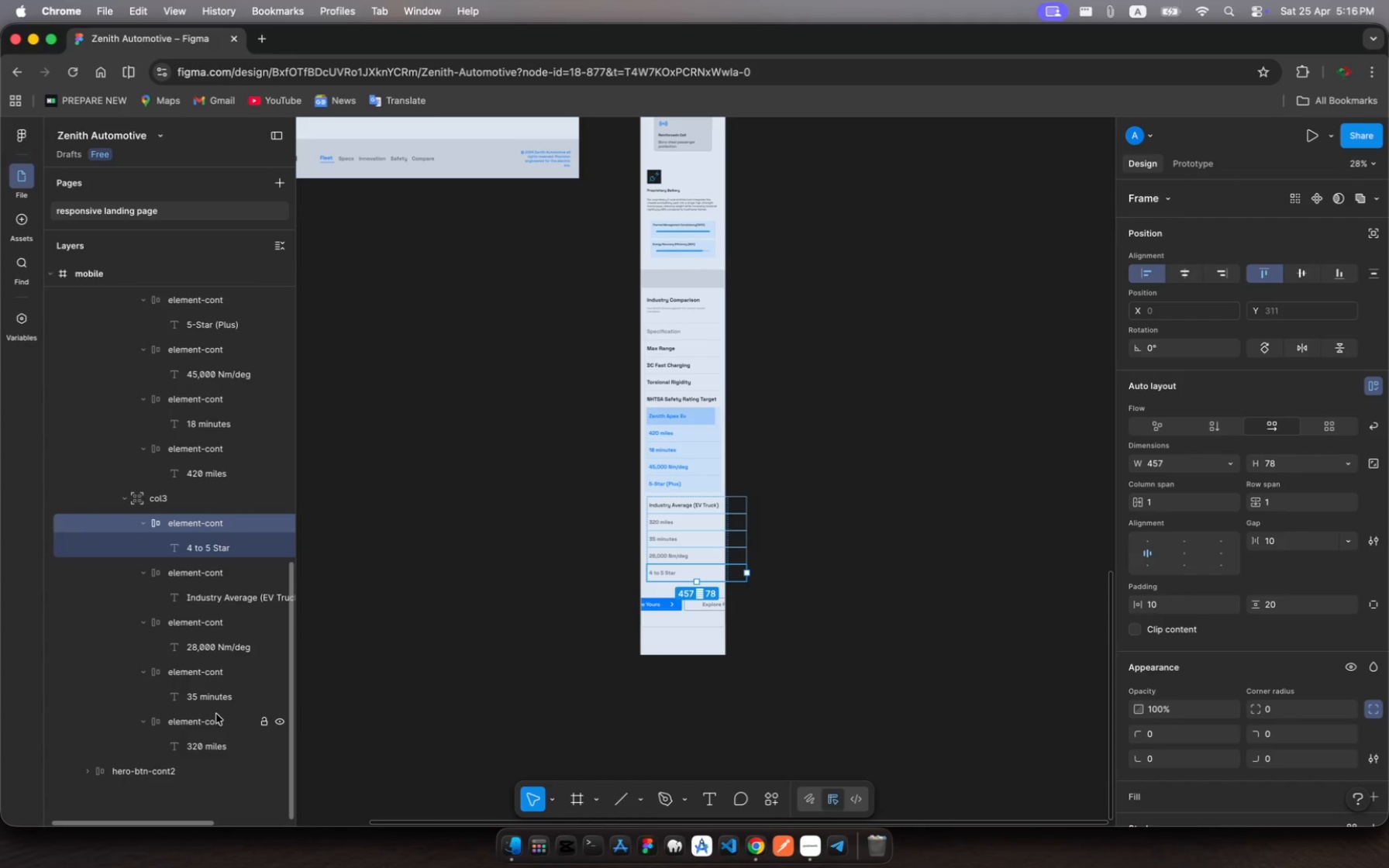 
scroll: coordinate [216, 714], scroll_direction: down, amount: 30.0
 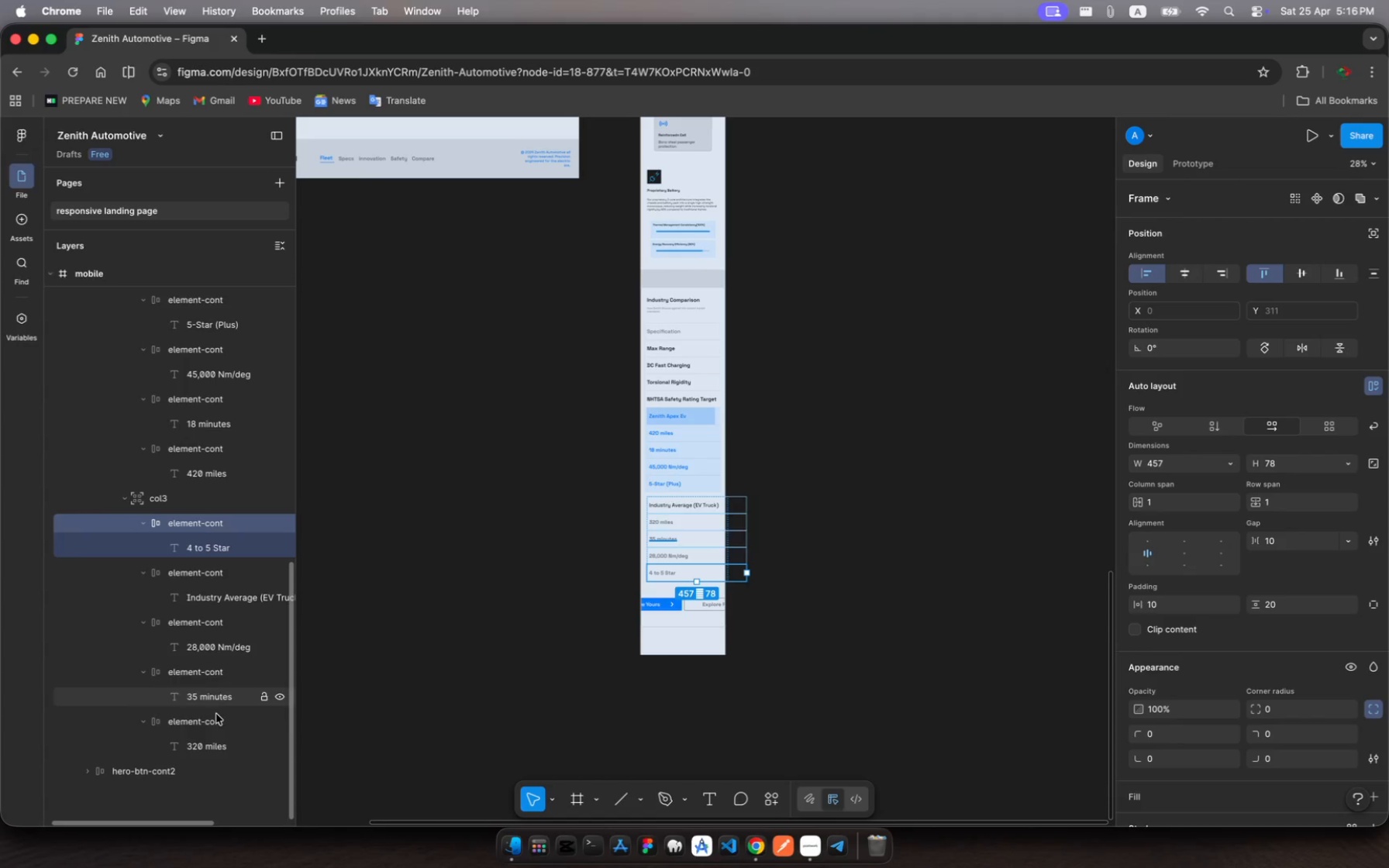 
hold_key(key=ShiftRight, duration=1.76)
left_click([216, 718])
 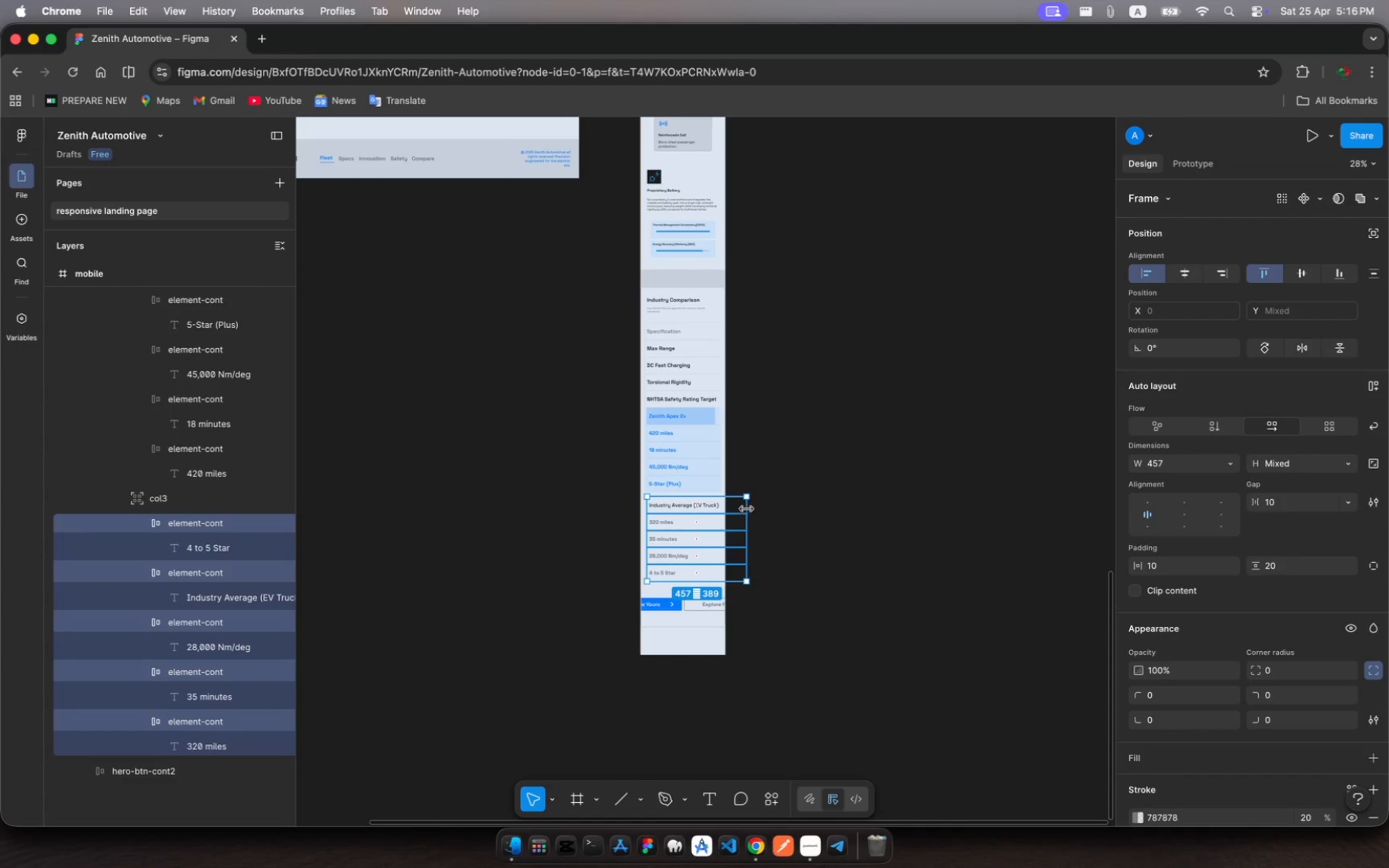 
left_click_drag(start_coordinate=[747, 510], to_coordinate=[720, 517])
 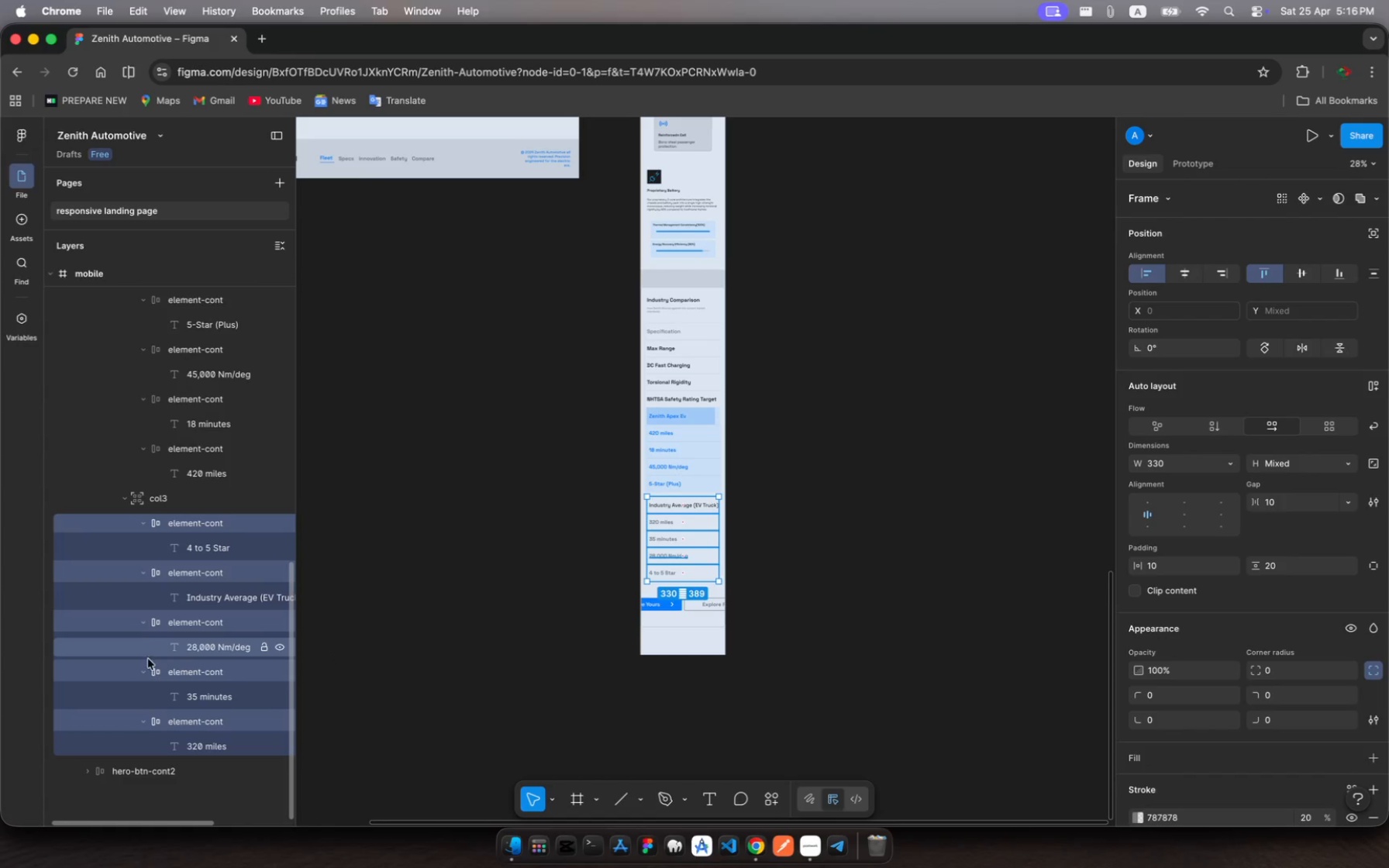 
scroll: coordinate [177, 698], scroll_direction: down, amount: 7.0
 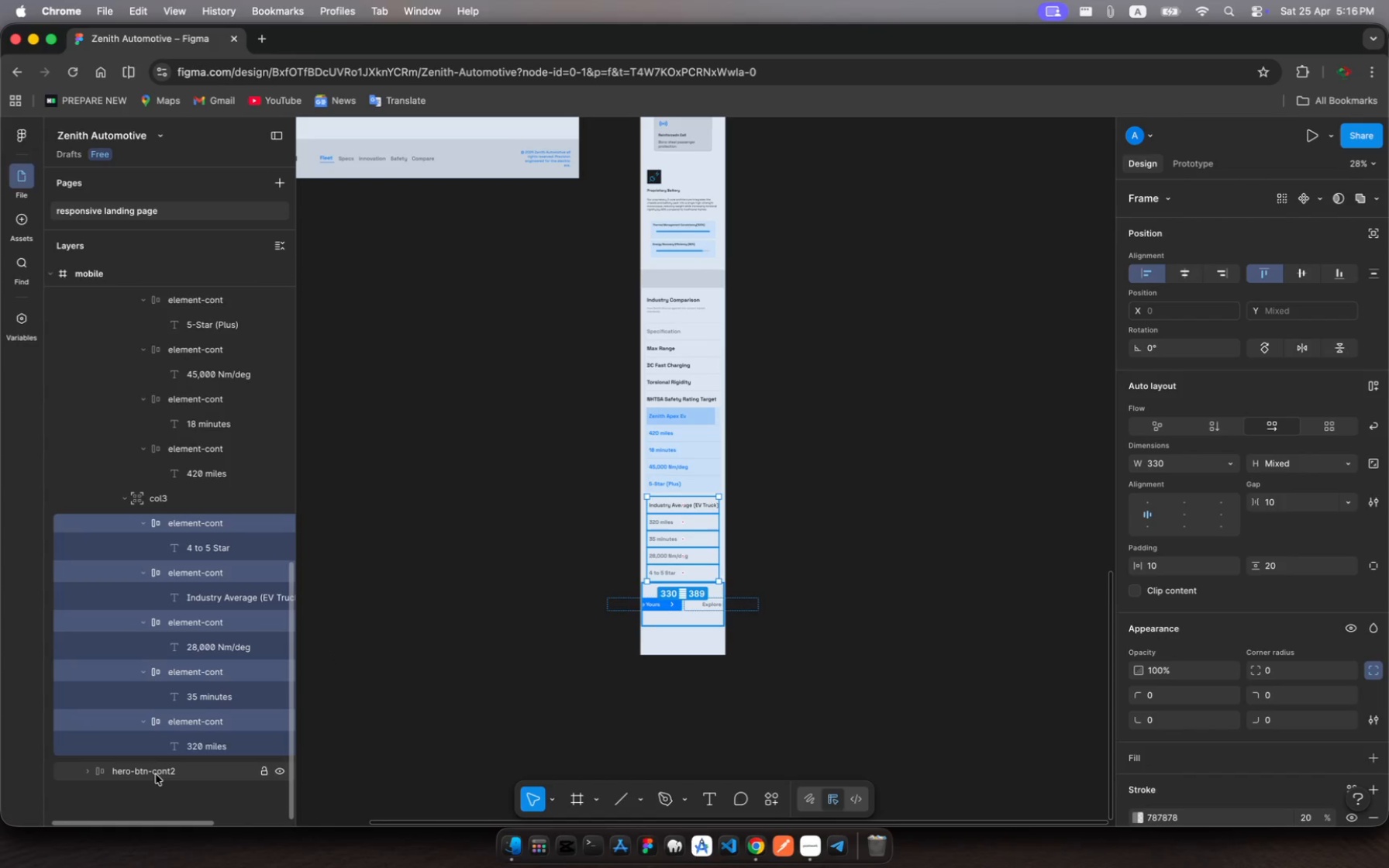 
left_click([156, 775])
 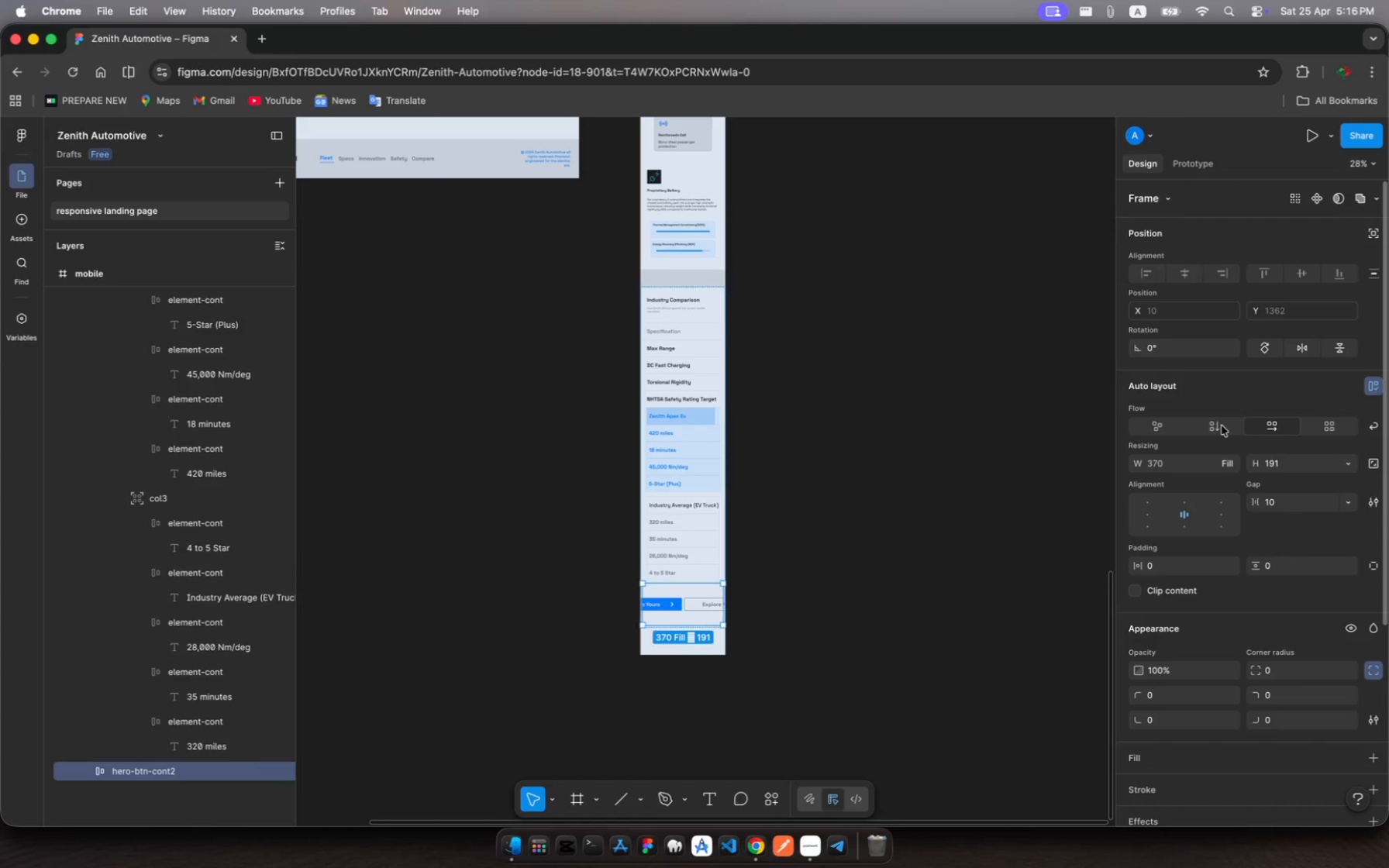 
left_click([1218, 429])
 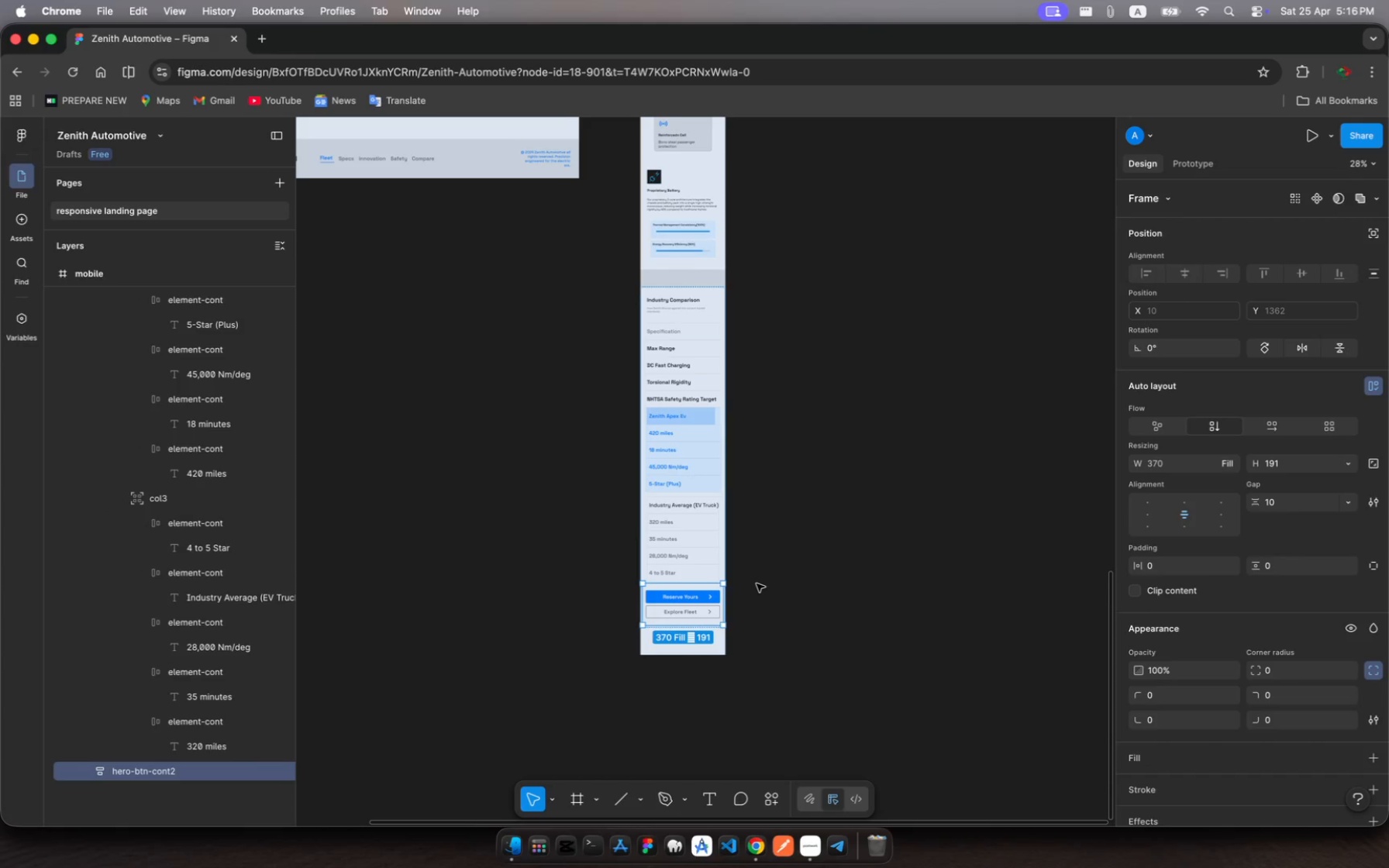 
wait(12.68)
 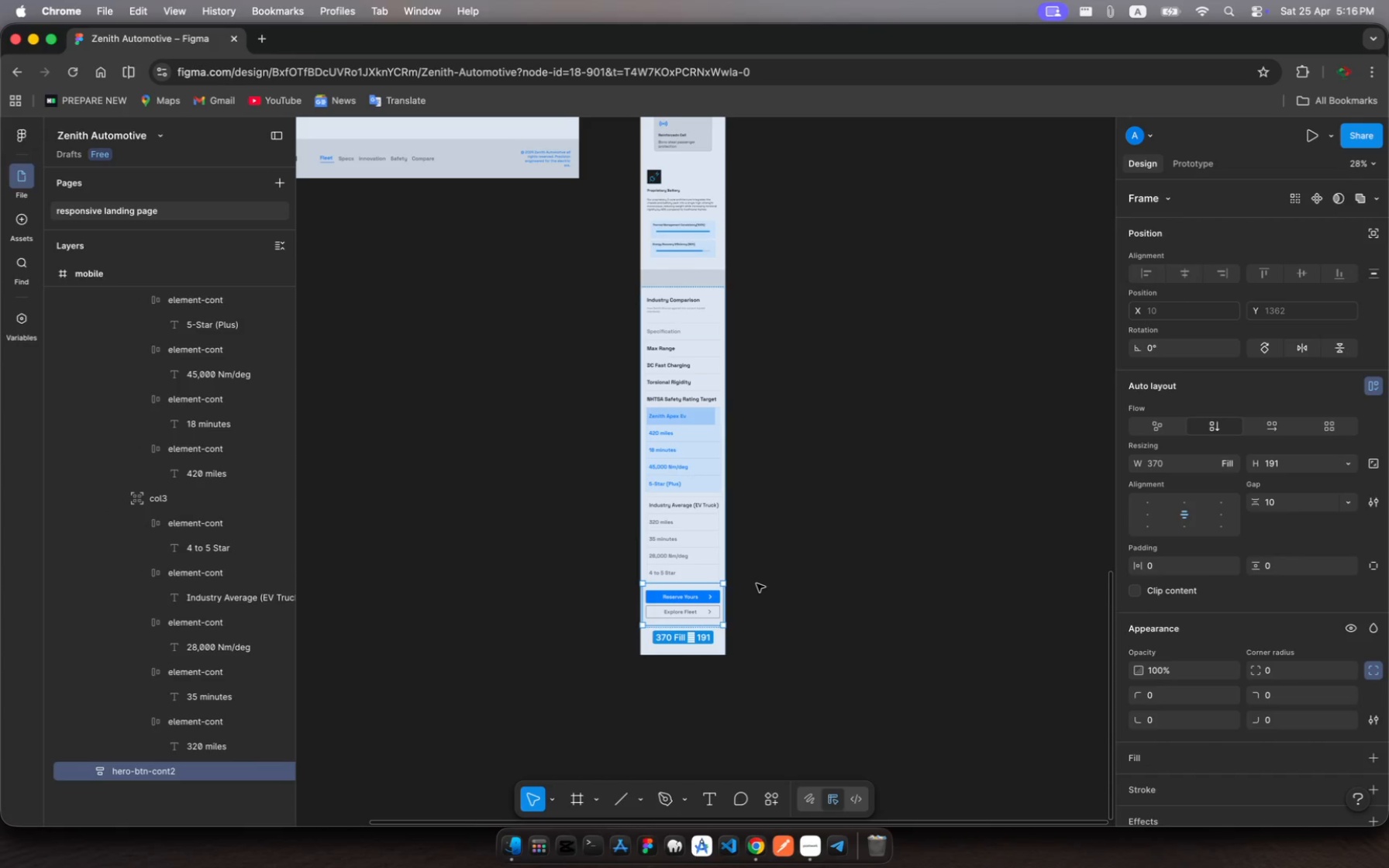 
left_click_drag(start_coordinate=[680, 582], to_coordinate=[683, 591])
 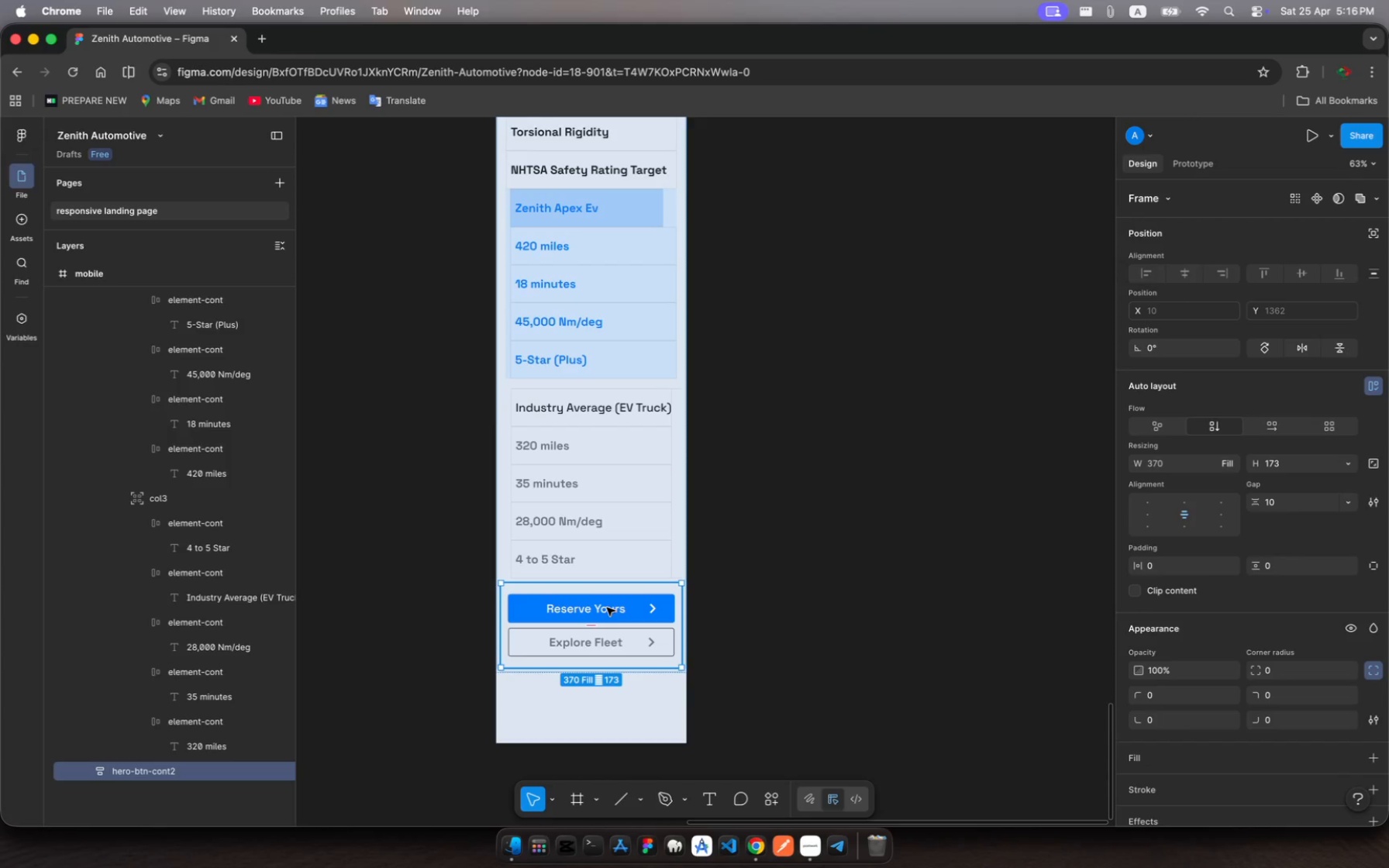 
left_click([607, 608])
 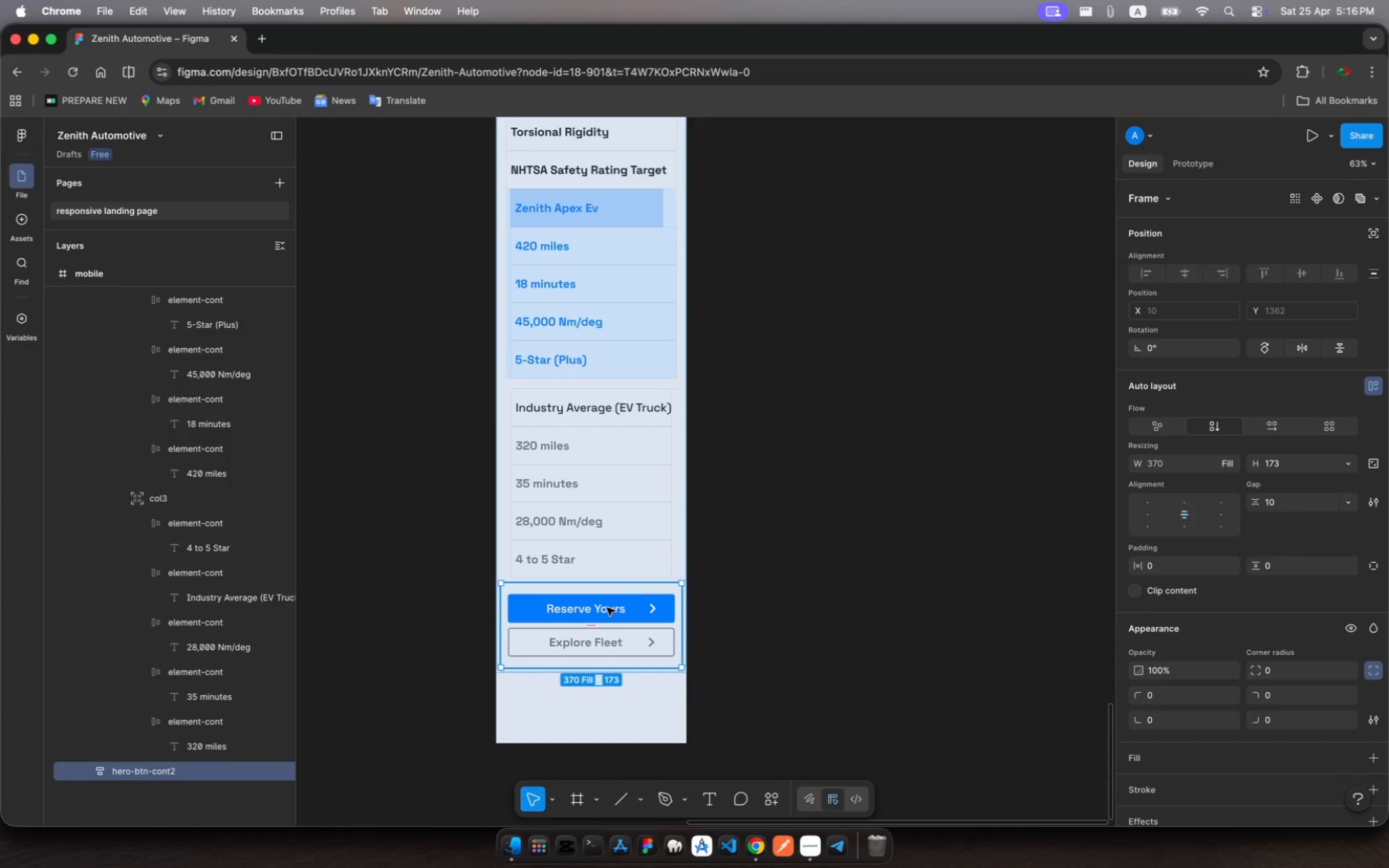 
left_click([607, 608])
 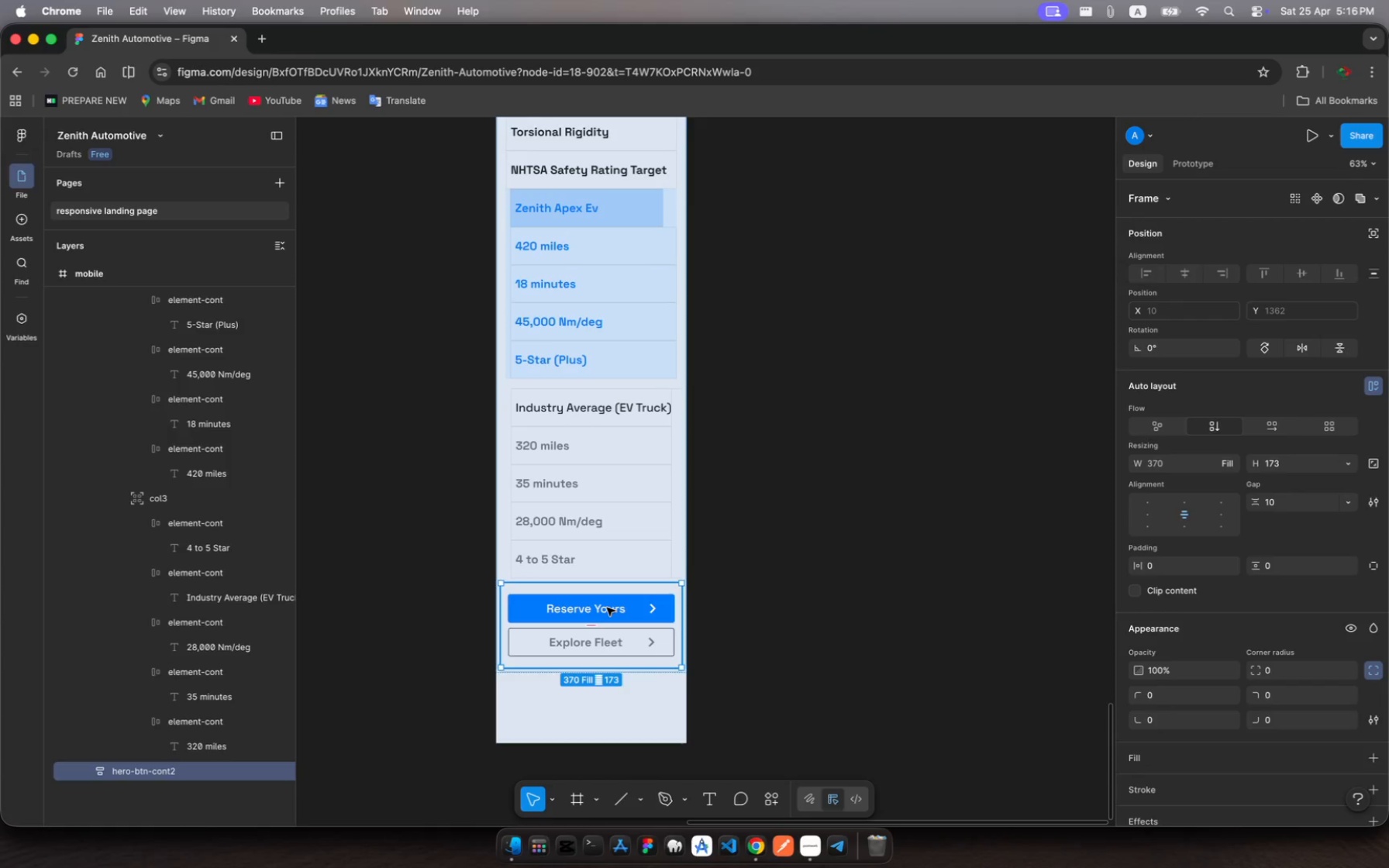 
left_click([607, 608])
 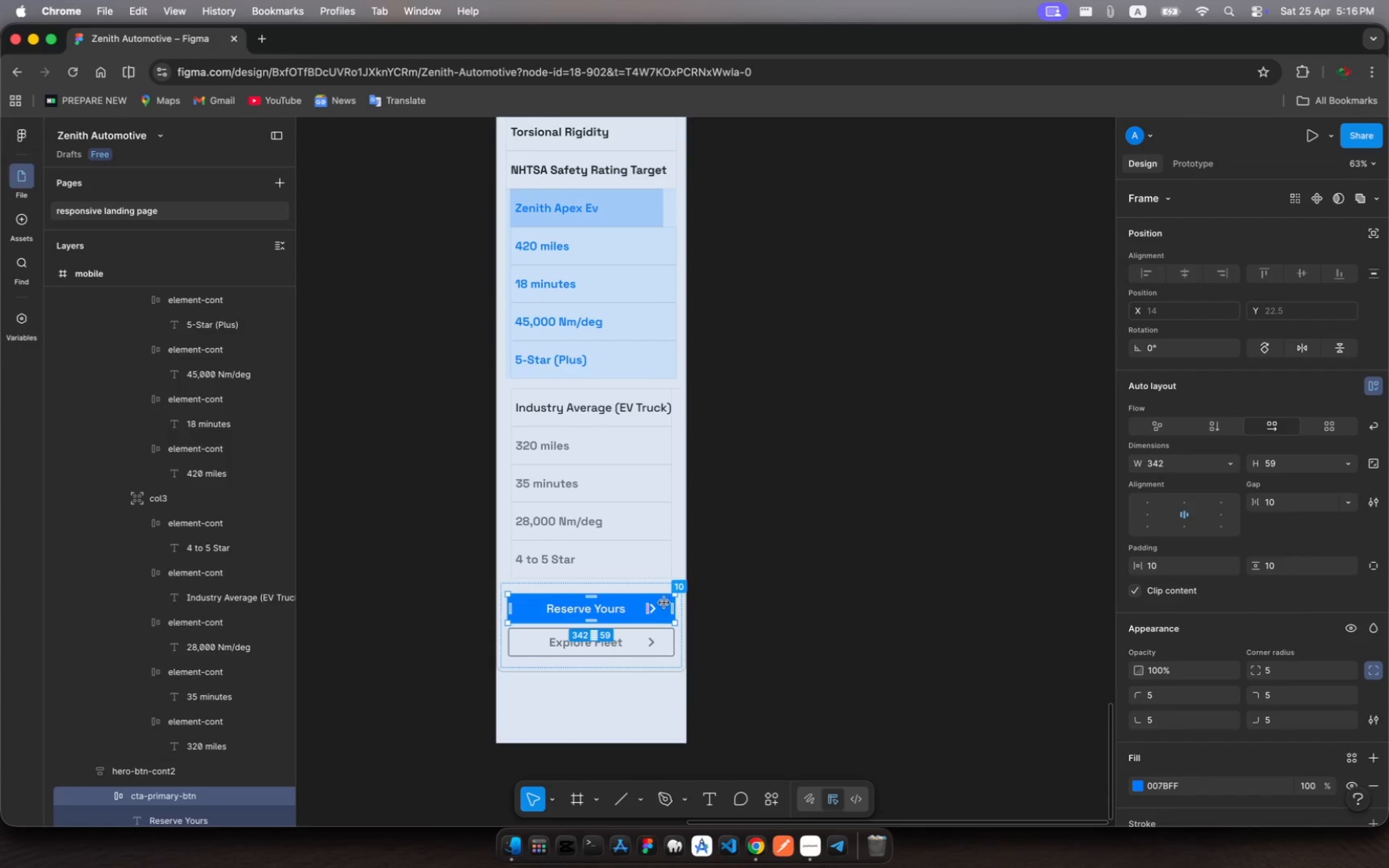 
left_click([792, 624])
 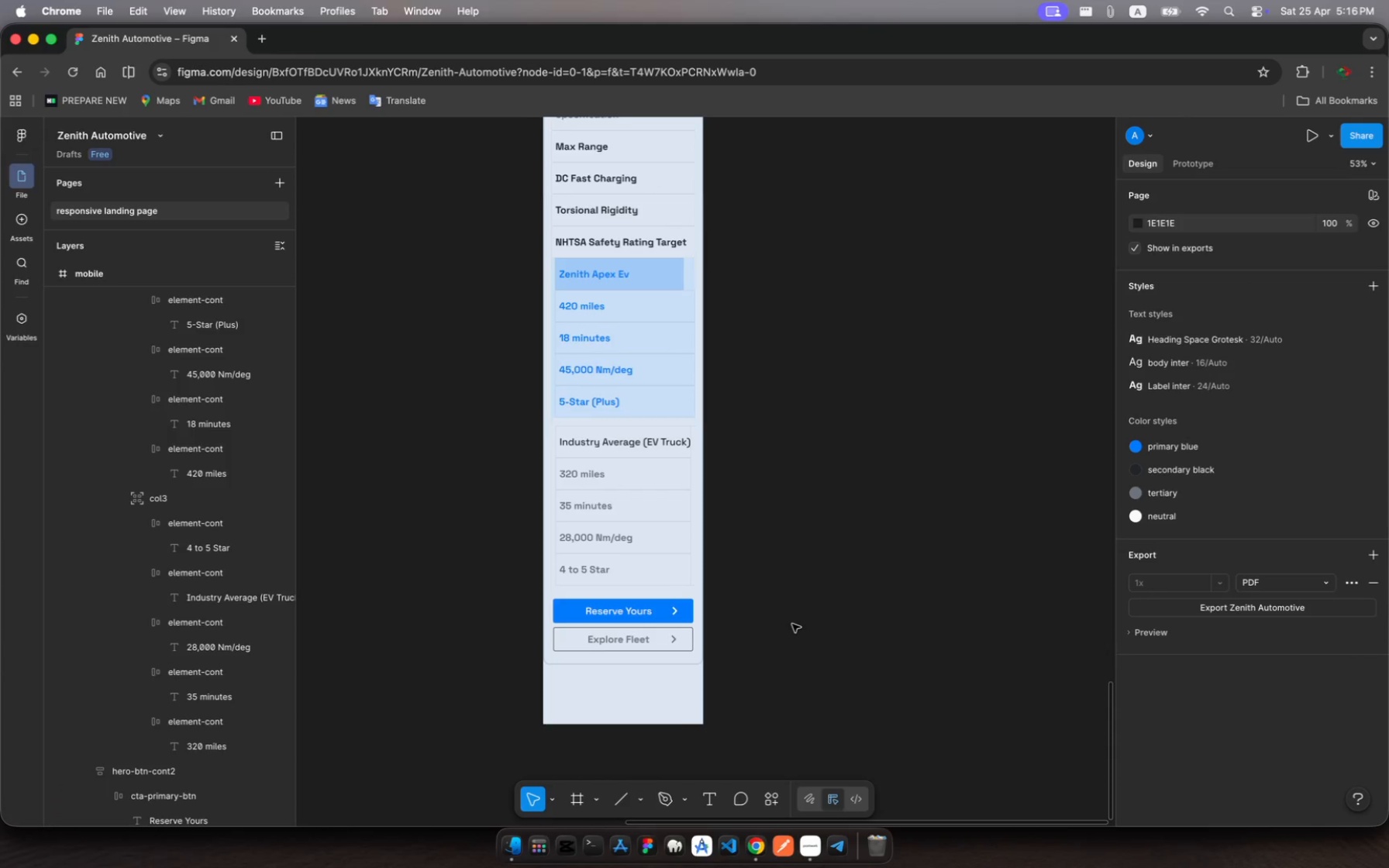 
scroll: coordinate [792, 624], scroll_direction: up, amount: 13.0
 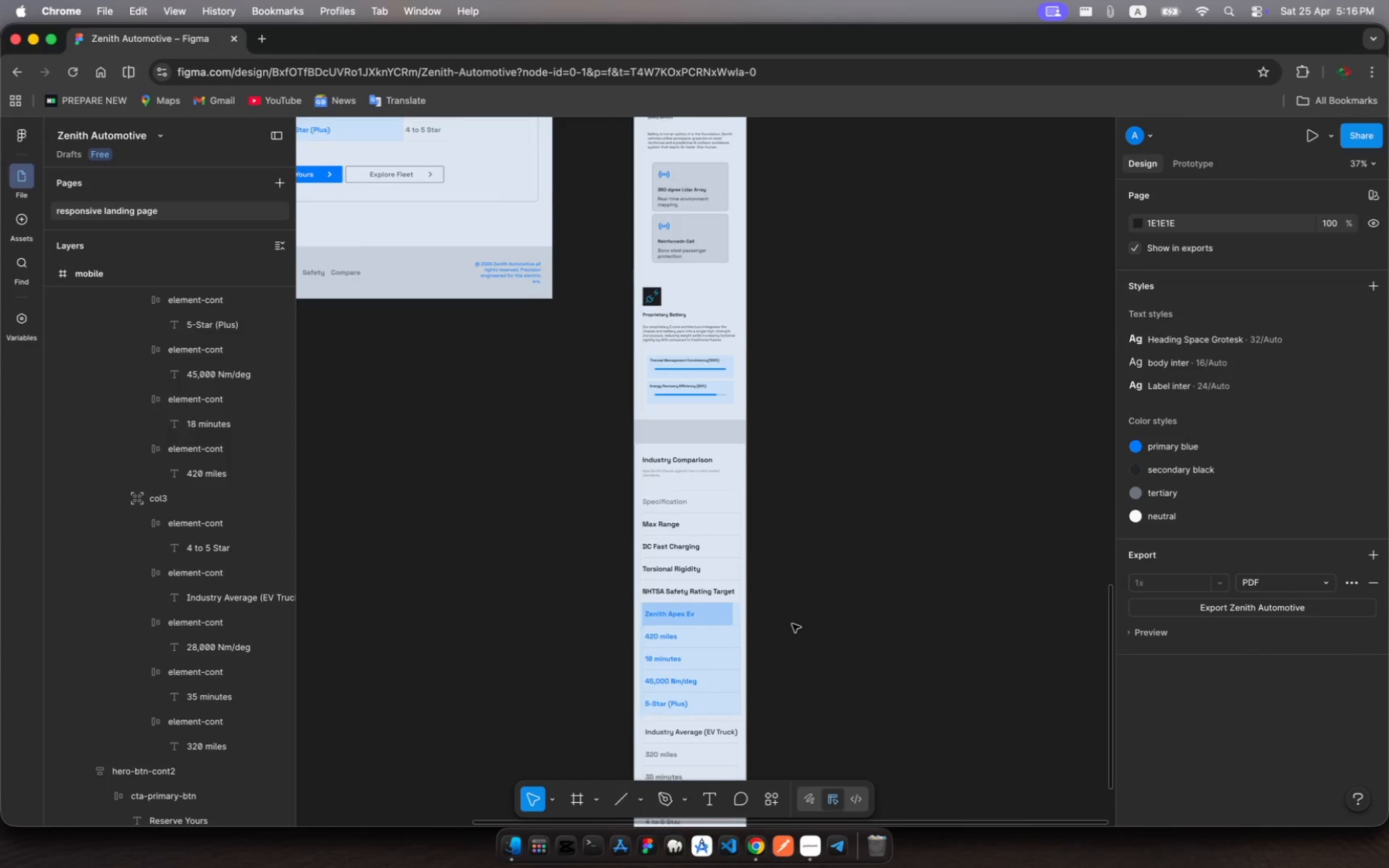 
scroll: coordinate [792, 624], scroll_direction: down, amount: 23.0
 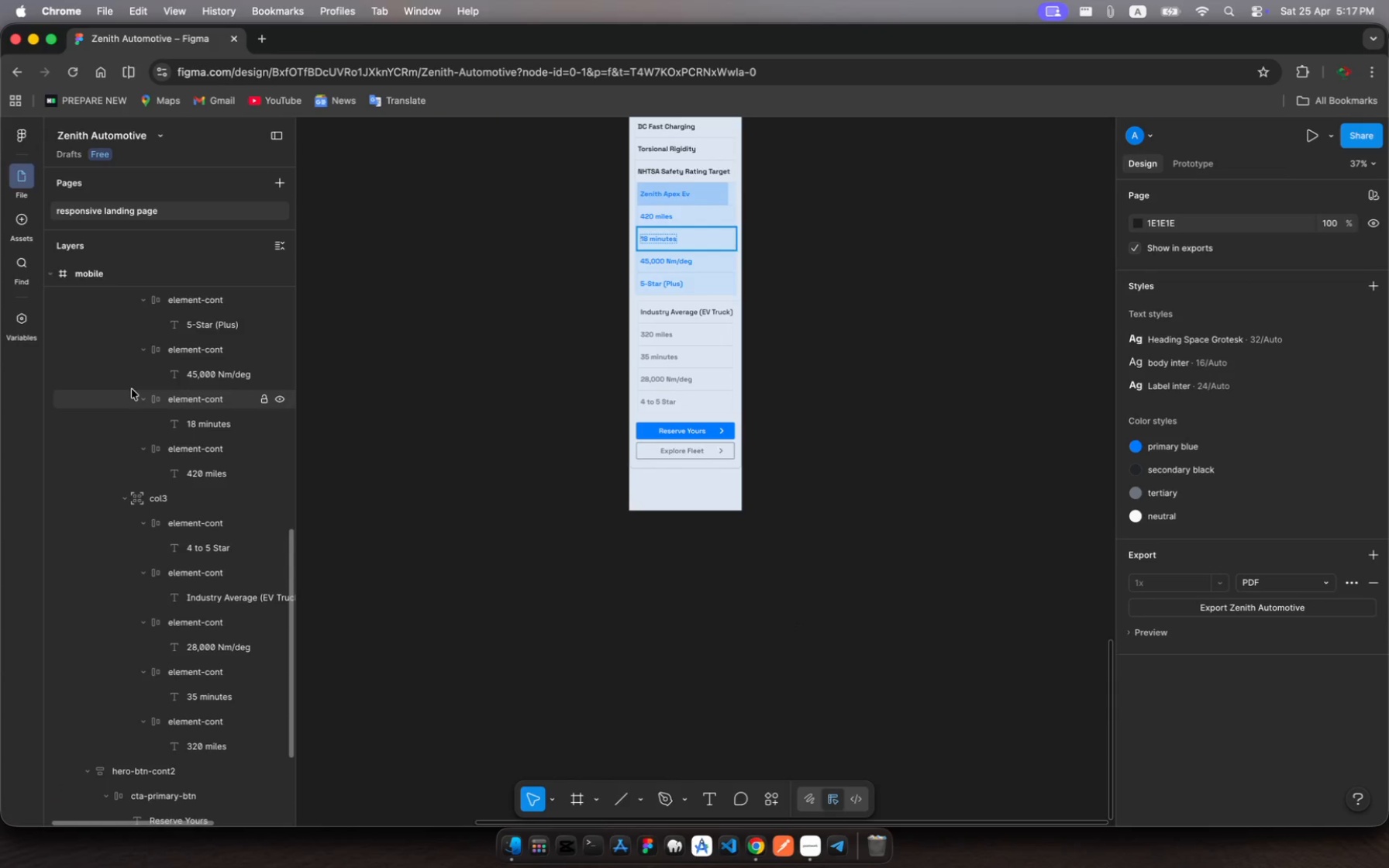 
scroll: coordinate [140, 524], scroll_direction: up, amount: 68.0
 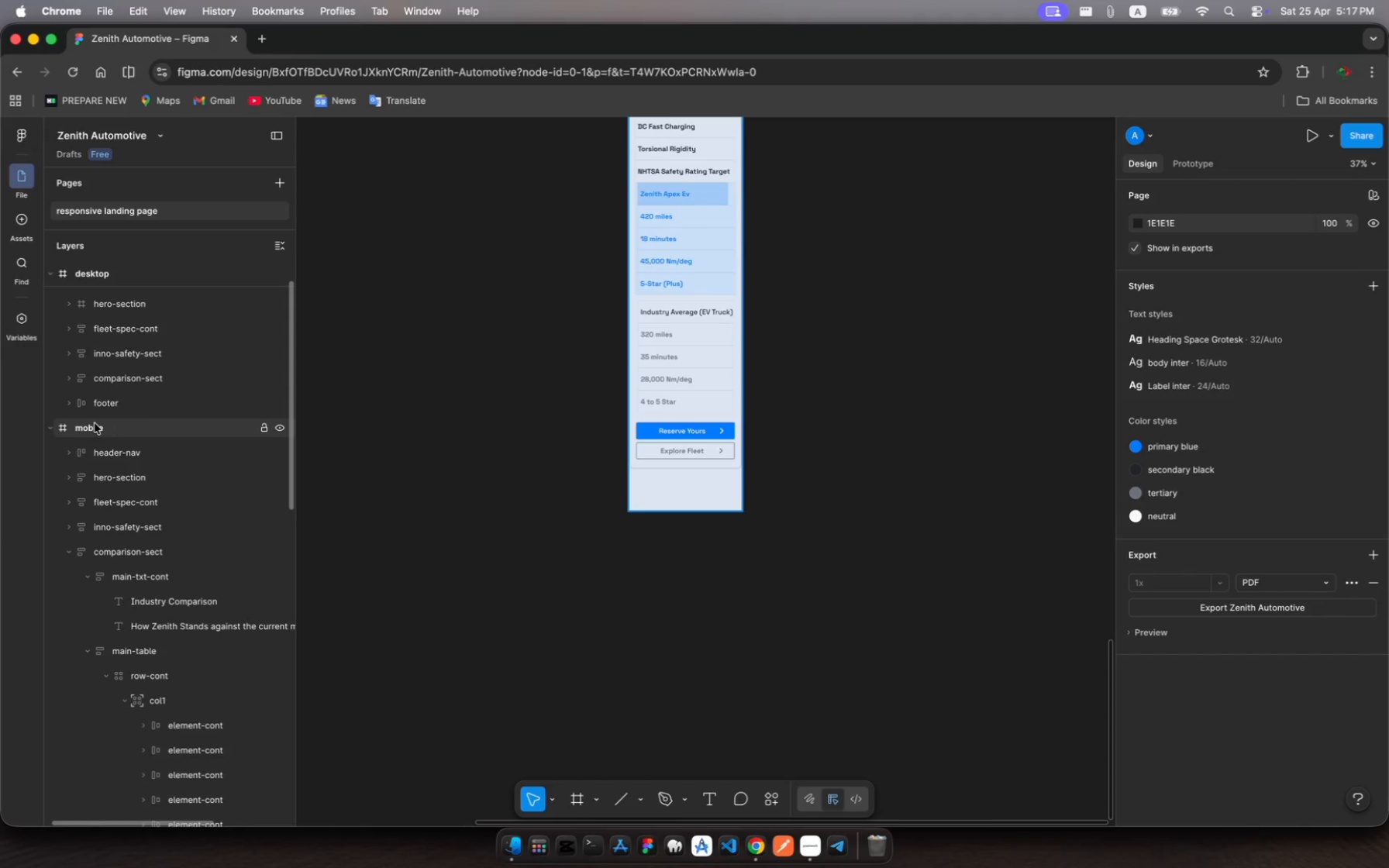 
left_click([95, 423])
 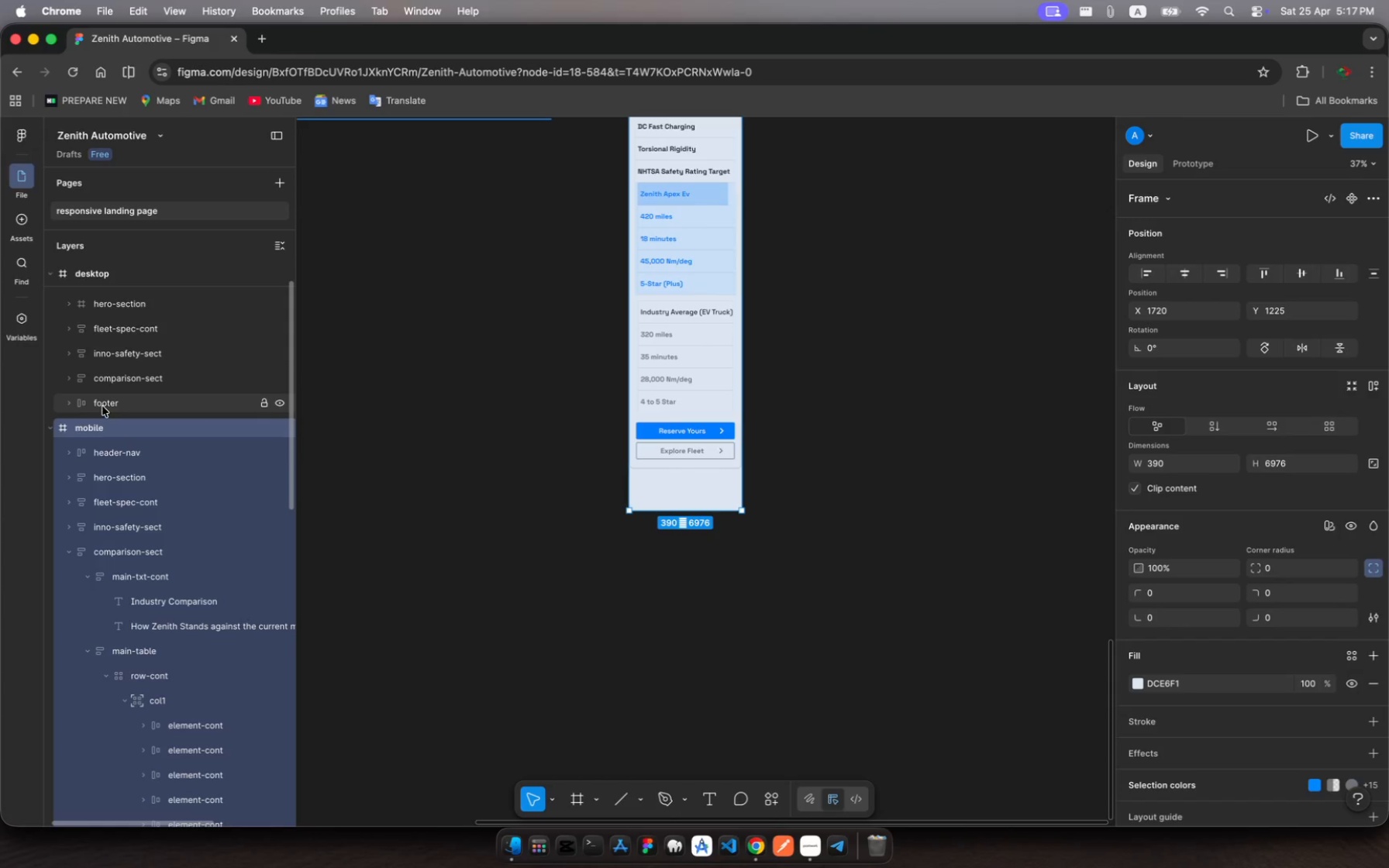 
left_click([102, 405])
 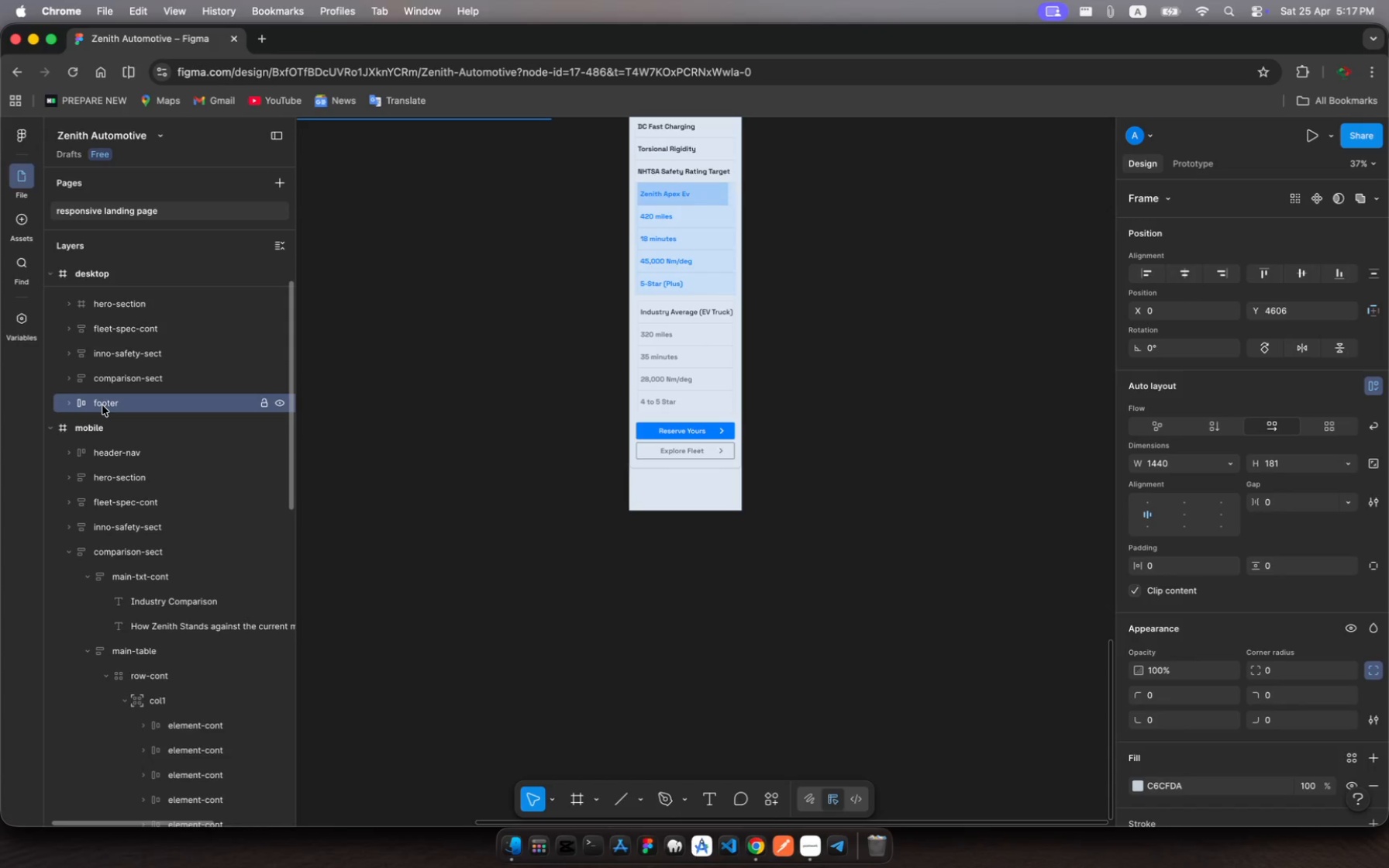 
key(Meta+C)
 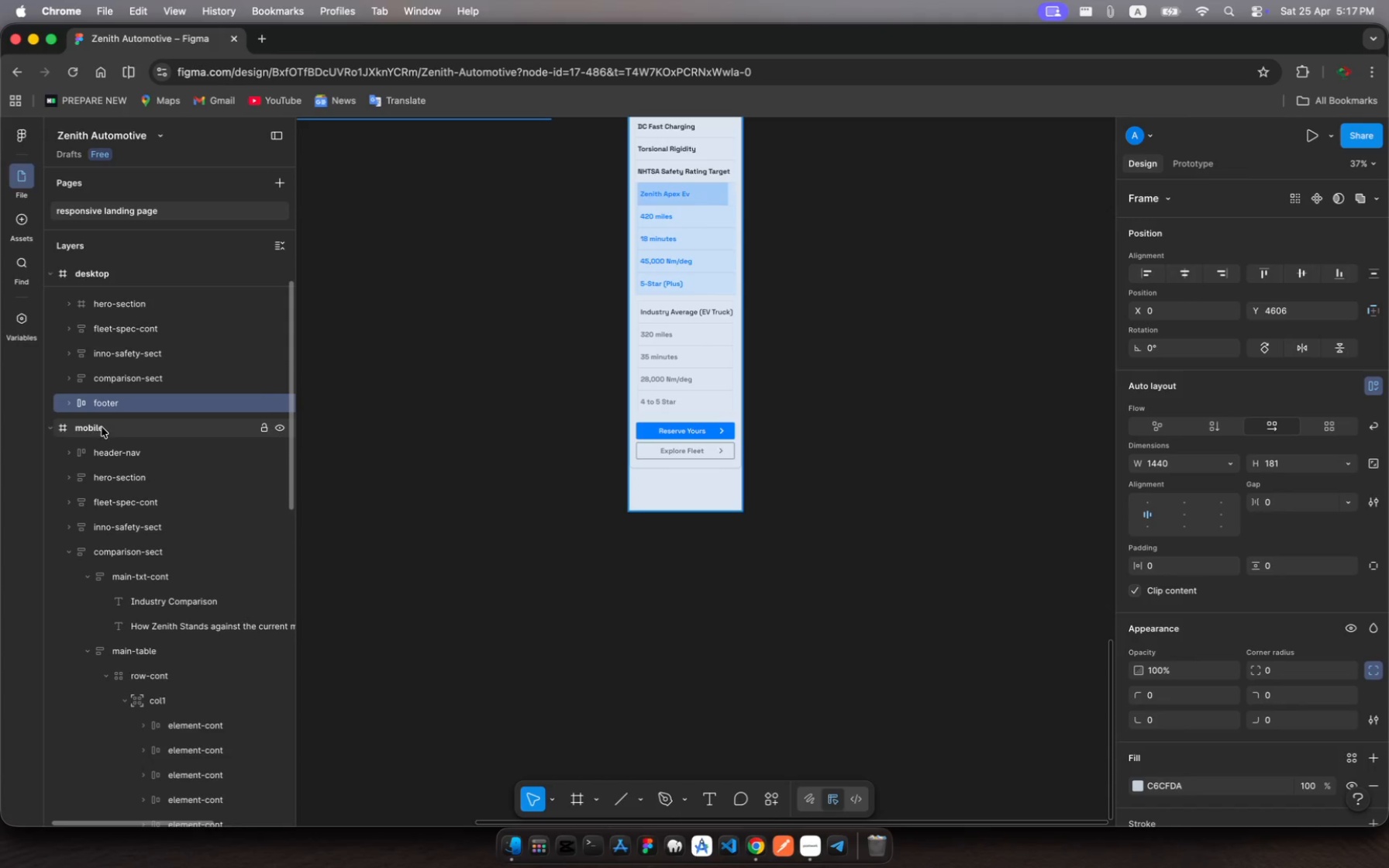 
left_click([101, 430])
 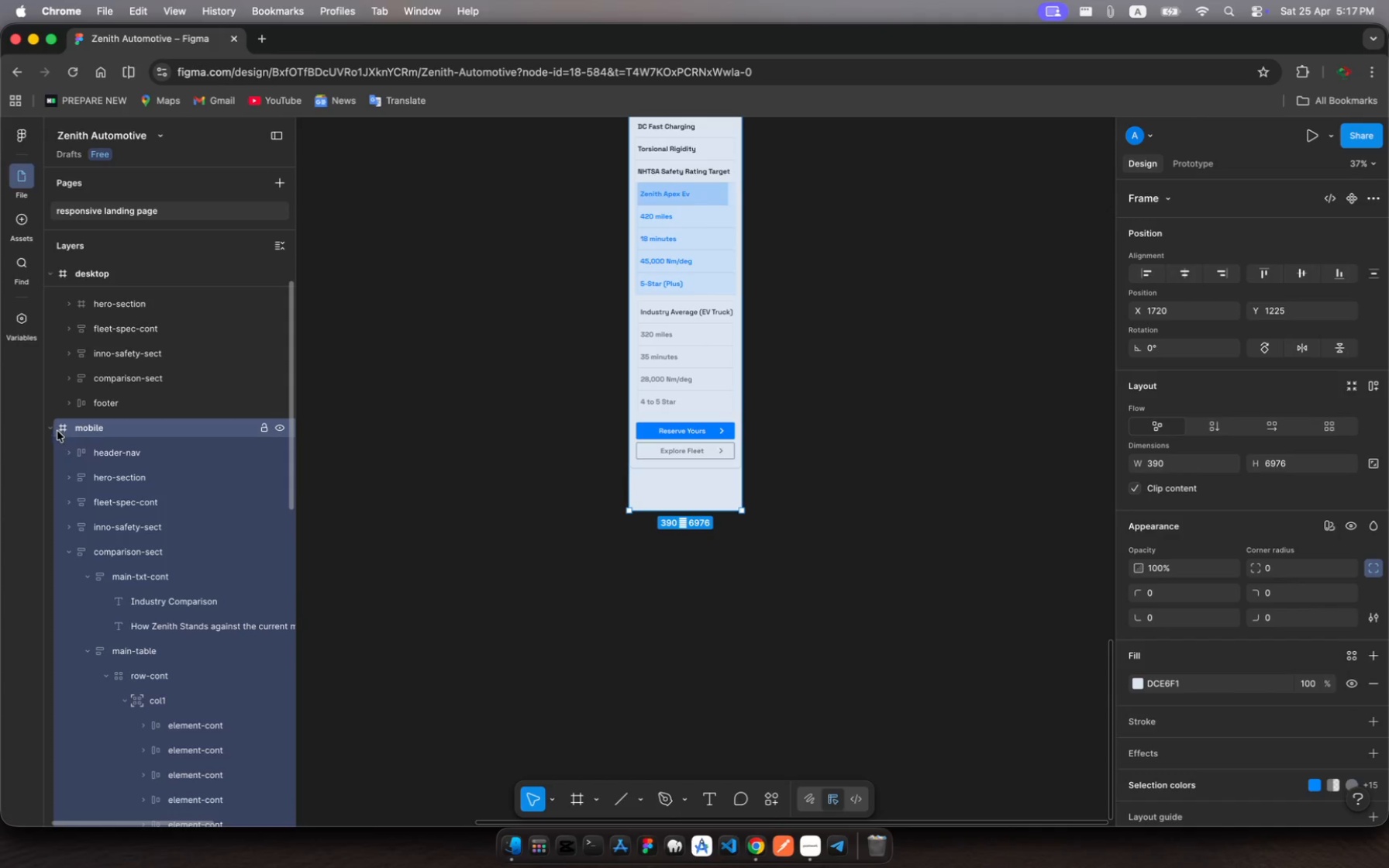 
left_click([52, 429])
 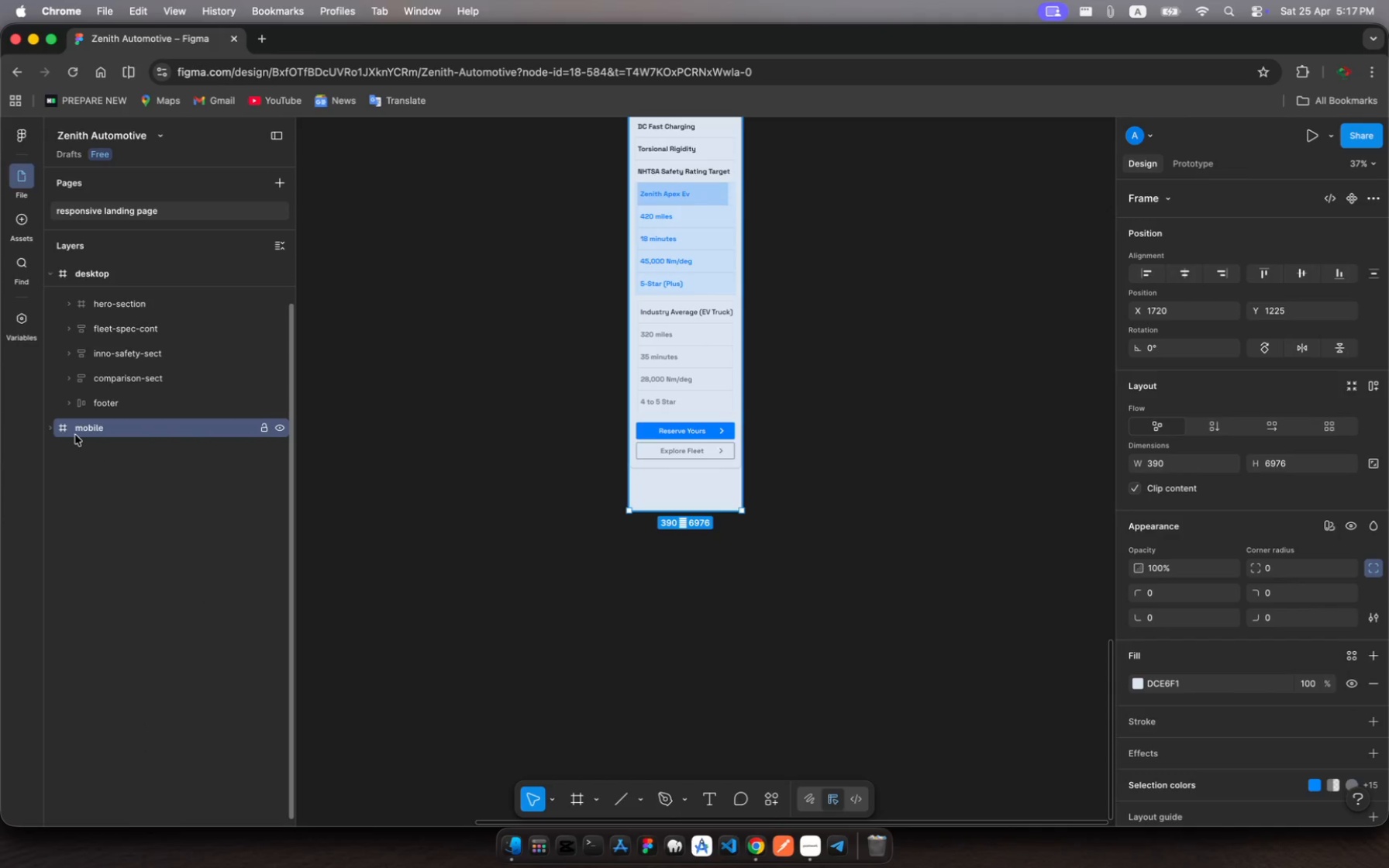 
left_click([84, 431])
 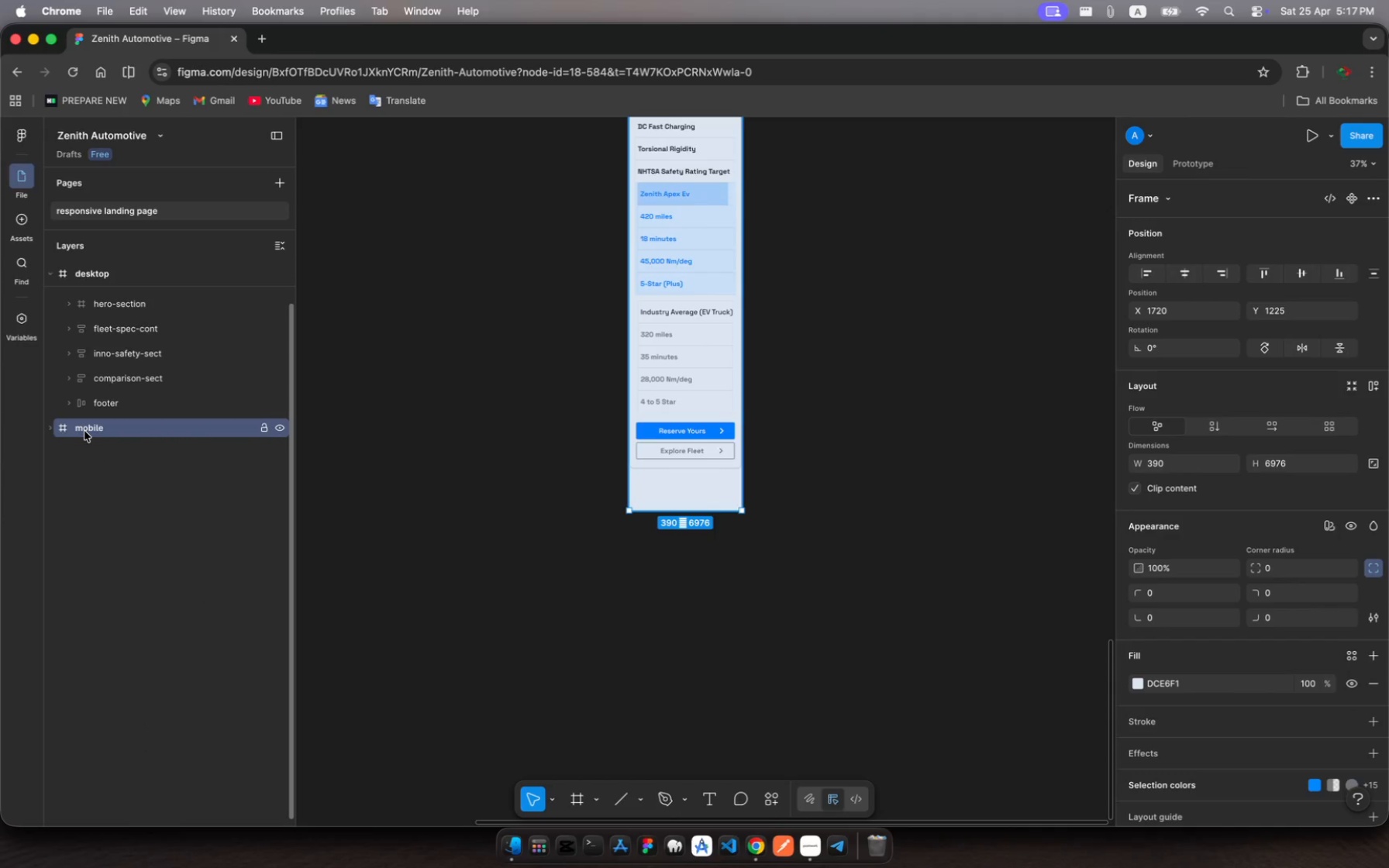 
key(Meta+V)
 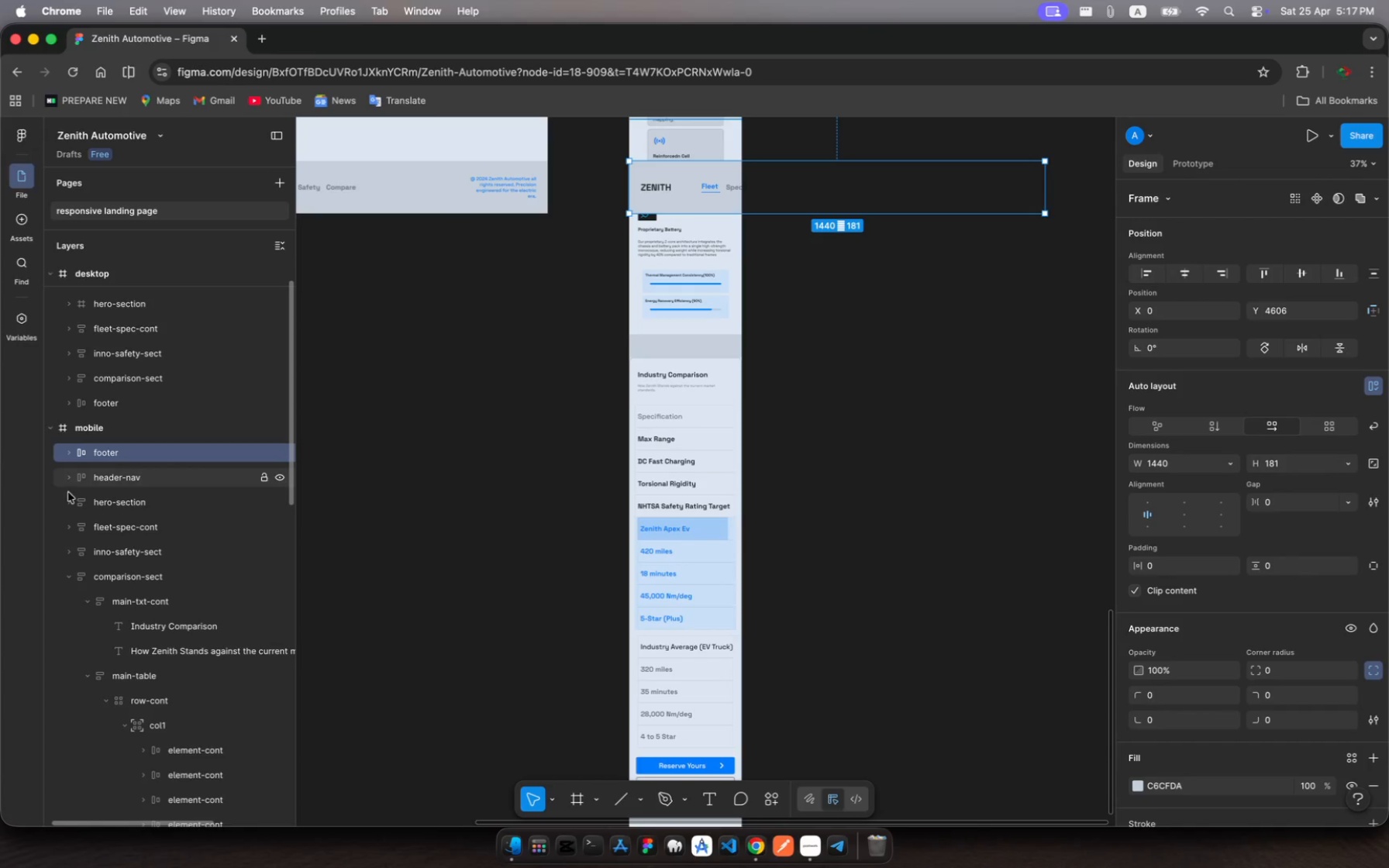 
left_click([72, 574])
 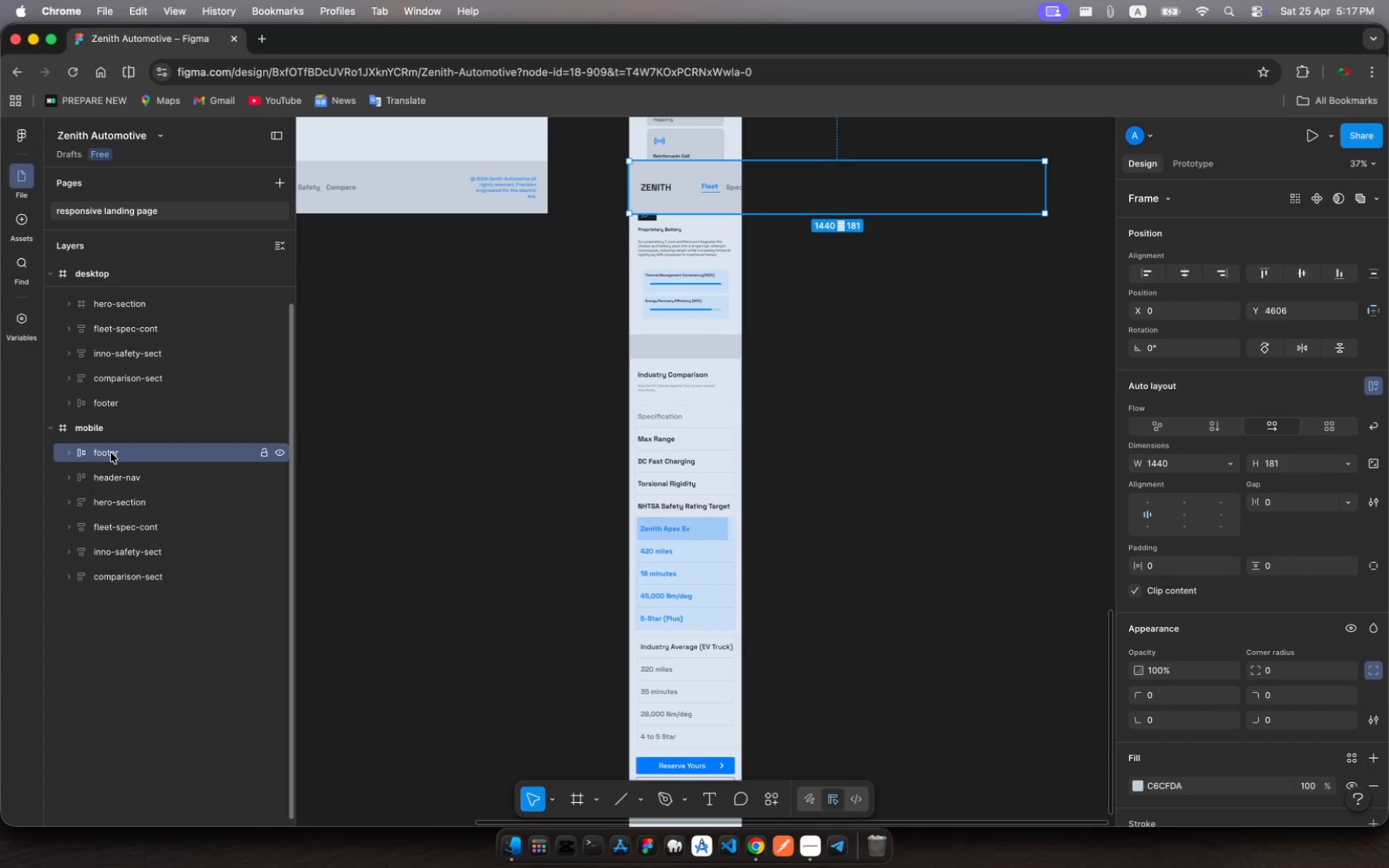 
left_click_drag(start_coordinate=[111, 453], to_coordinate=[127, 602])
 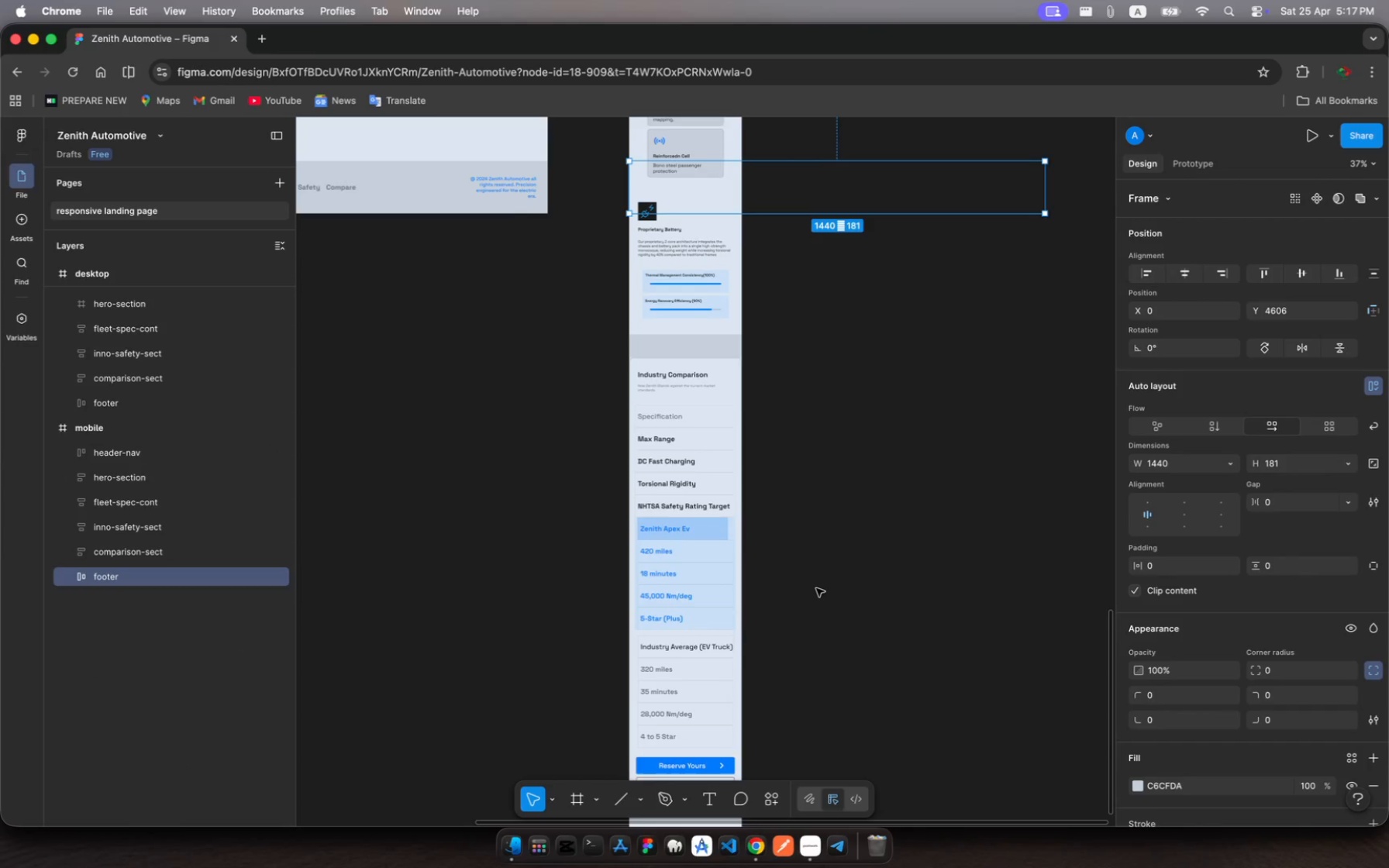 
scroll: coordinate [816, 588], scroll_direction: up, amount: 1.0
 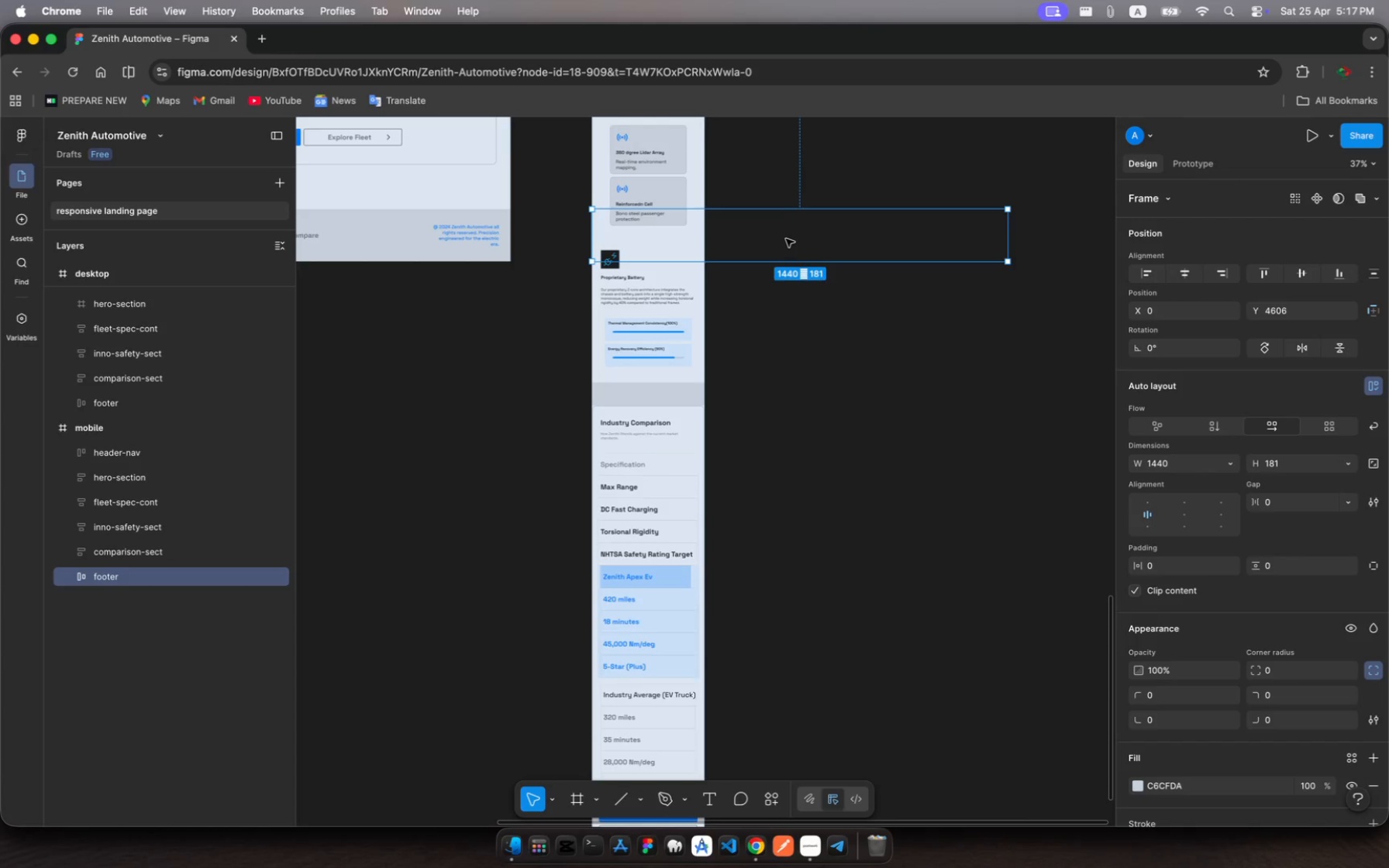 
left_click_drag(start_coordinate=[786, 239], to_coordinate=[798, 797])
 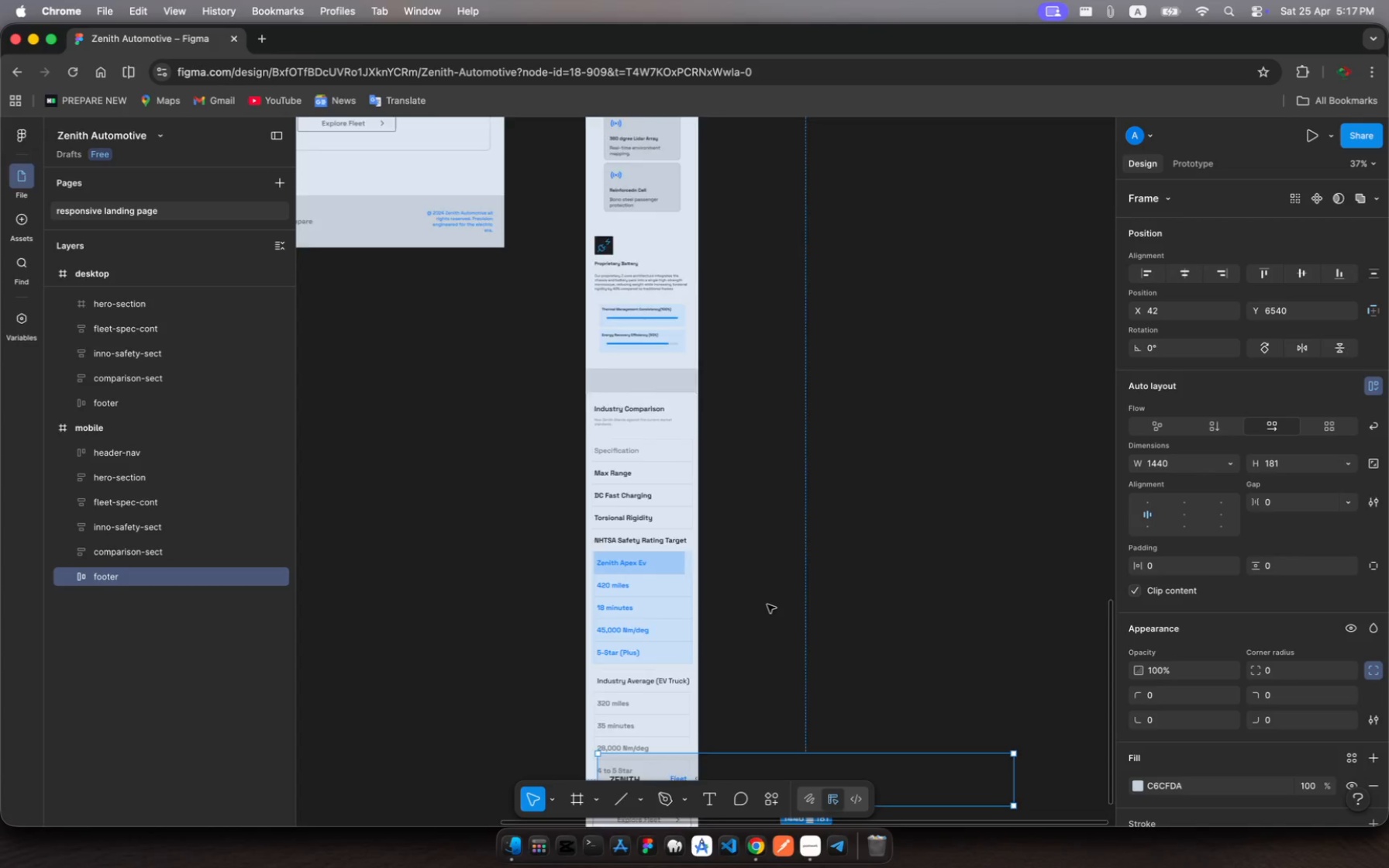 
scroll: coordinate [767, 604], scroll_direction: down, amount: 18.0
 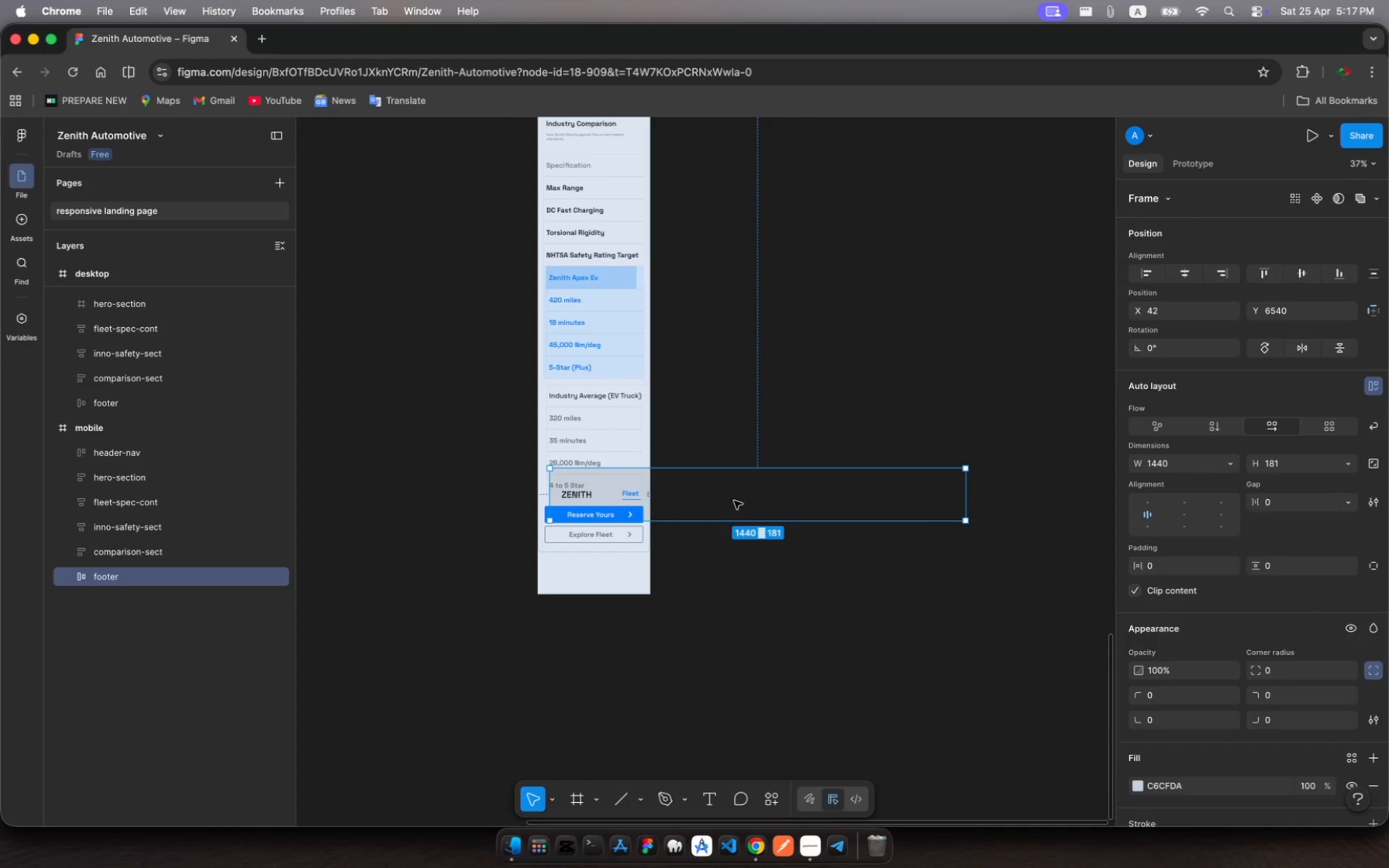 
left_click_drag(start_coordinate=[735, 504], to_coordinate=[723, 584])
 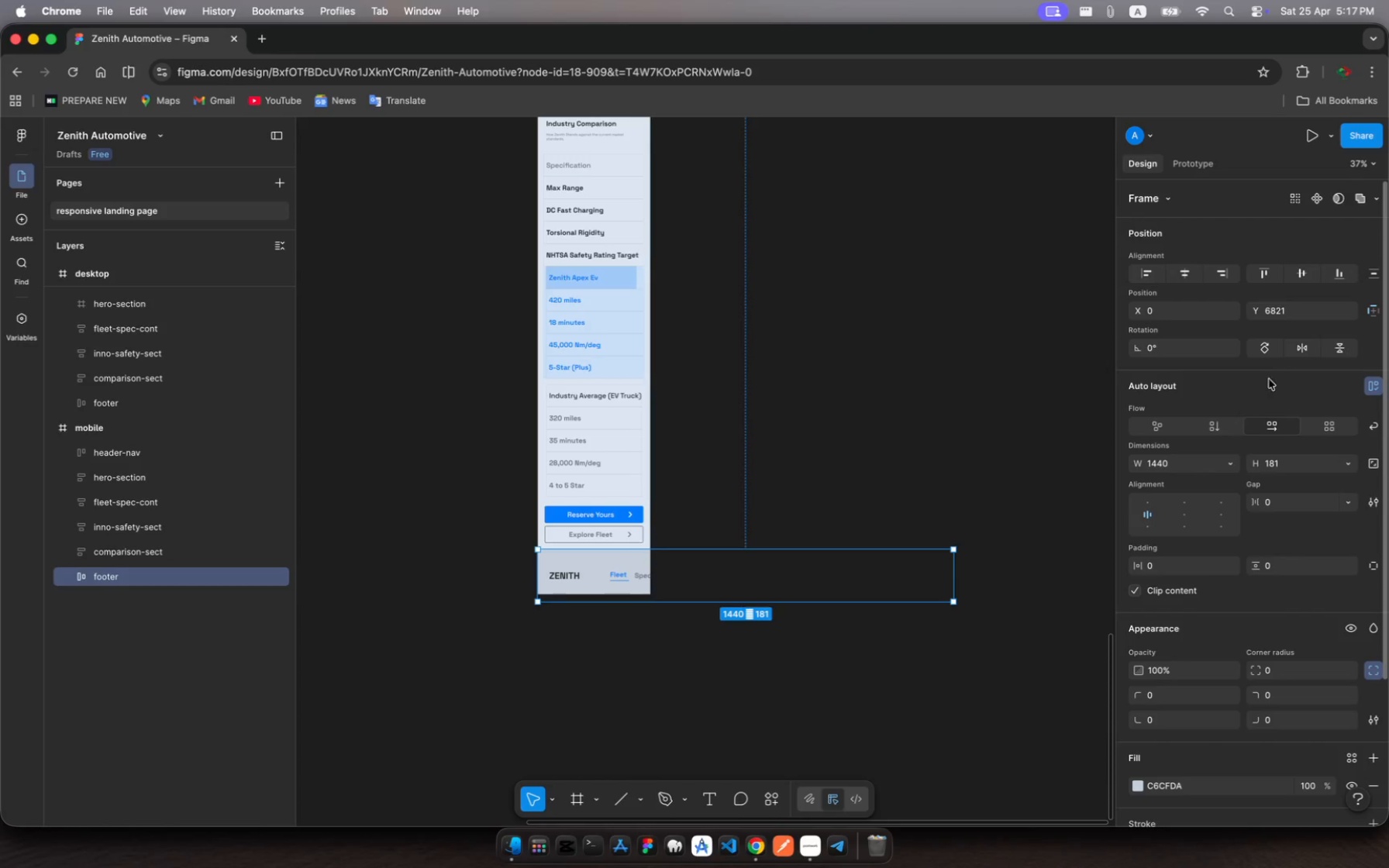 
left_click([1215, 431])
 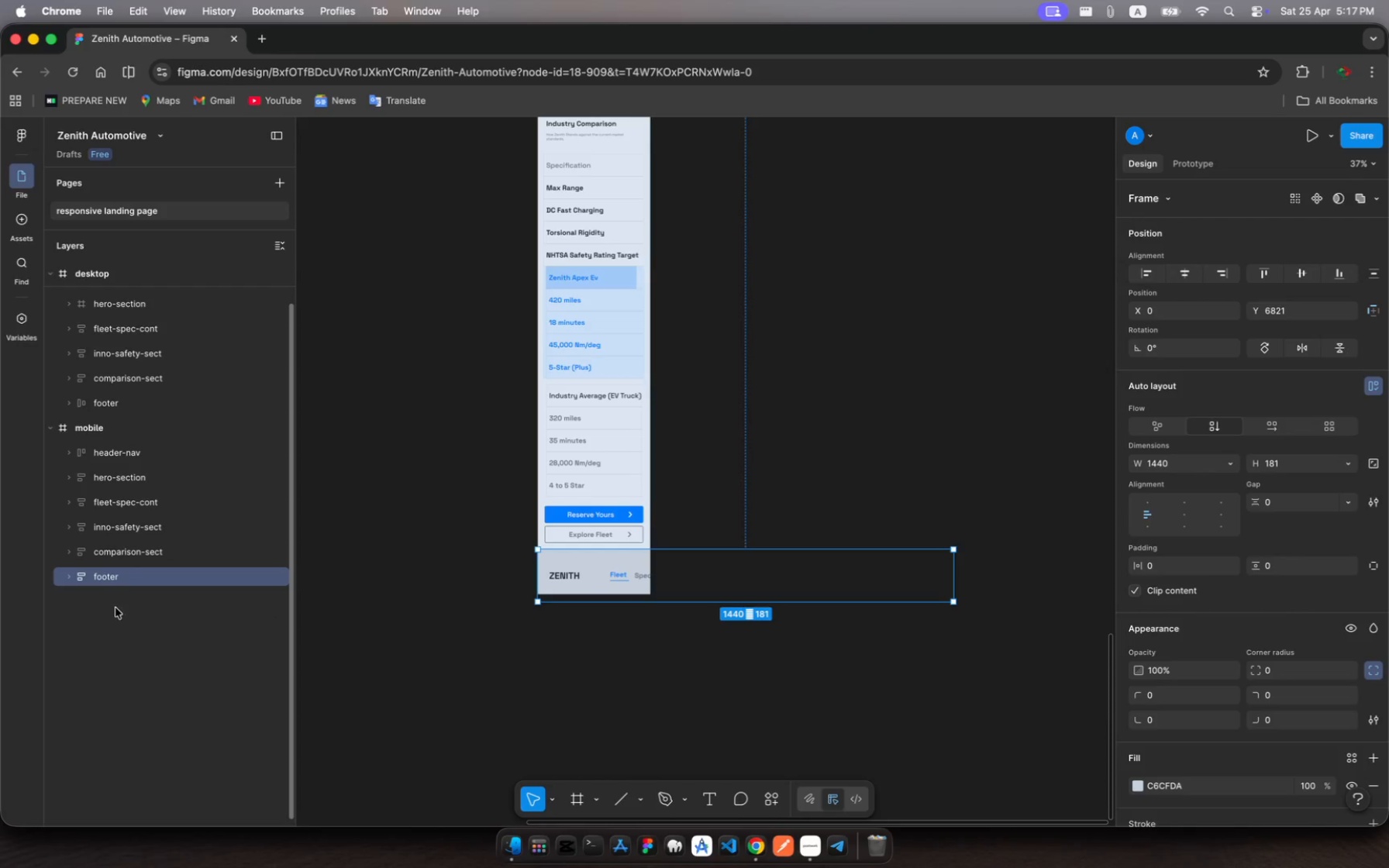 
wait(6.06)
 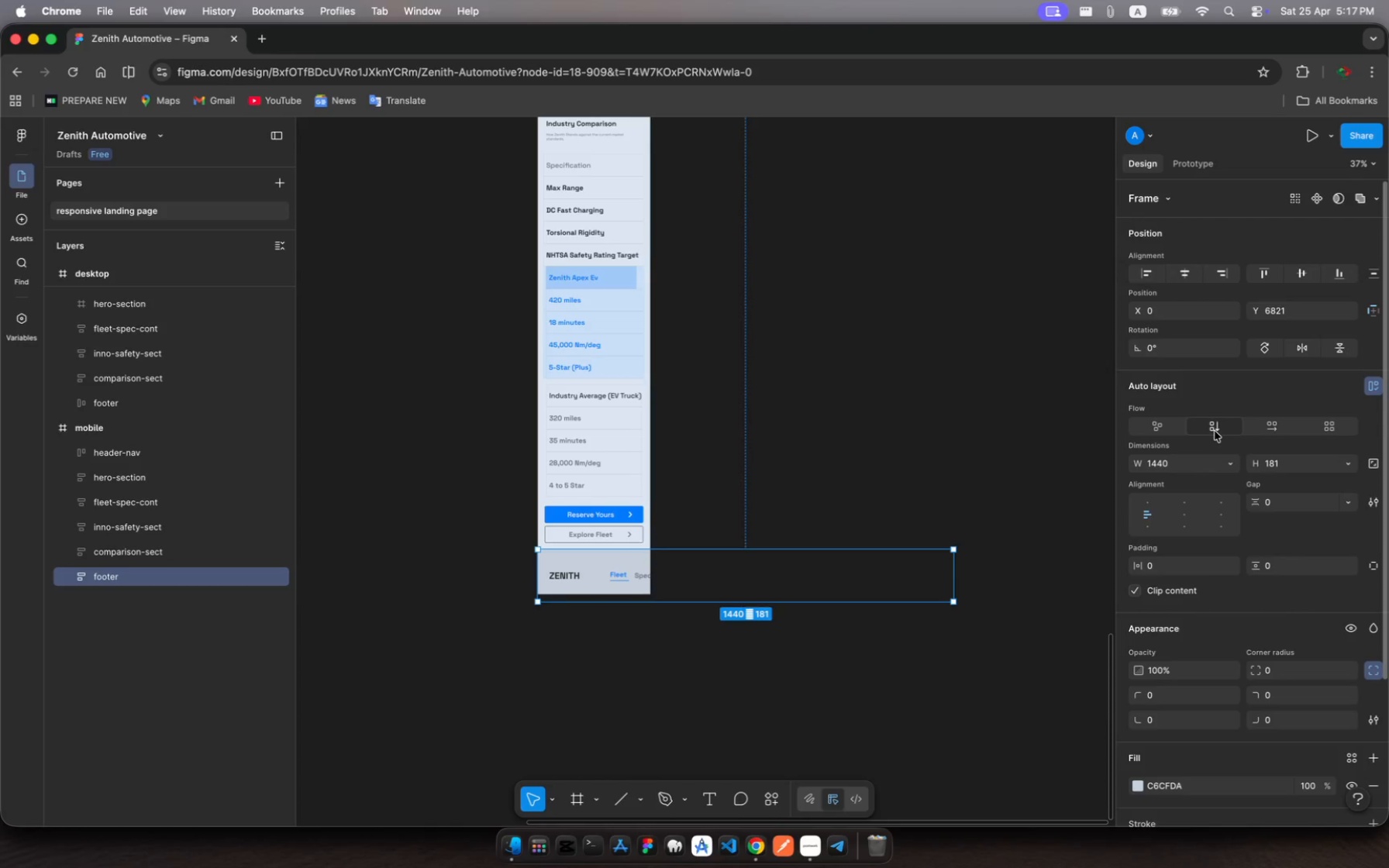 
left_click([67, 578])
 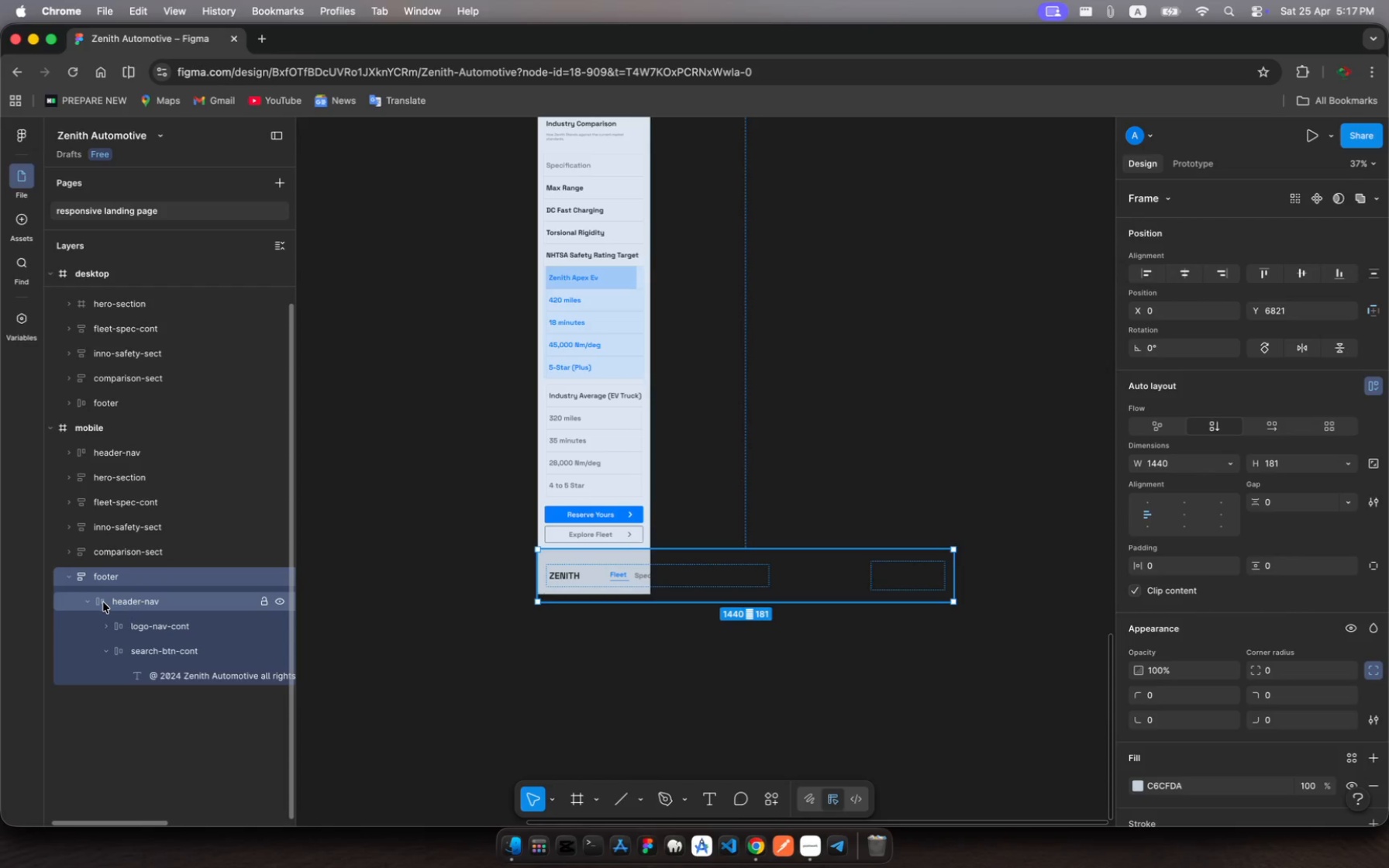 
left_click([103, 602])
 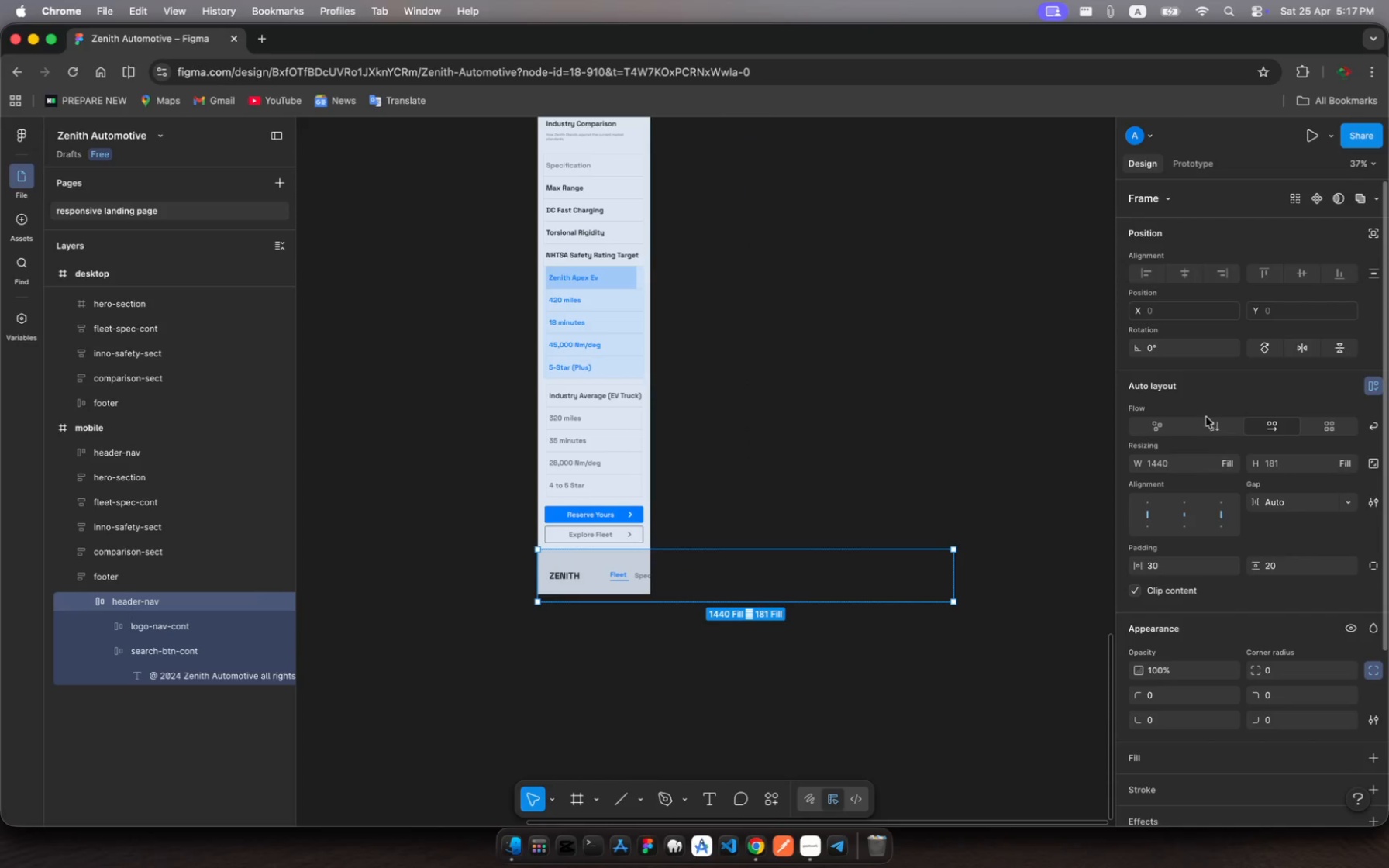 
left_click([1207, 427])
 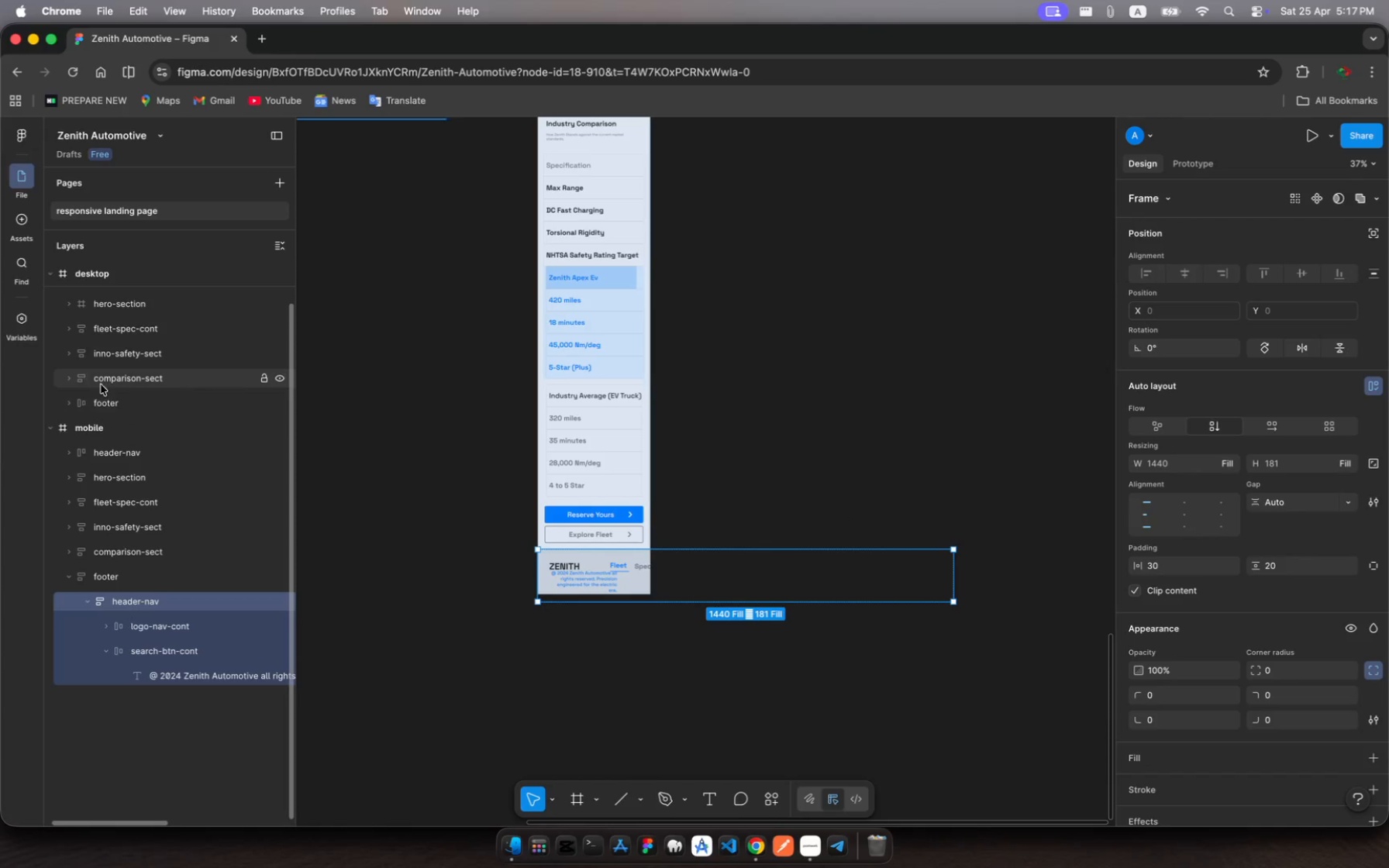 
left_click([85, 428])
 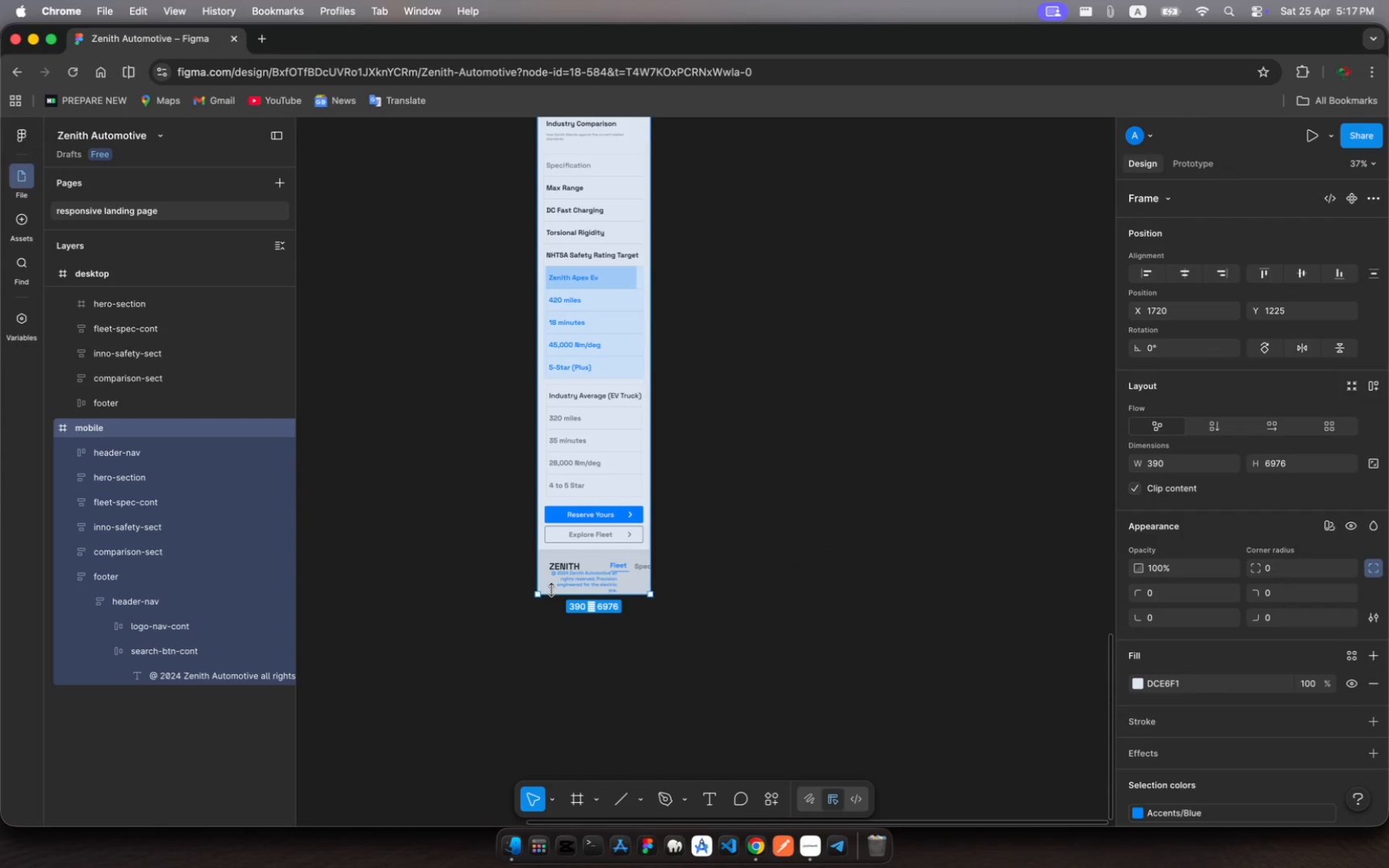 
left_click_drag(start_coordinate=[551, 590], to_coordinate=[551, 801])
 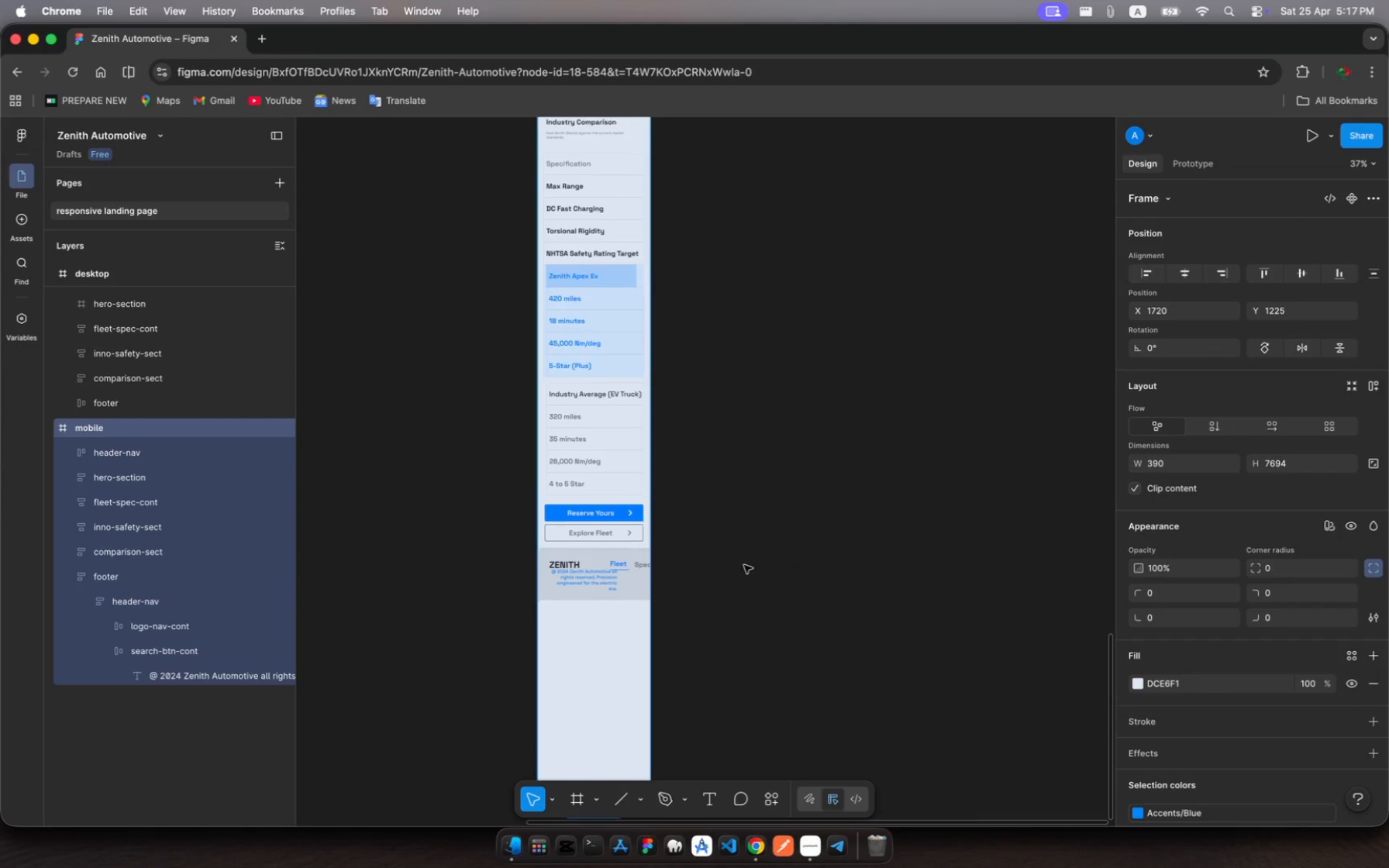 
scroll: coordinate [744, 565], scroll_direction: down, amount: 20.0
 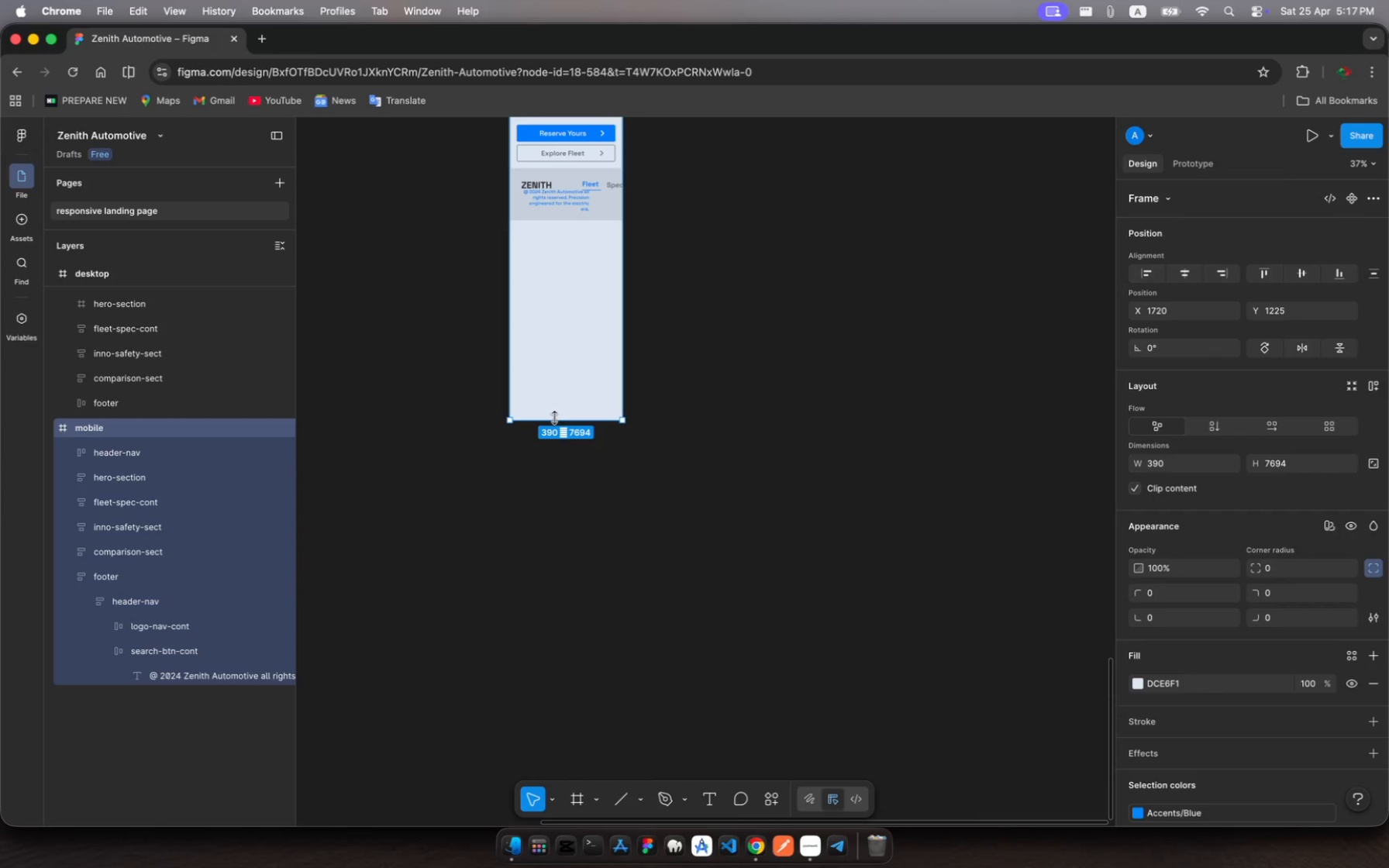 
left_click_drag(start_coordinate=[554, 418], to_coordinate=[553, 529])
 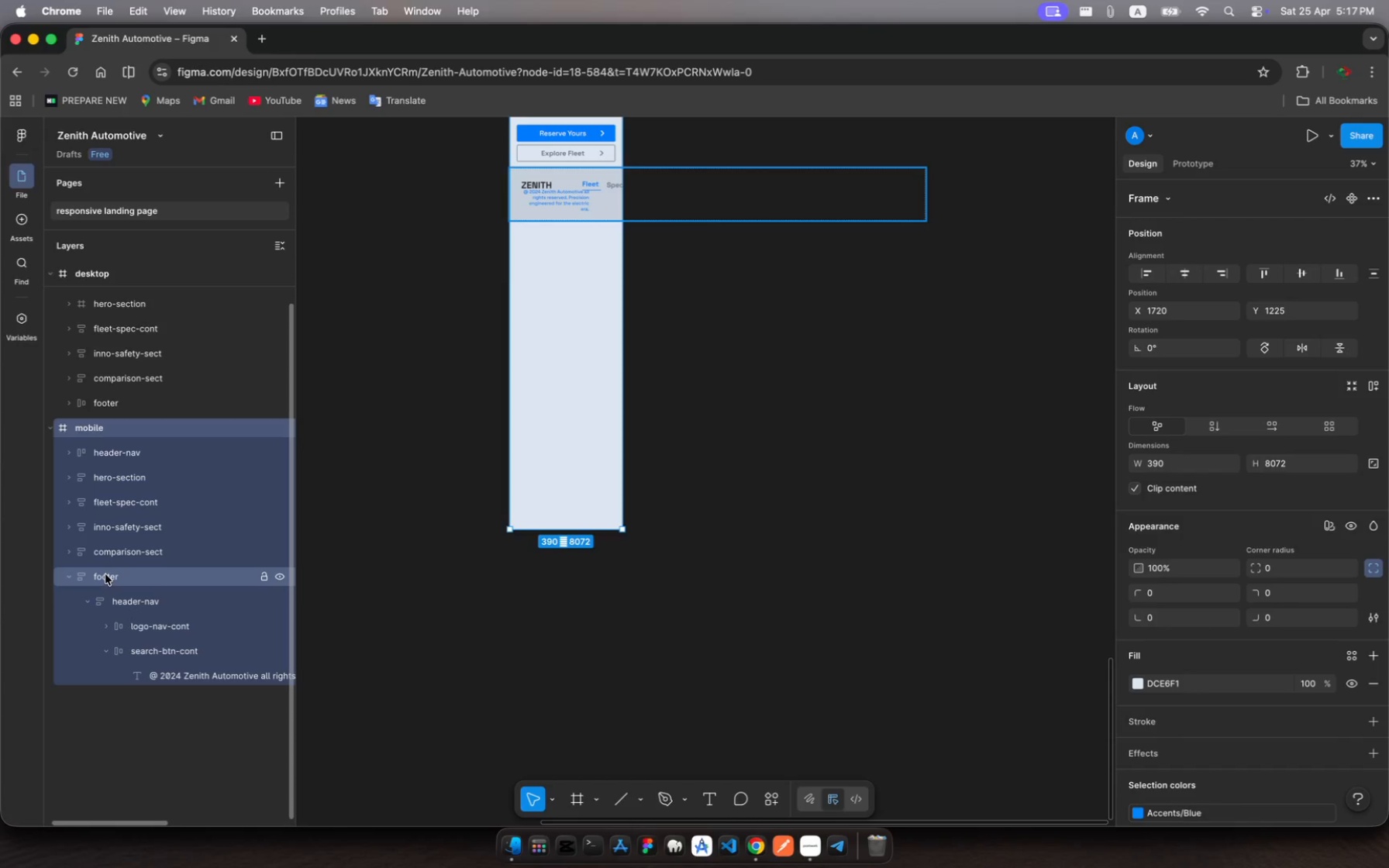 
left_click([105, 574])
 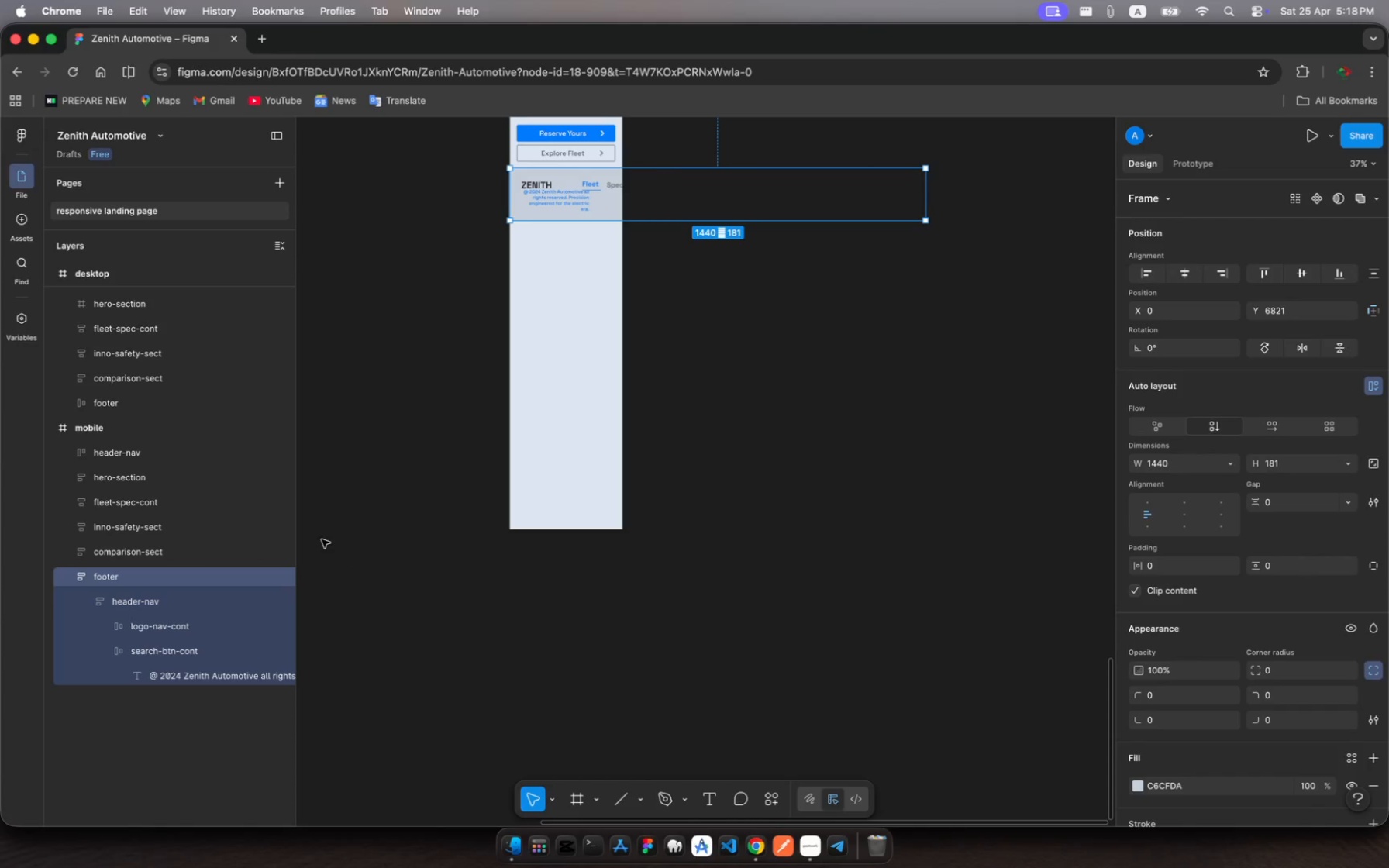 
left_click([226, 601])
 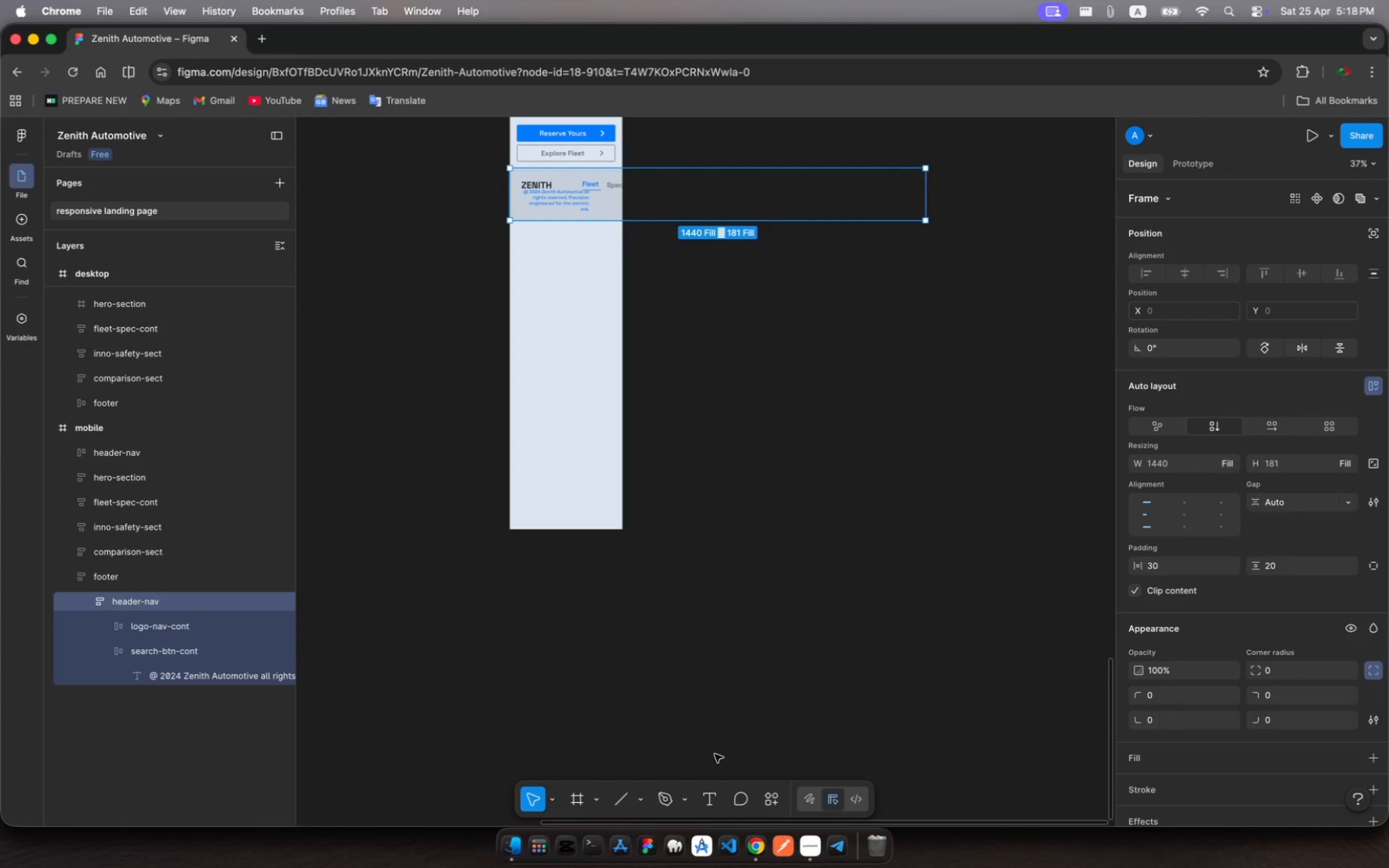 
wait(11.8)
 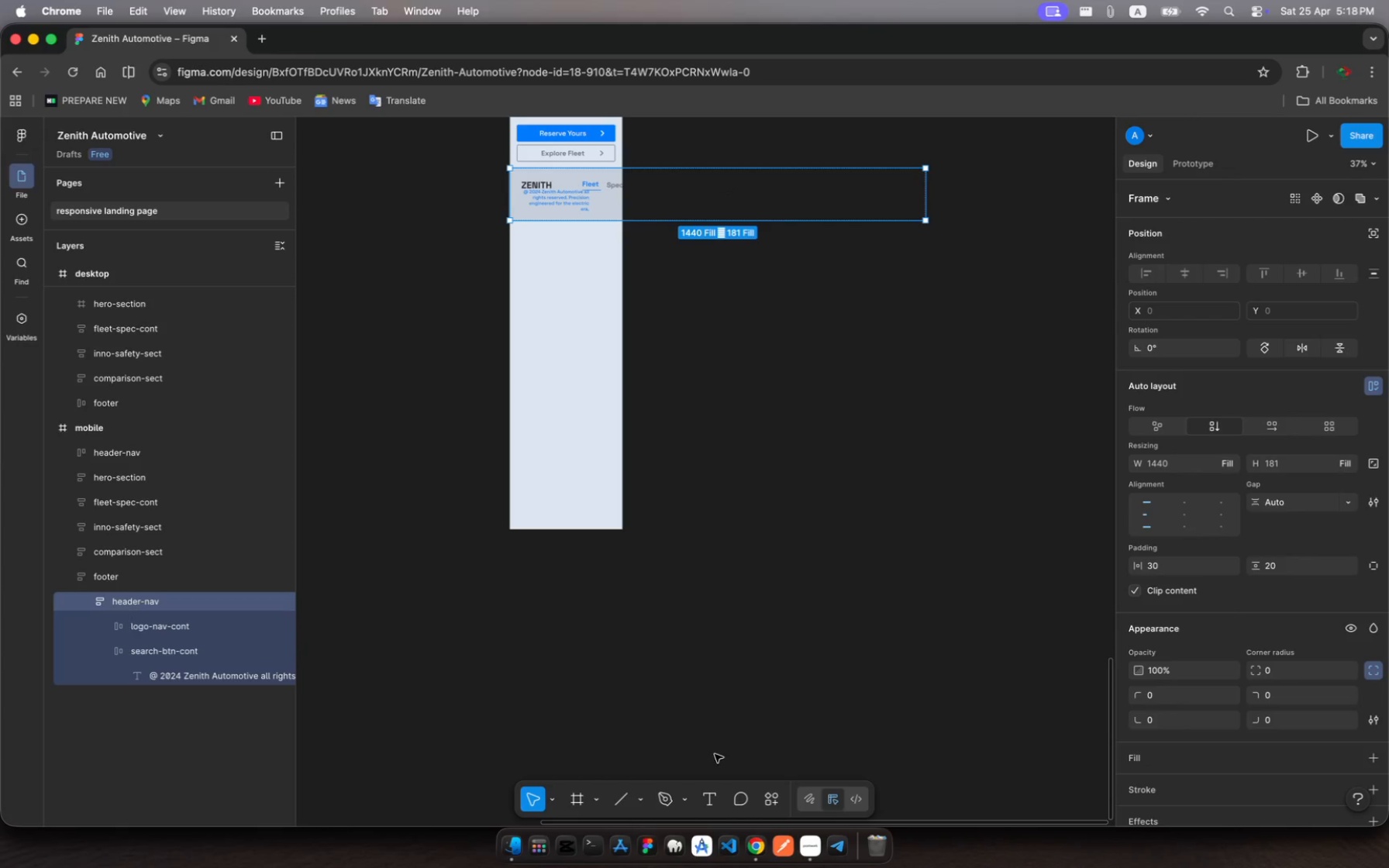 
left_click([202, 629])
 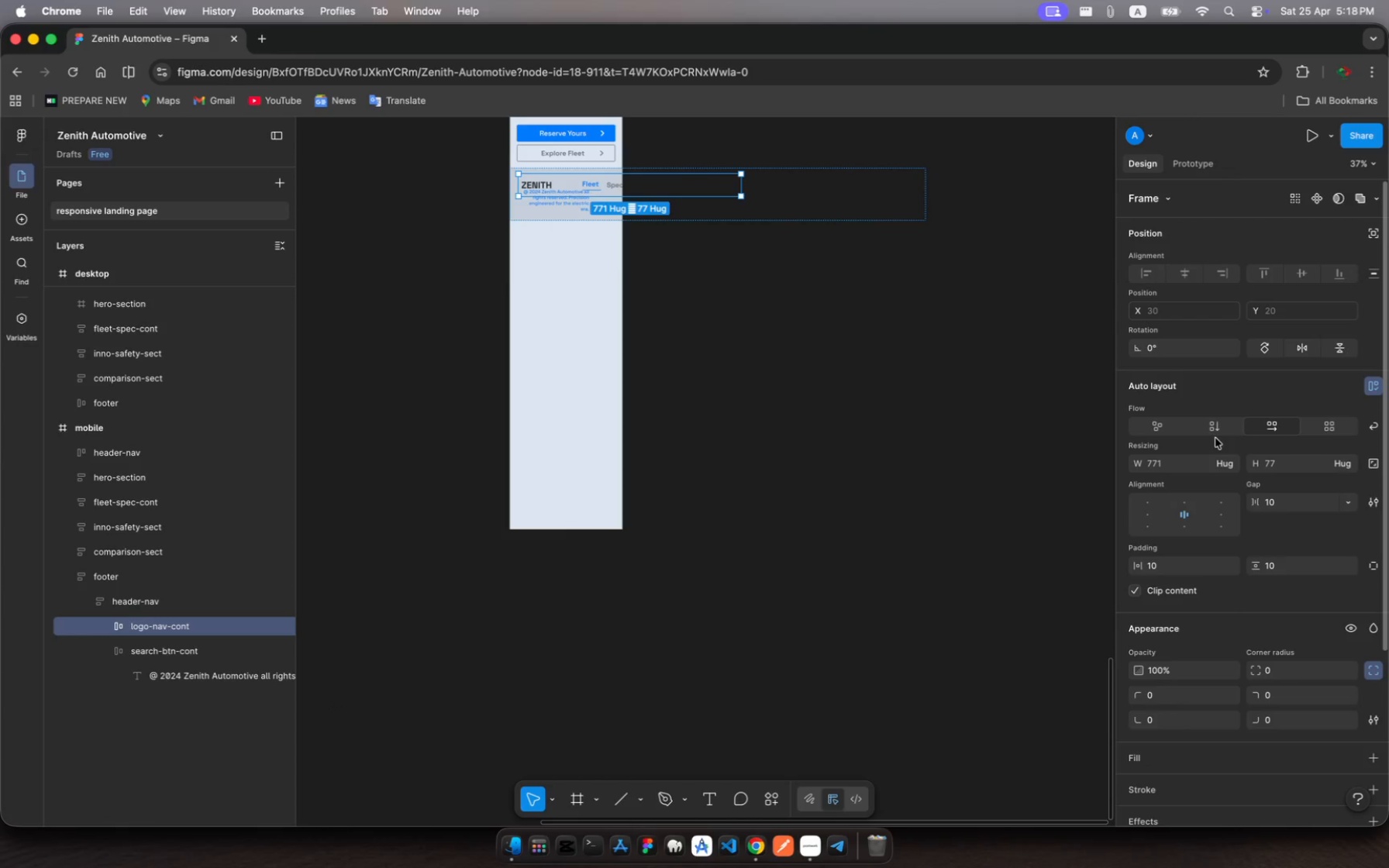 
left_click([1215, 431])
 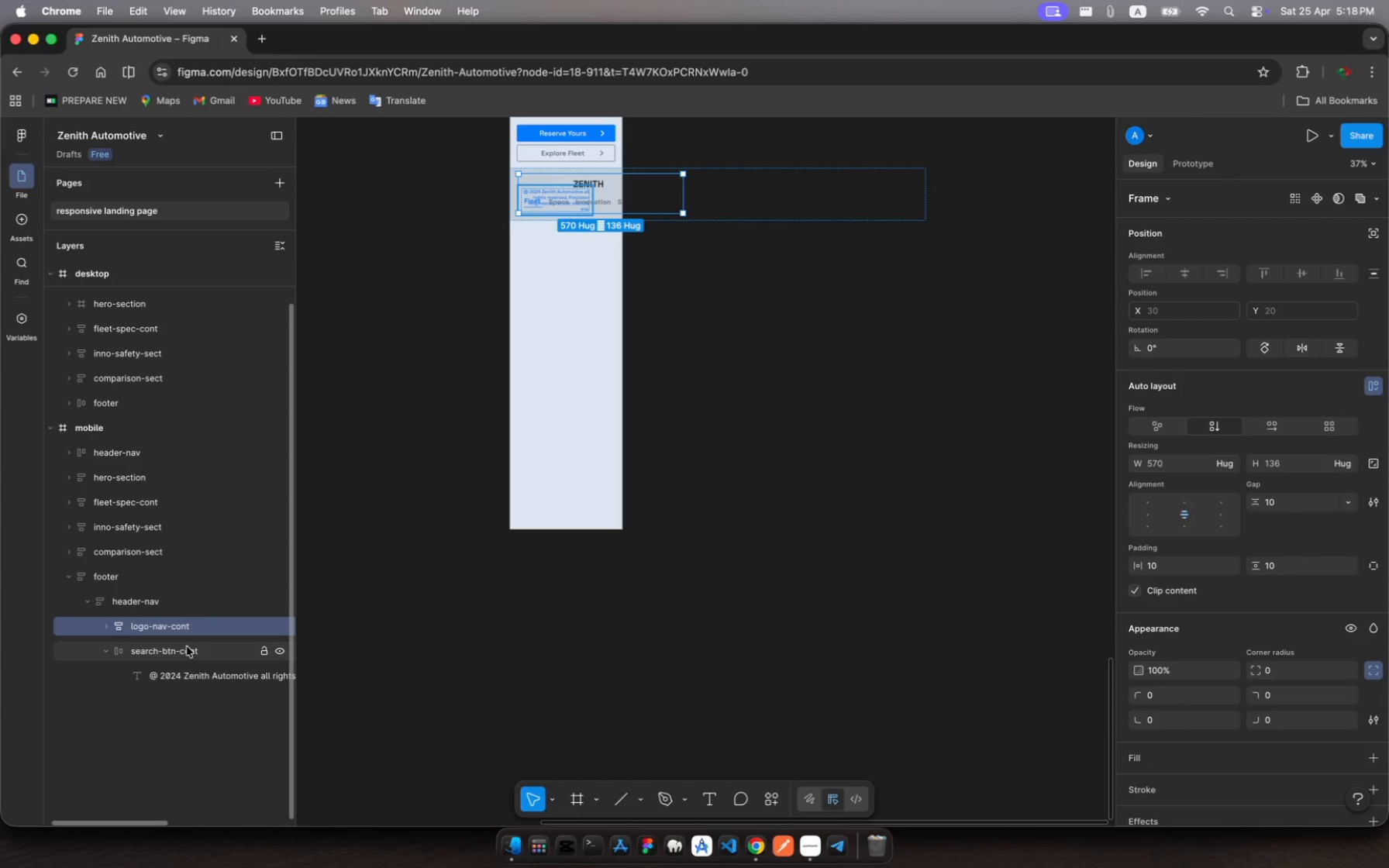 
left_click([103, 629])
 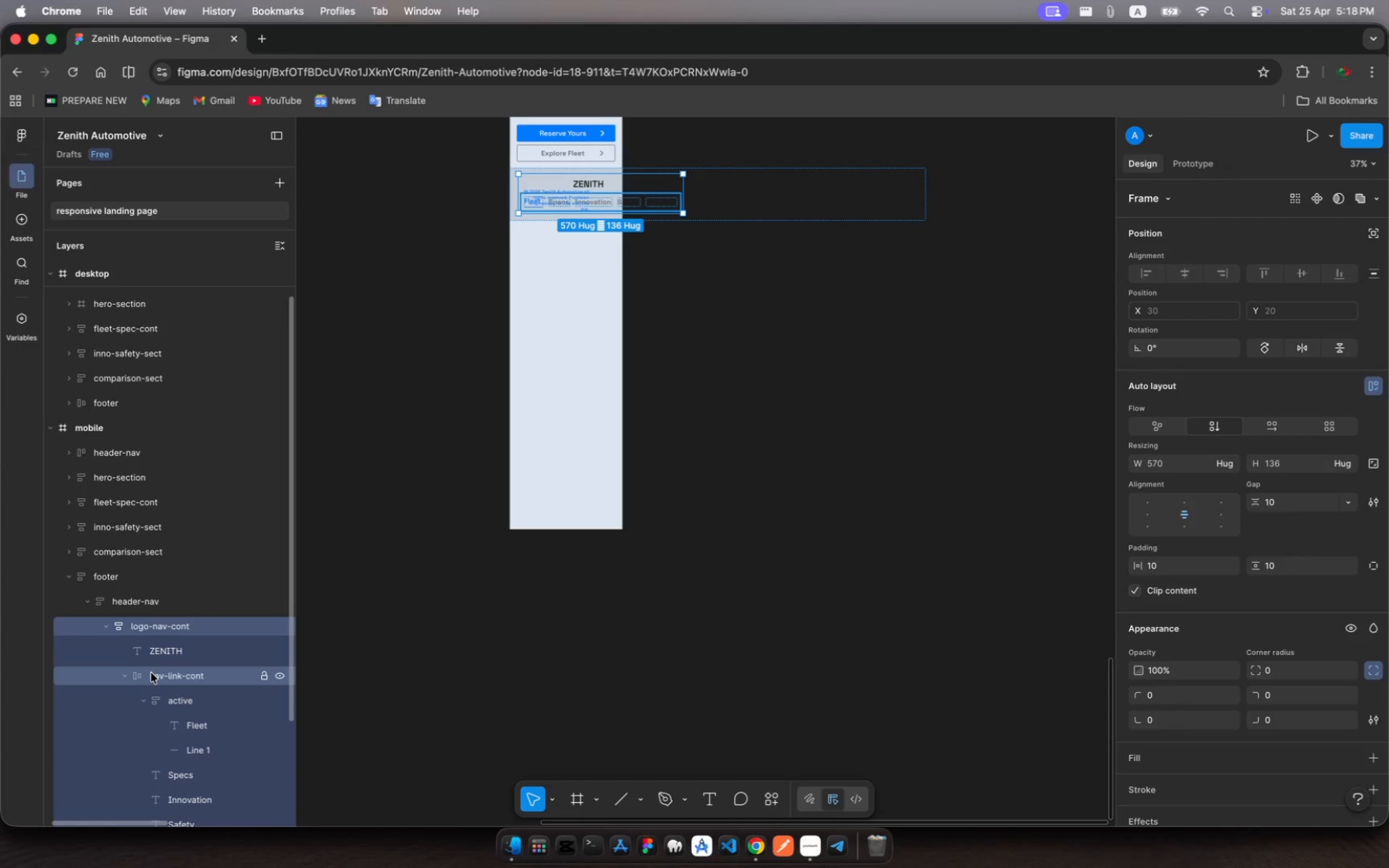 
left_click([151, 673])
 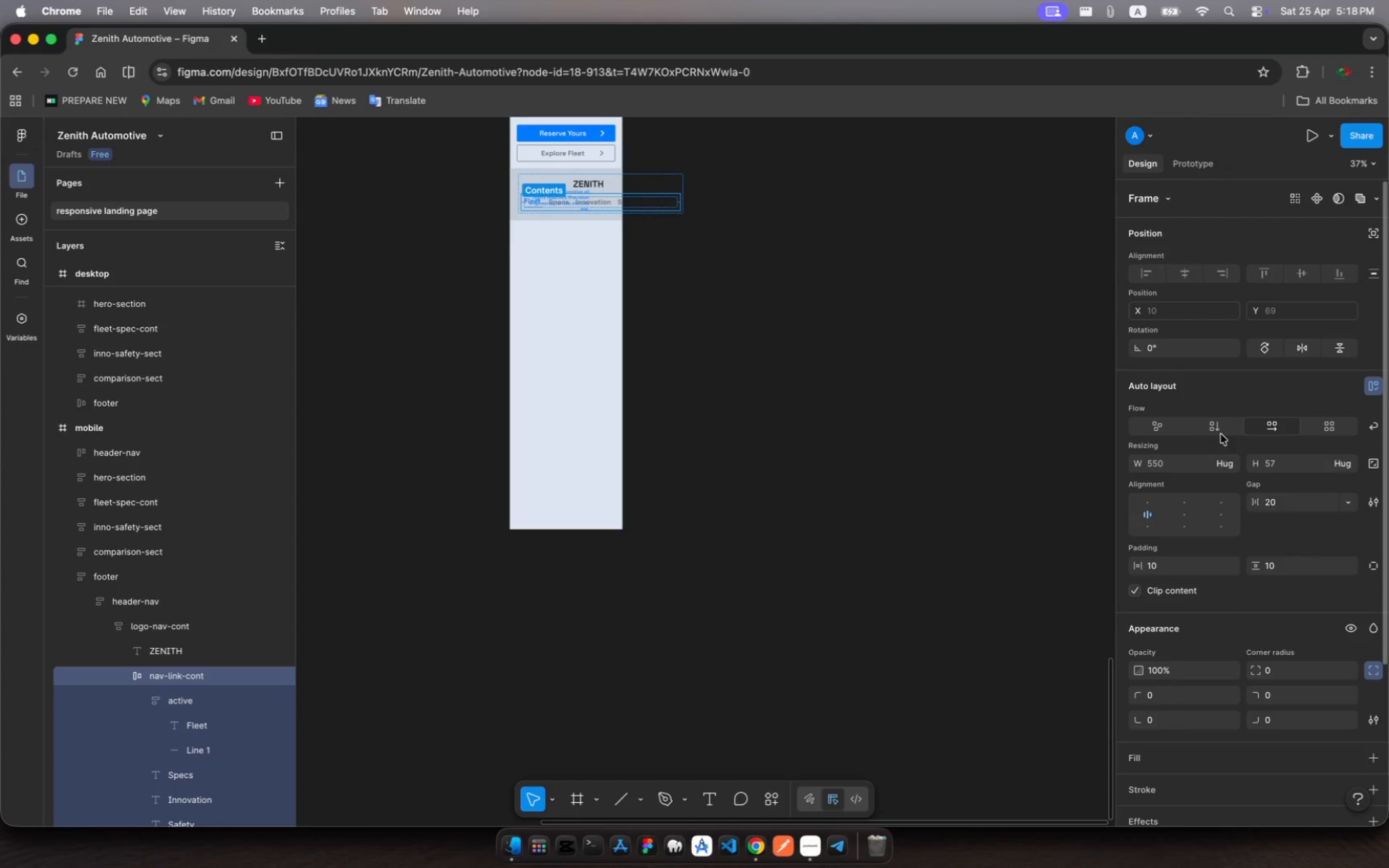 
left_click([1215, 431])
 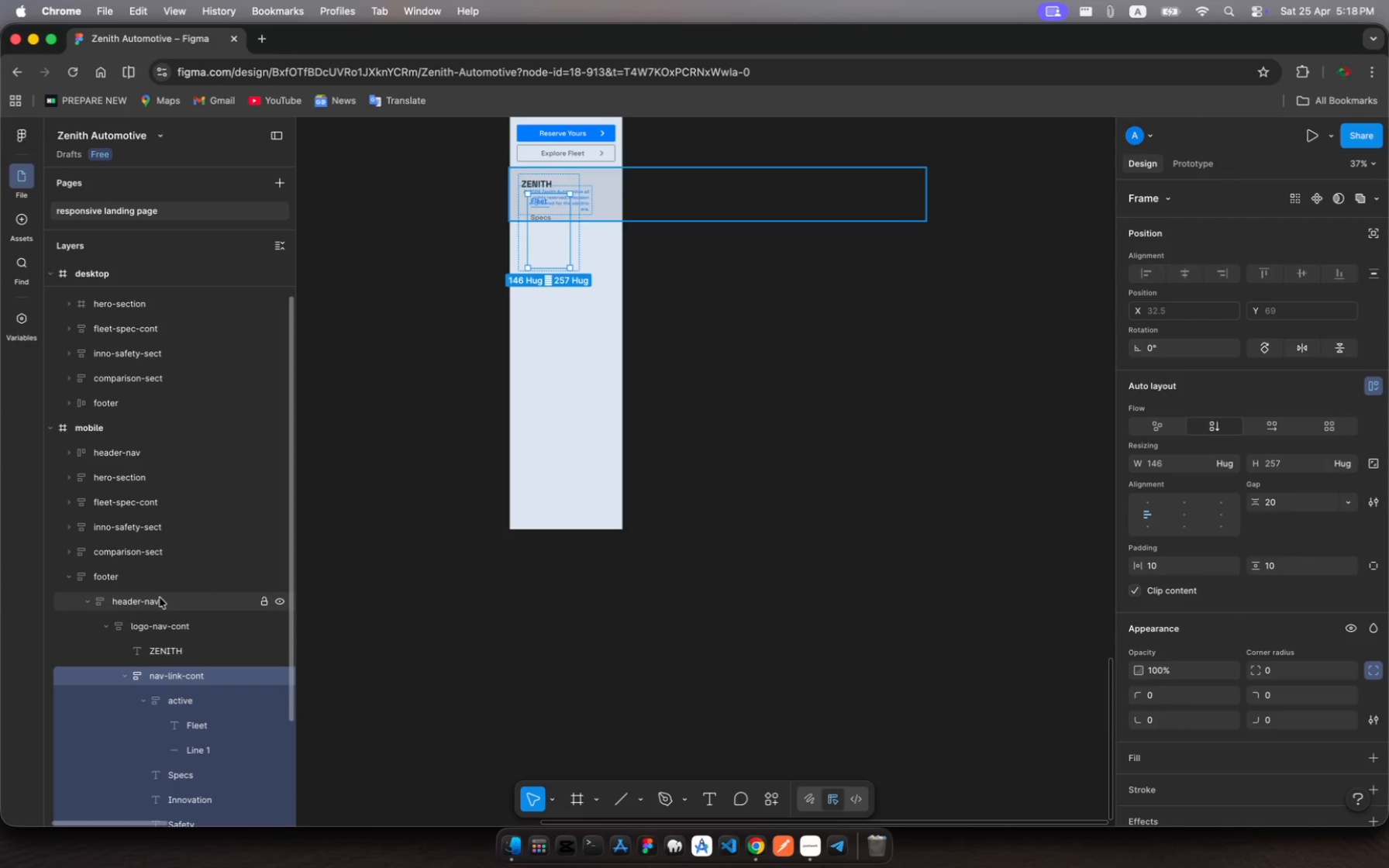 
left_click([153, 584])
 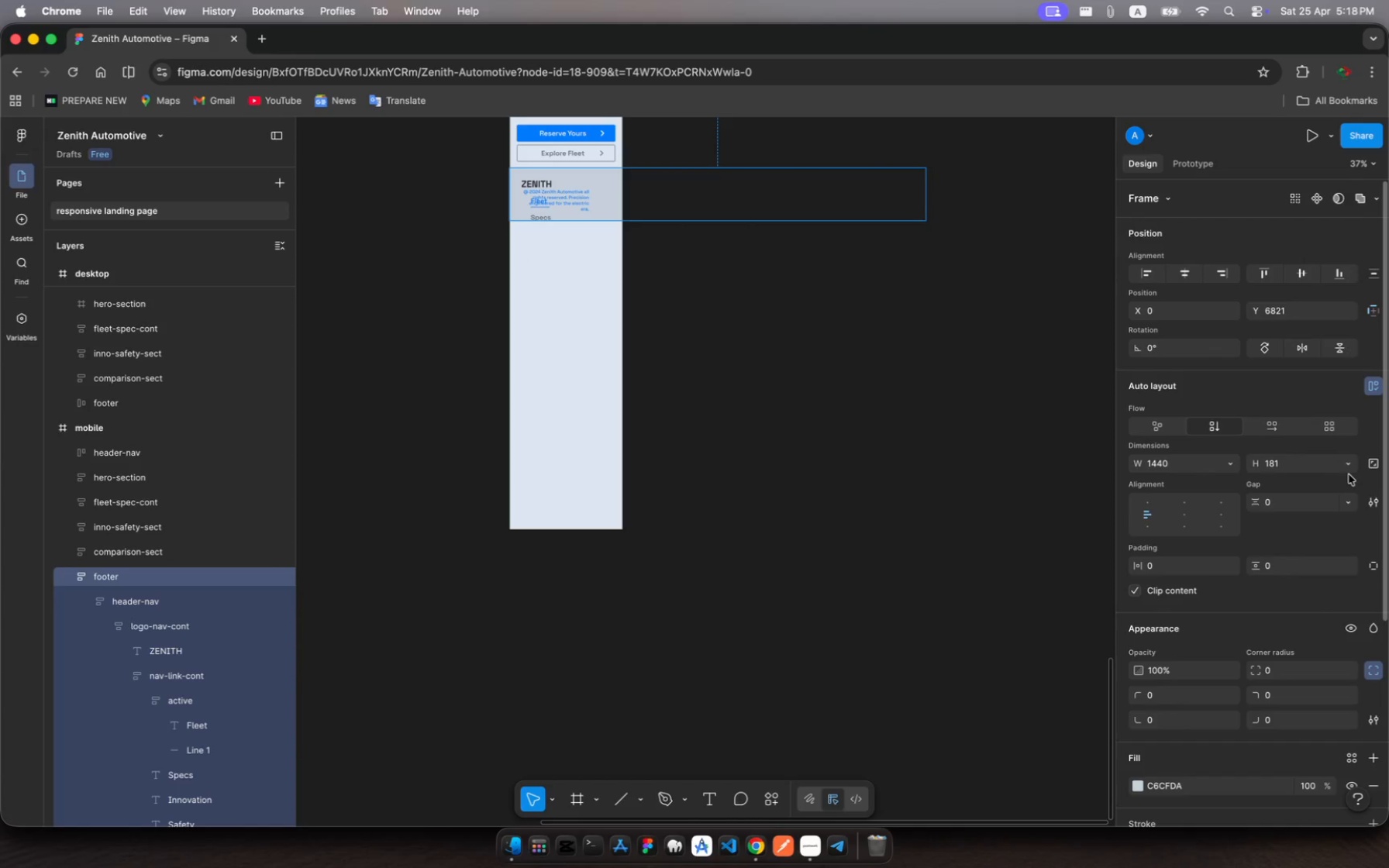 
left_click([1346, 463])
 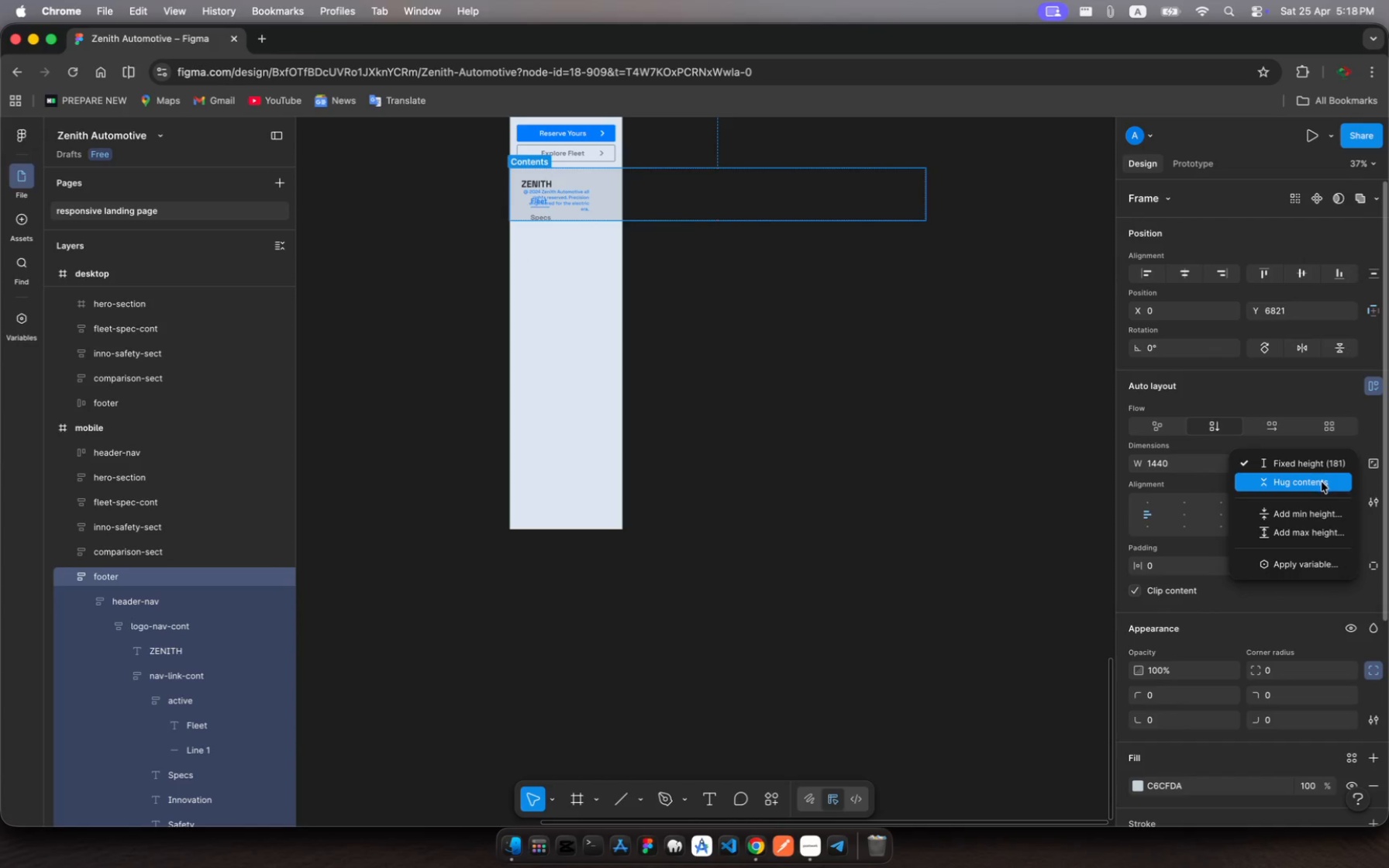 
left_click([1321, 482])
 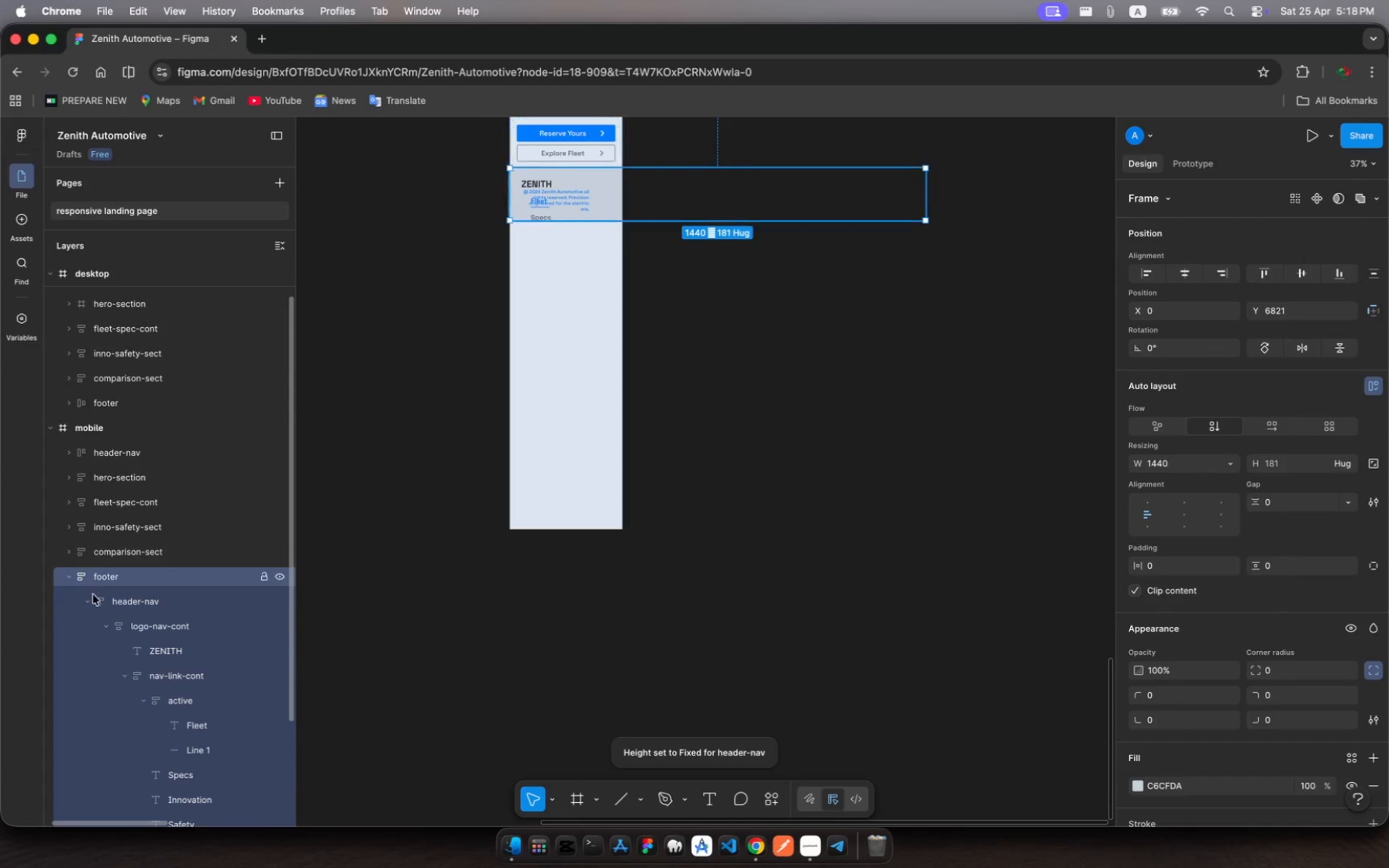 
left_click([126, 605])
 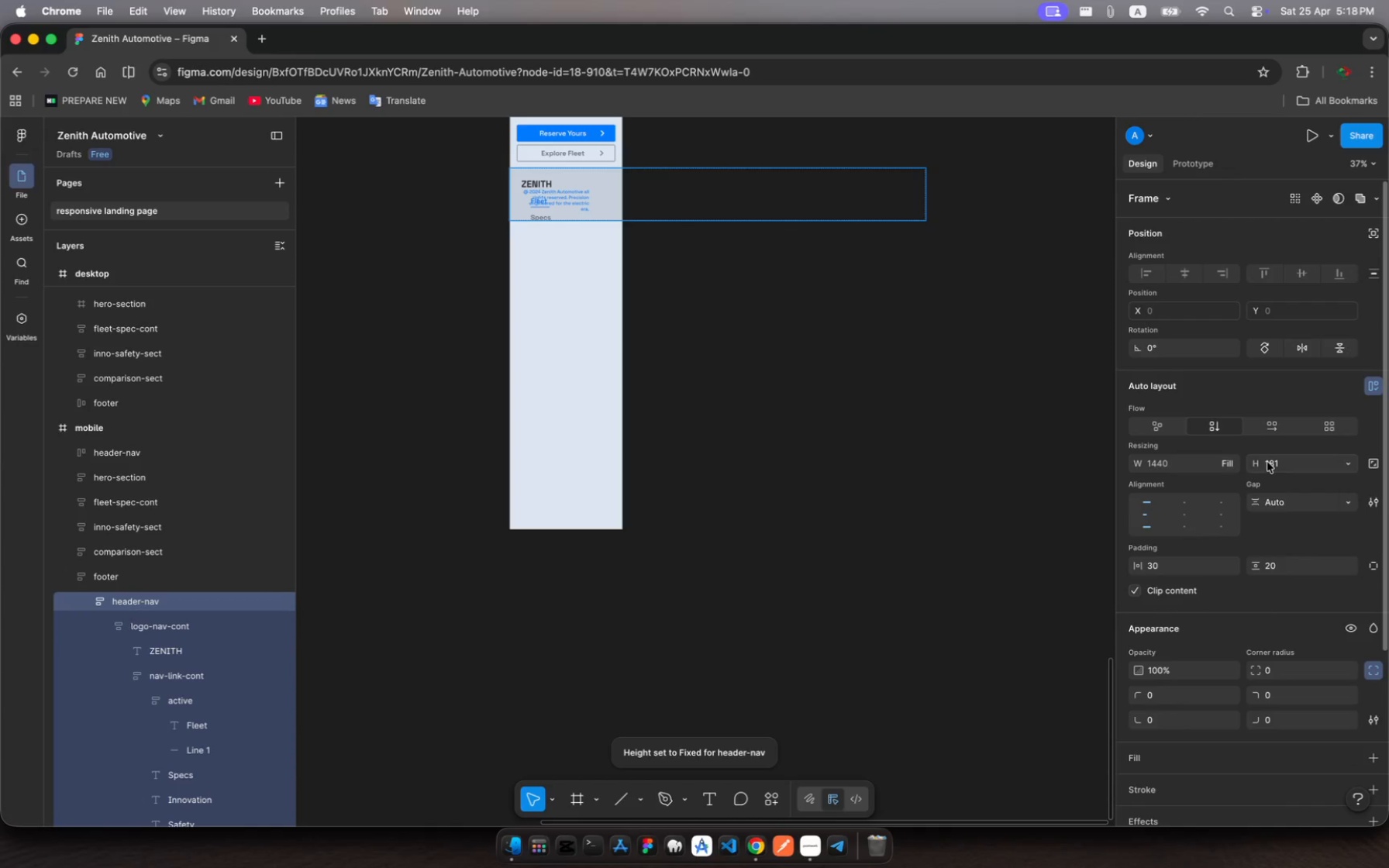 
left_click([1288, 466])
 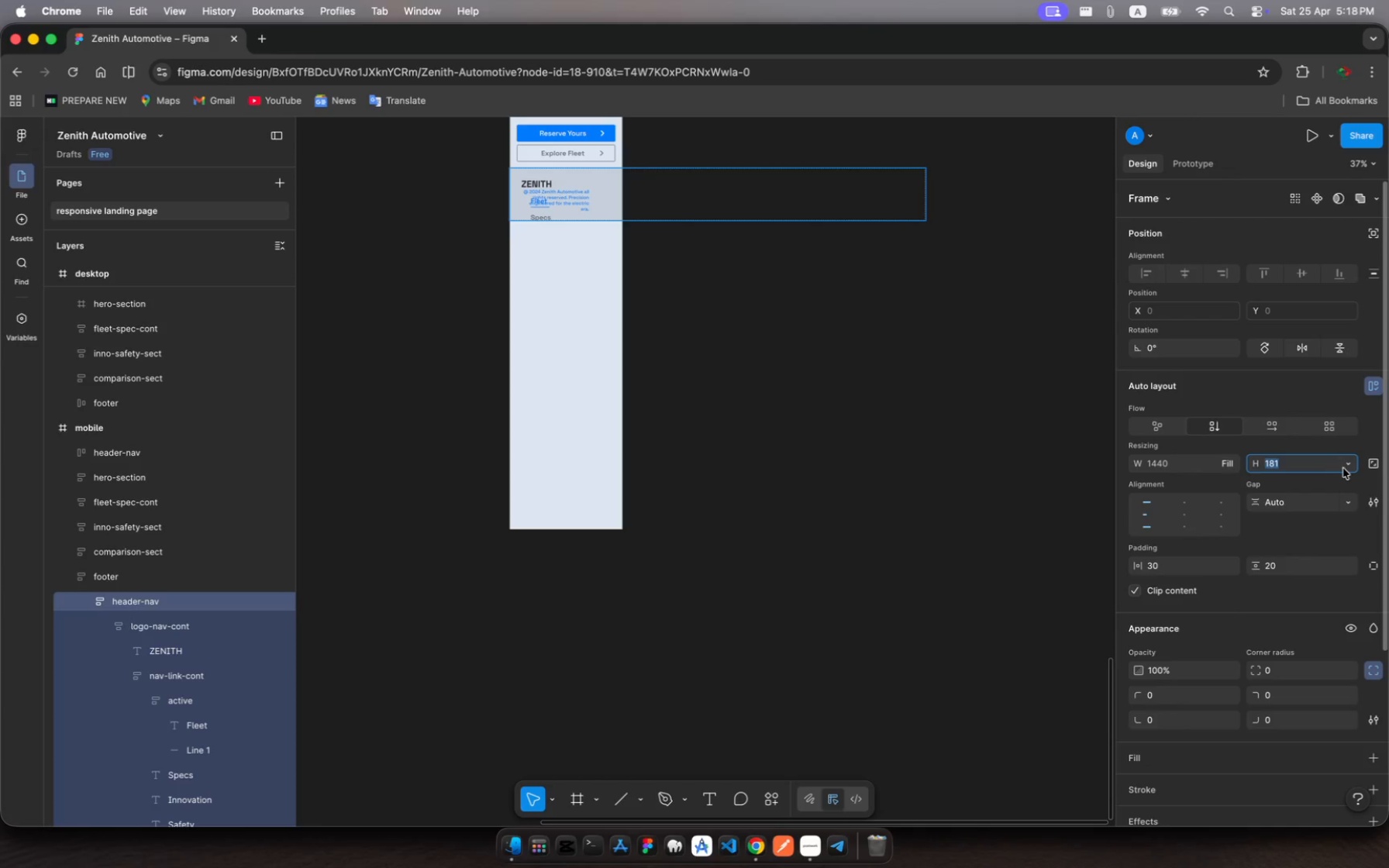 
left_click([1346, 467])
 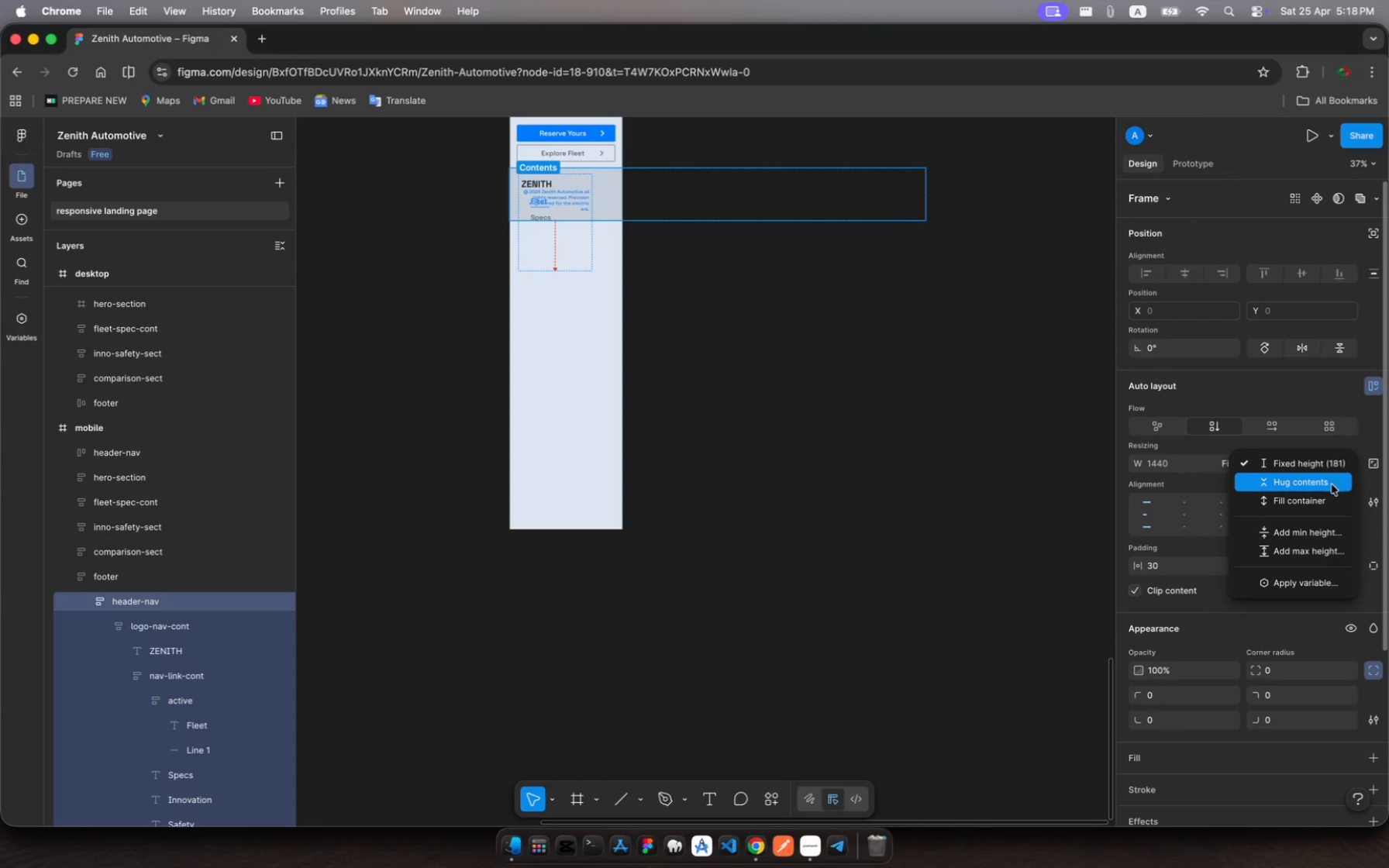 
left_click([1332, 484])
 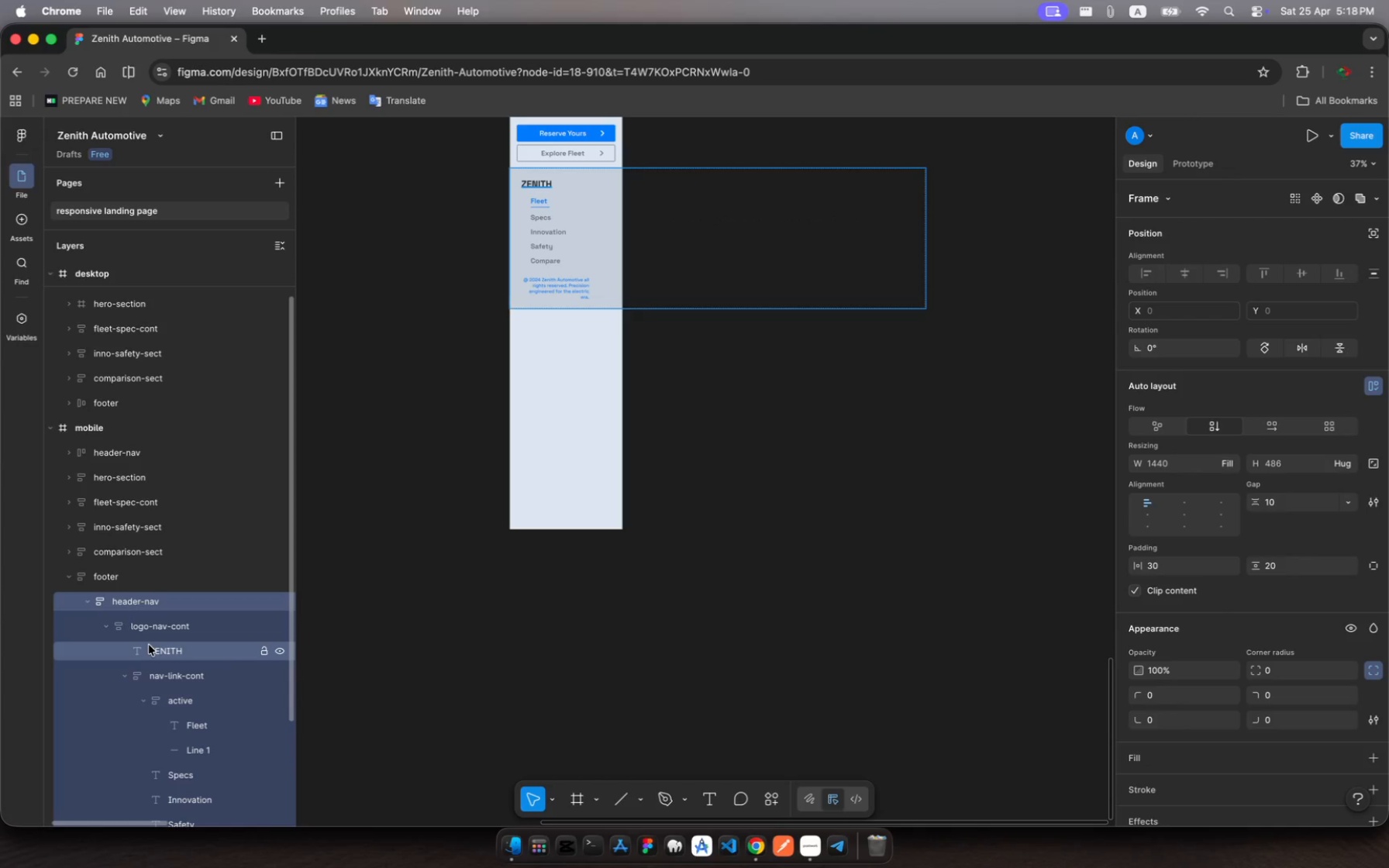 
wait(5.52)
 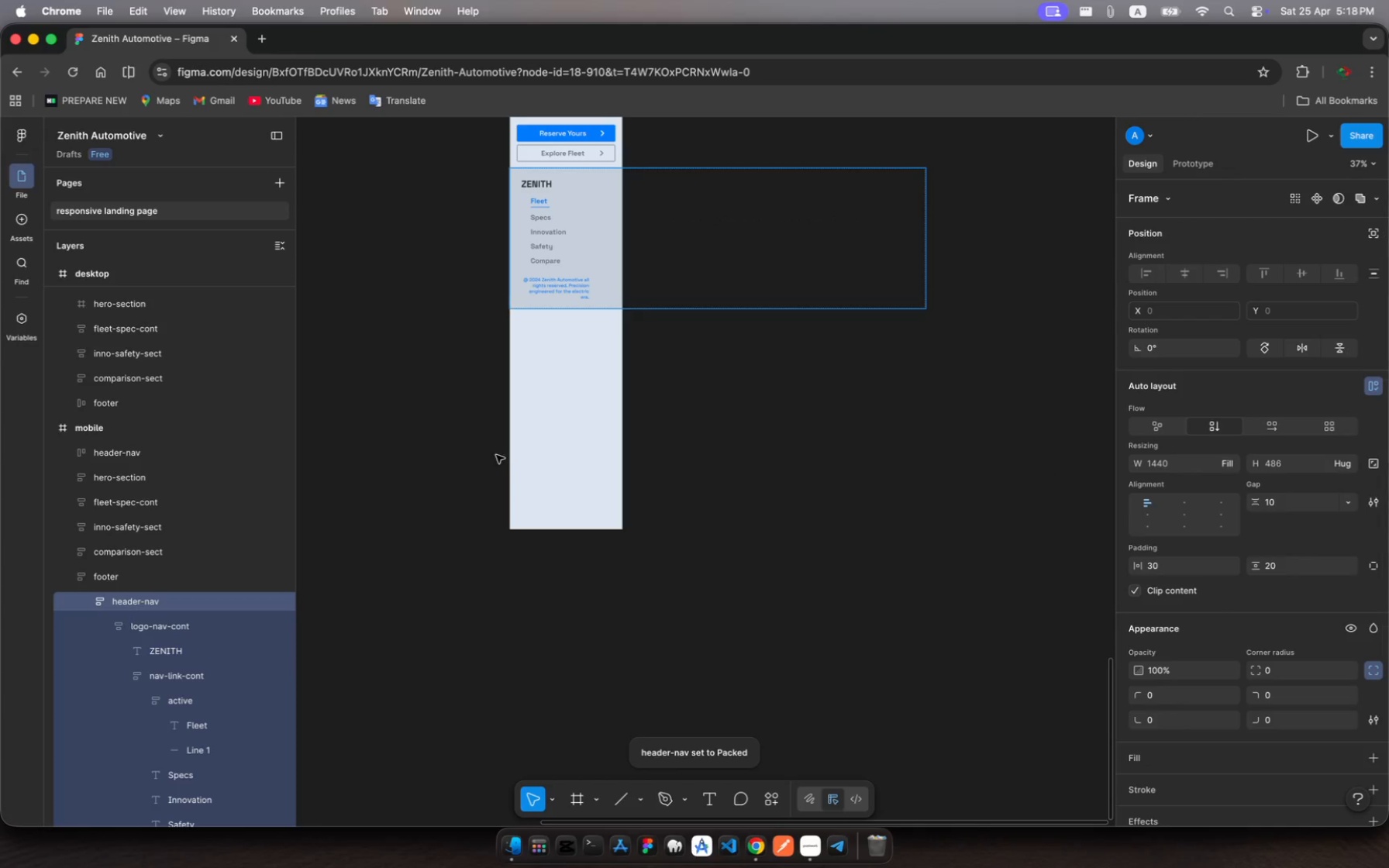 
left_click([149, 645])
 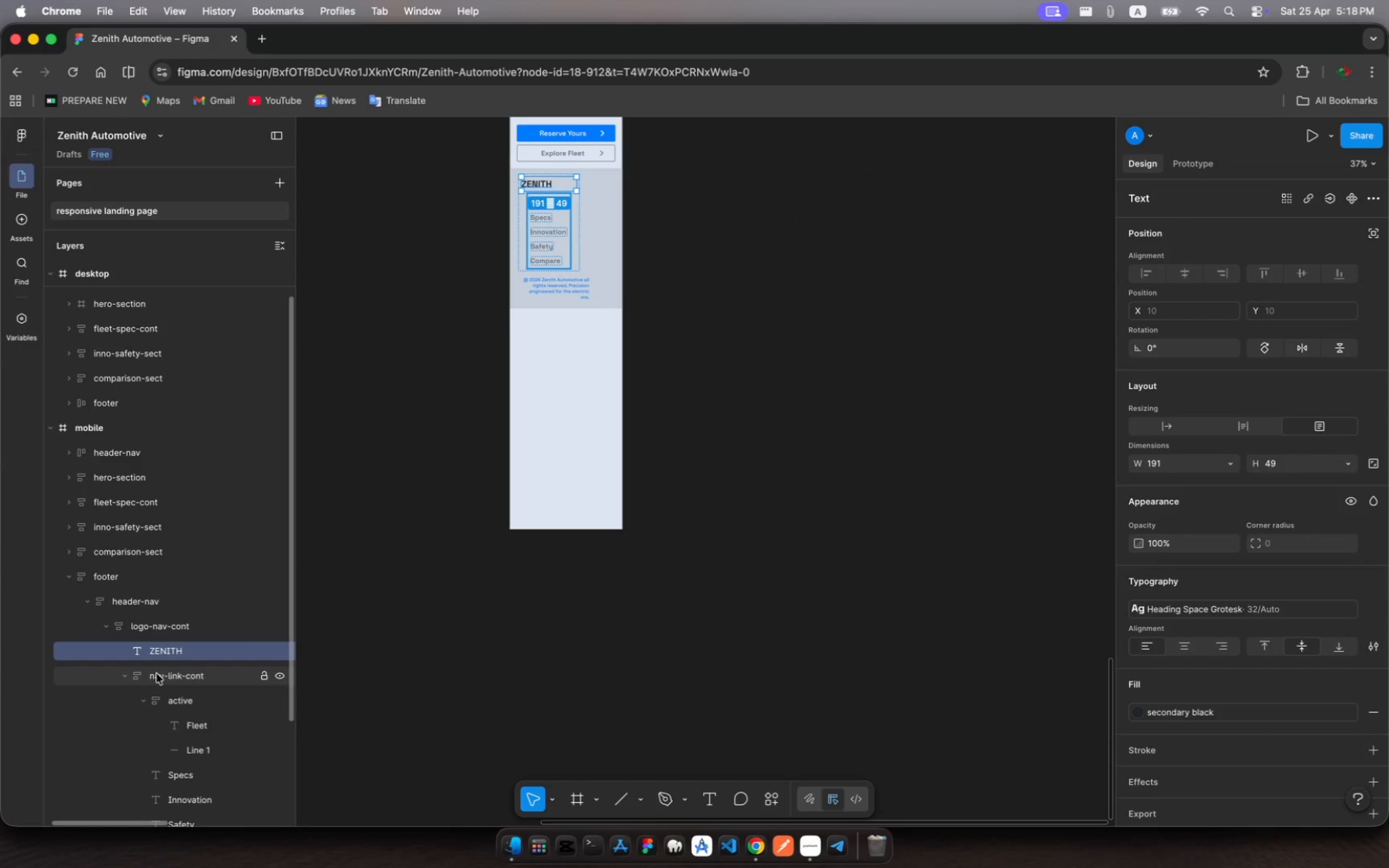 
left_click([157, 673])
 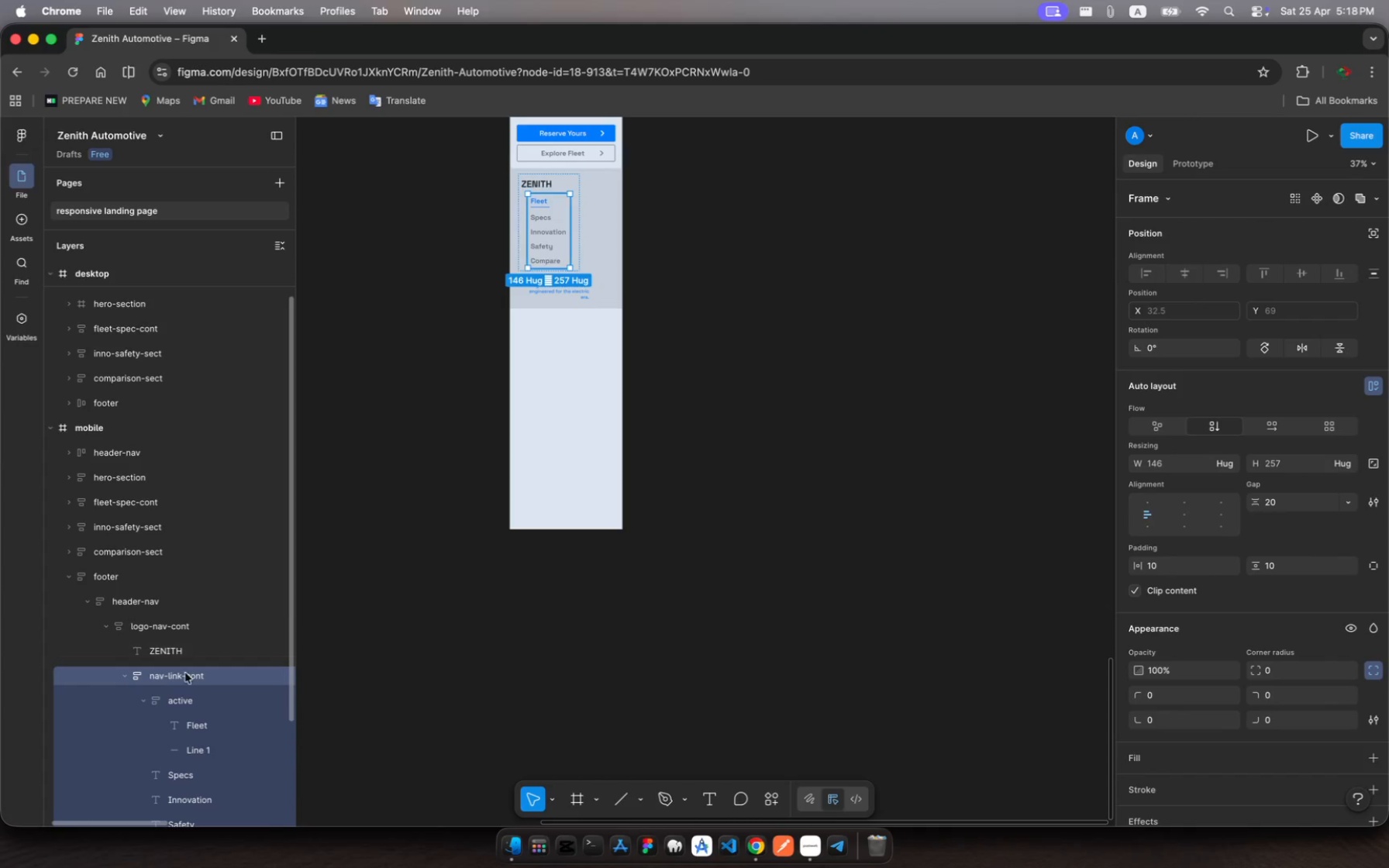 
wait(6.81)
 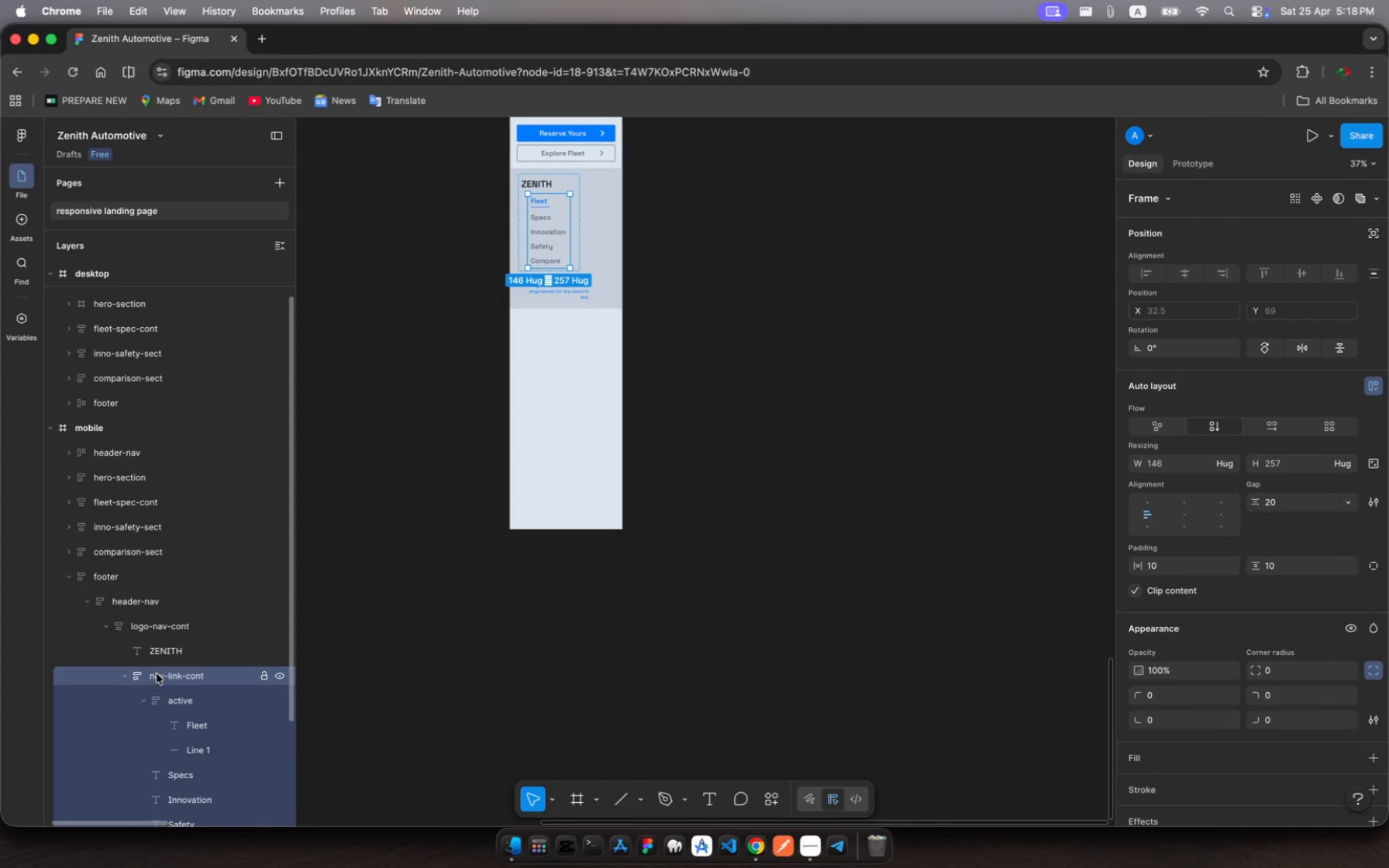 
left_click([146, 704])
 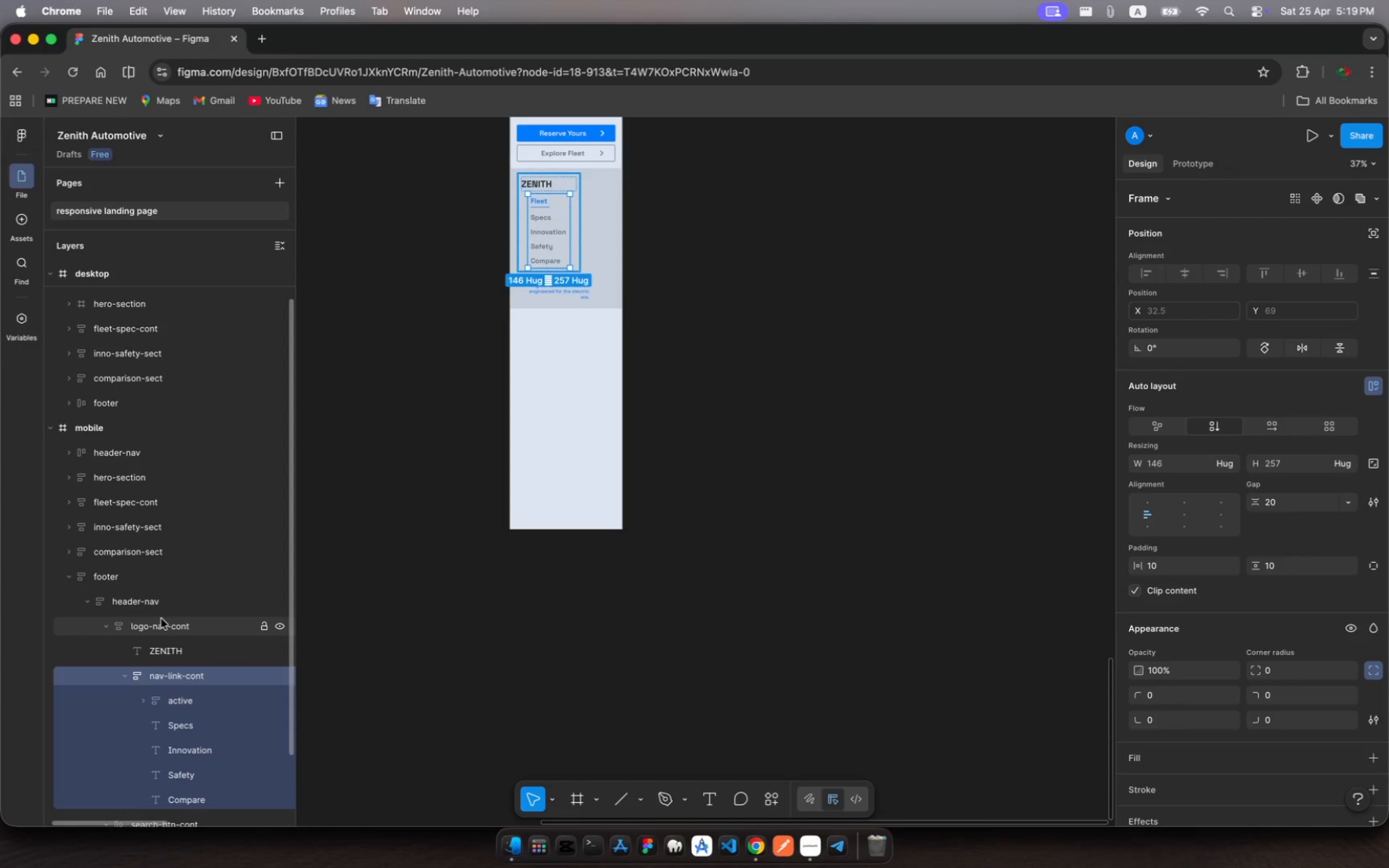 
wait(5.79)
 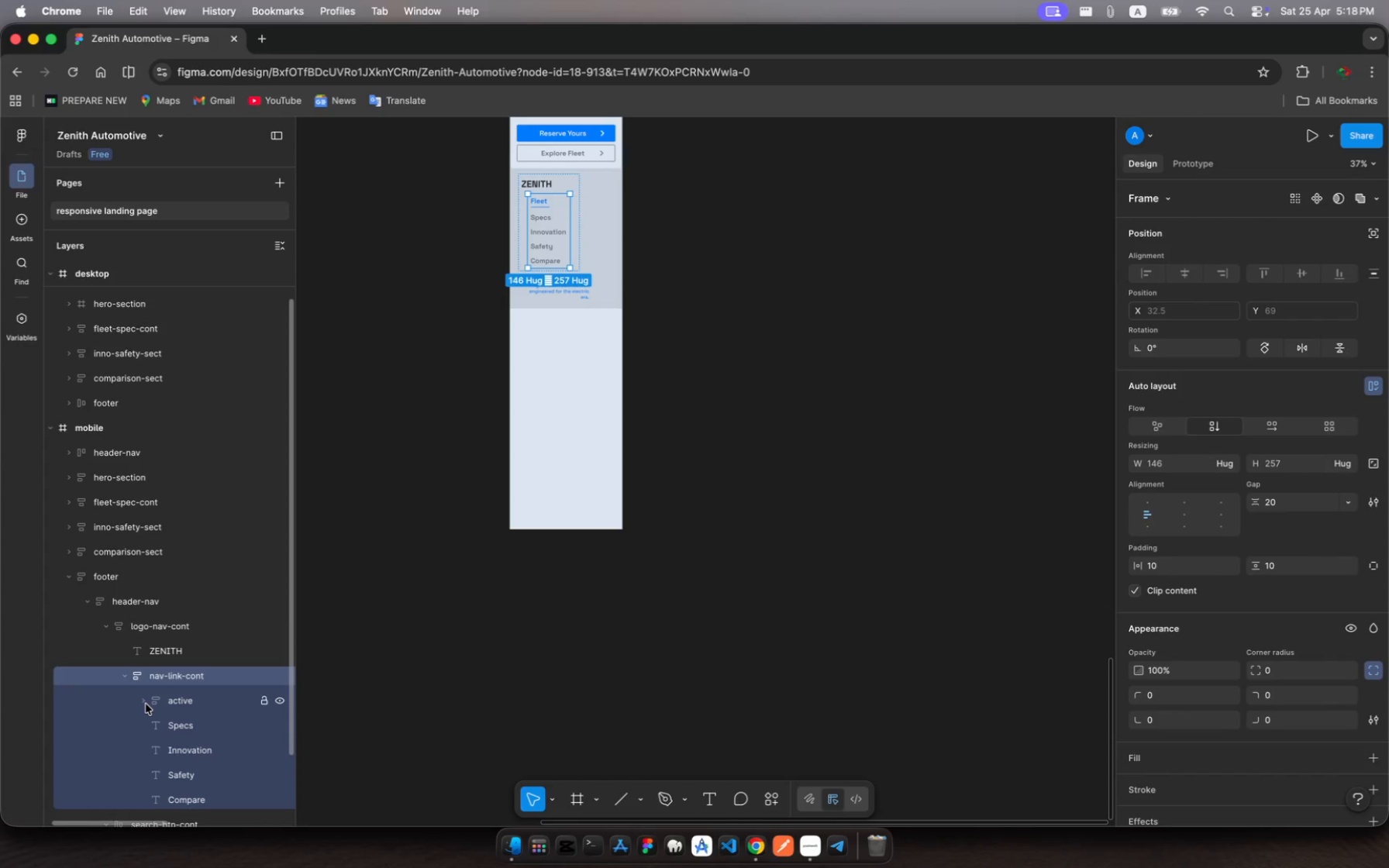 
left_click([153, 606])
 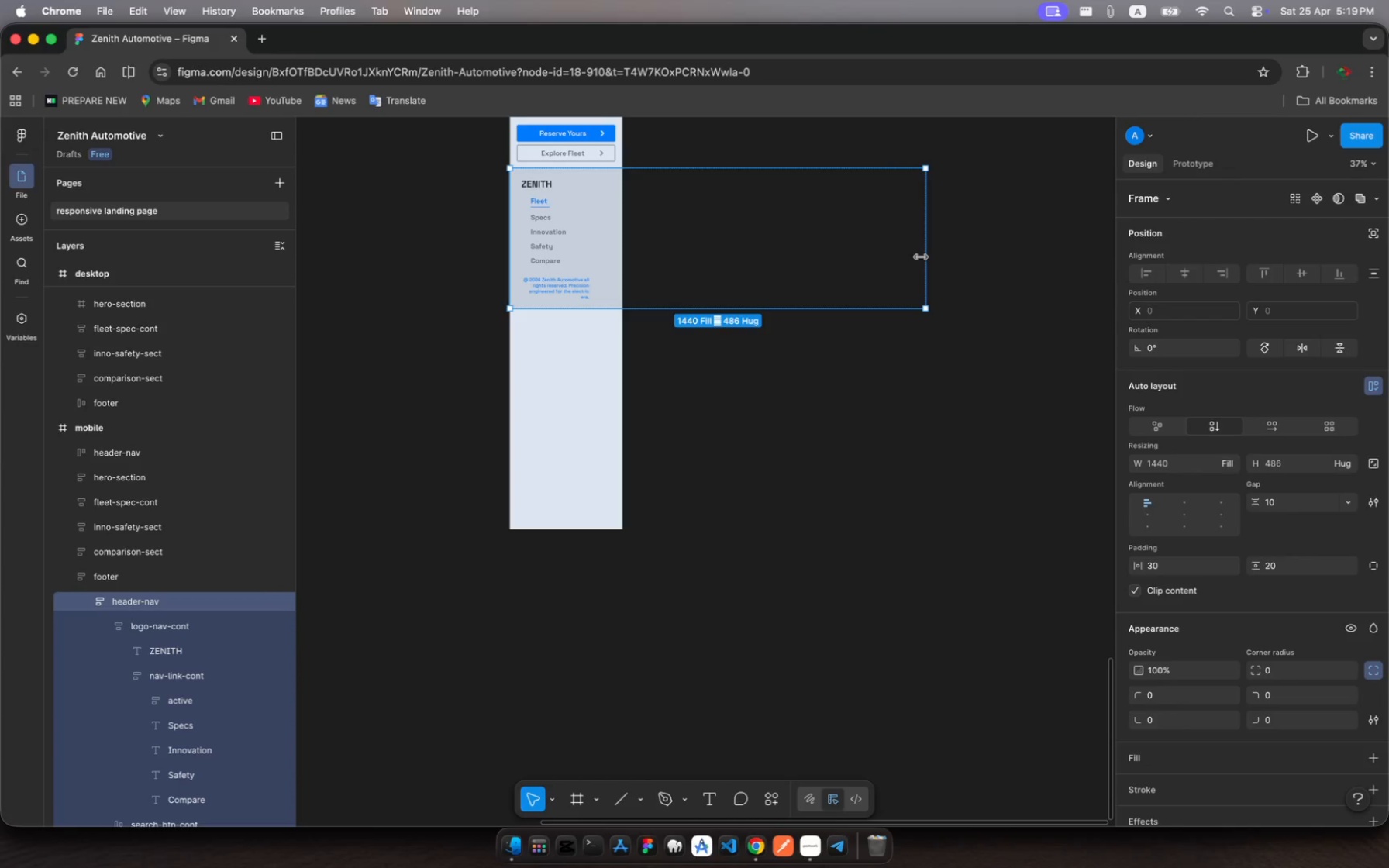 
left_click_drag(start_coordinate=[923, 257], to_coordinate=[620, 320])
 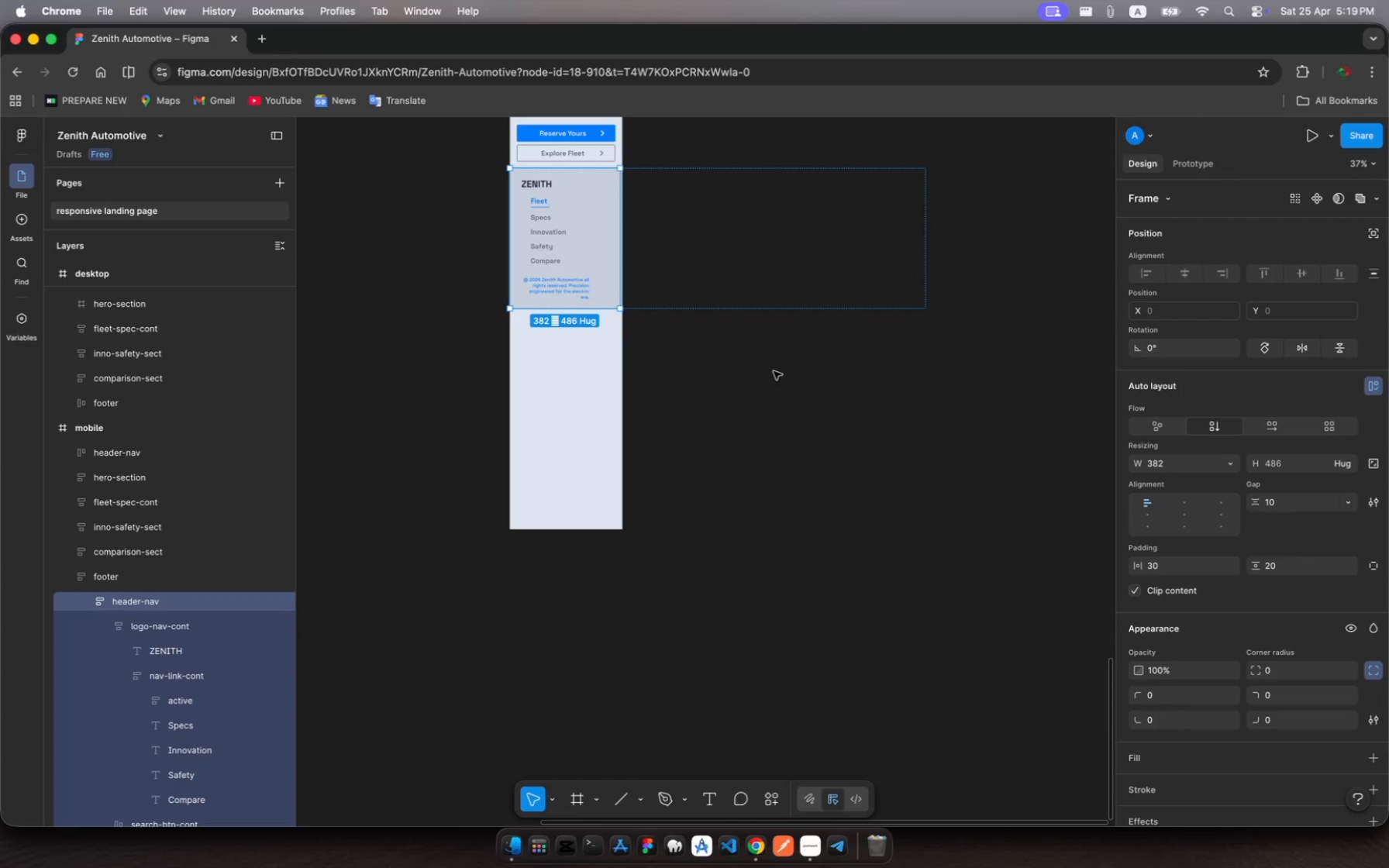 
left_click([803, 432])
 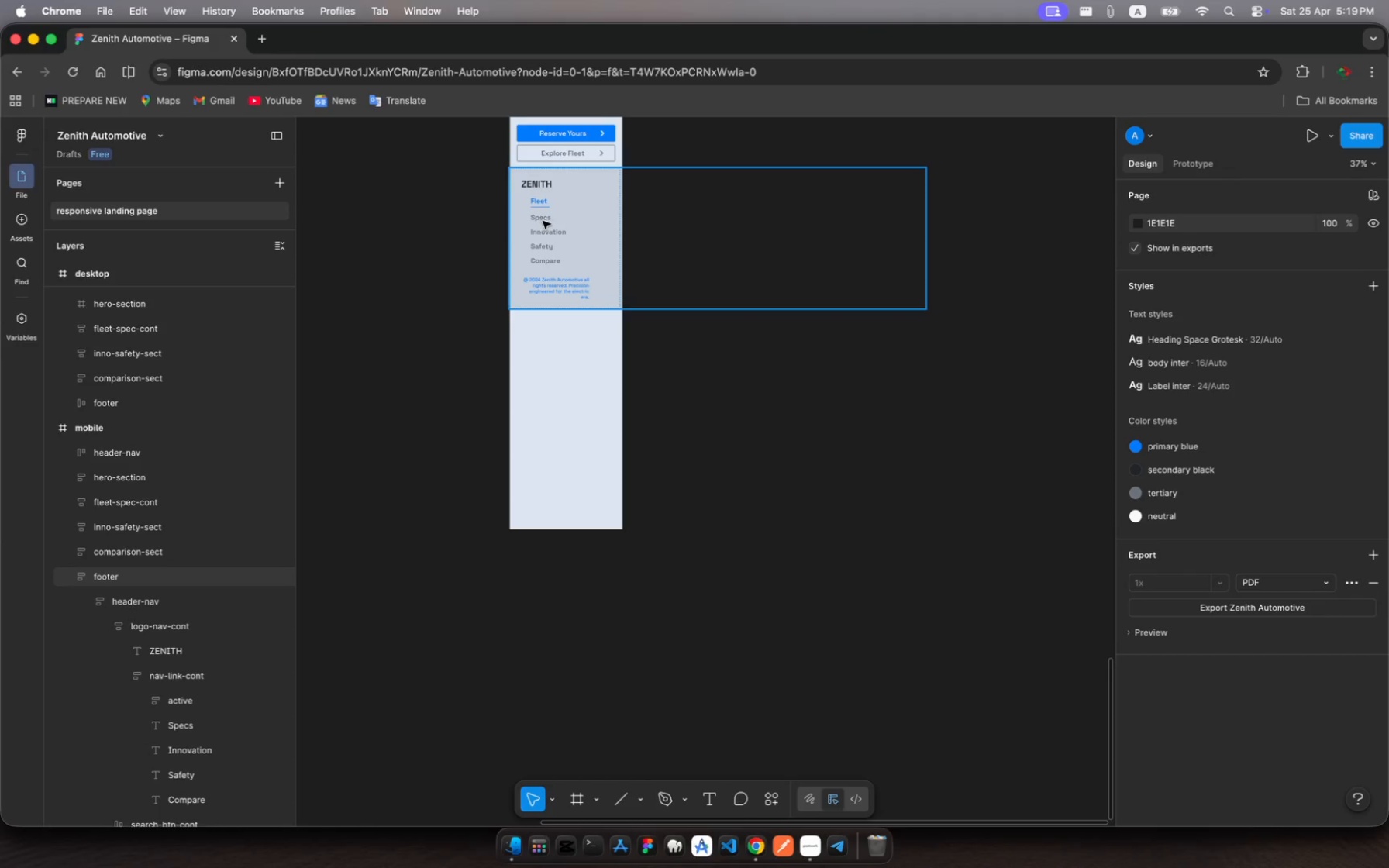 
left_click([550, 226])
 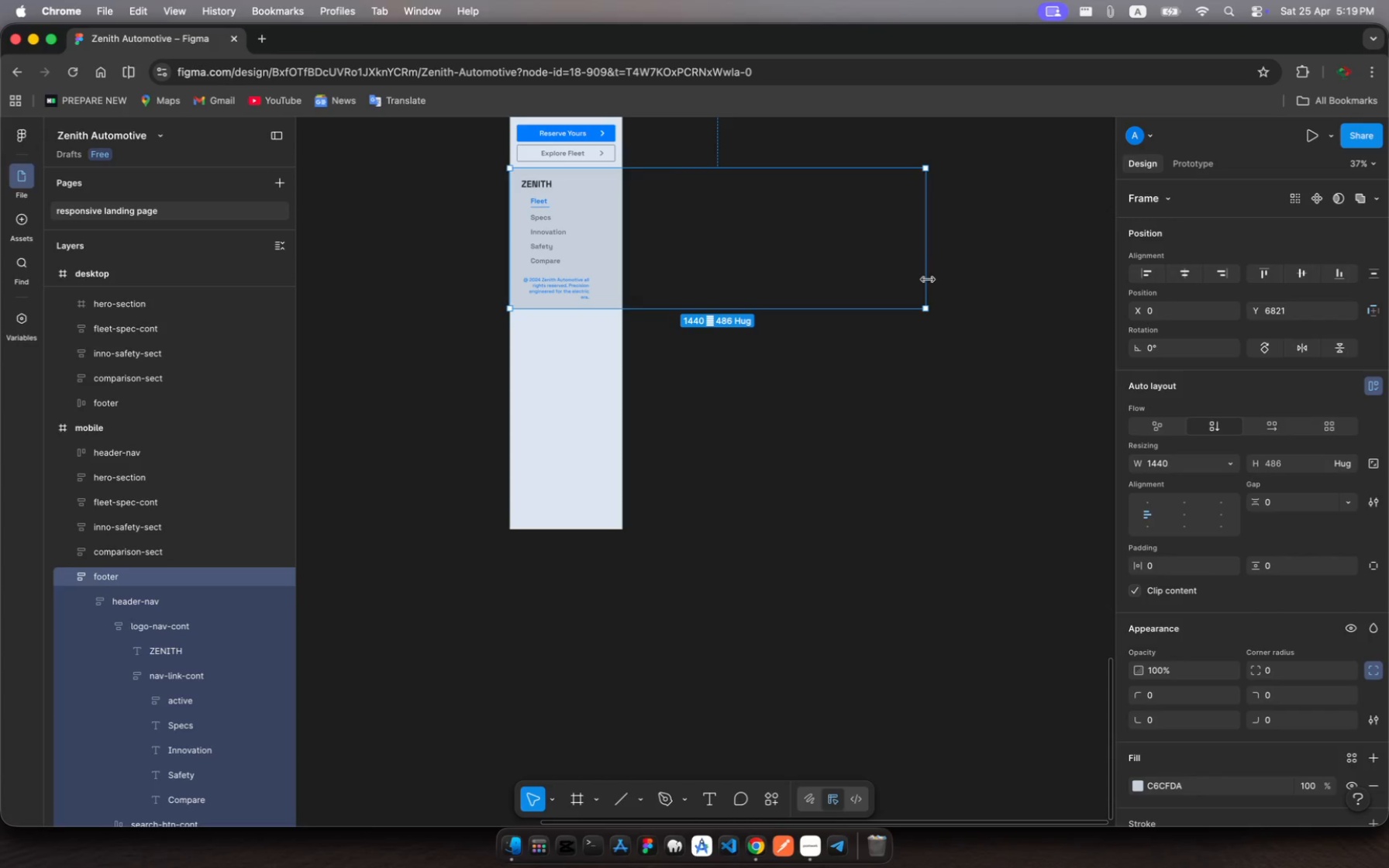 
left_click_drag(start_coordinate=[928, 277], to_coordinate=[622, 308])
 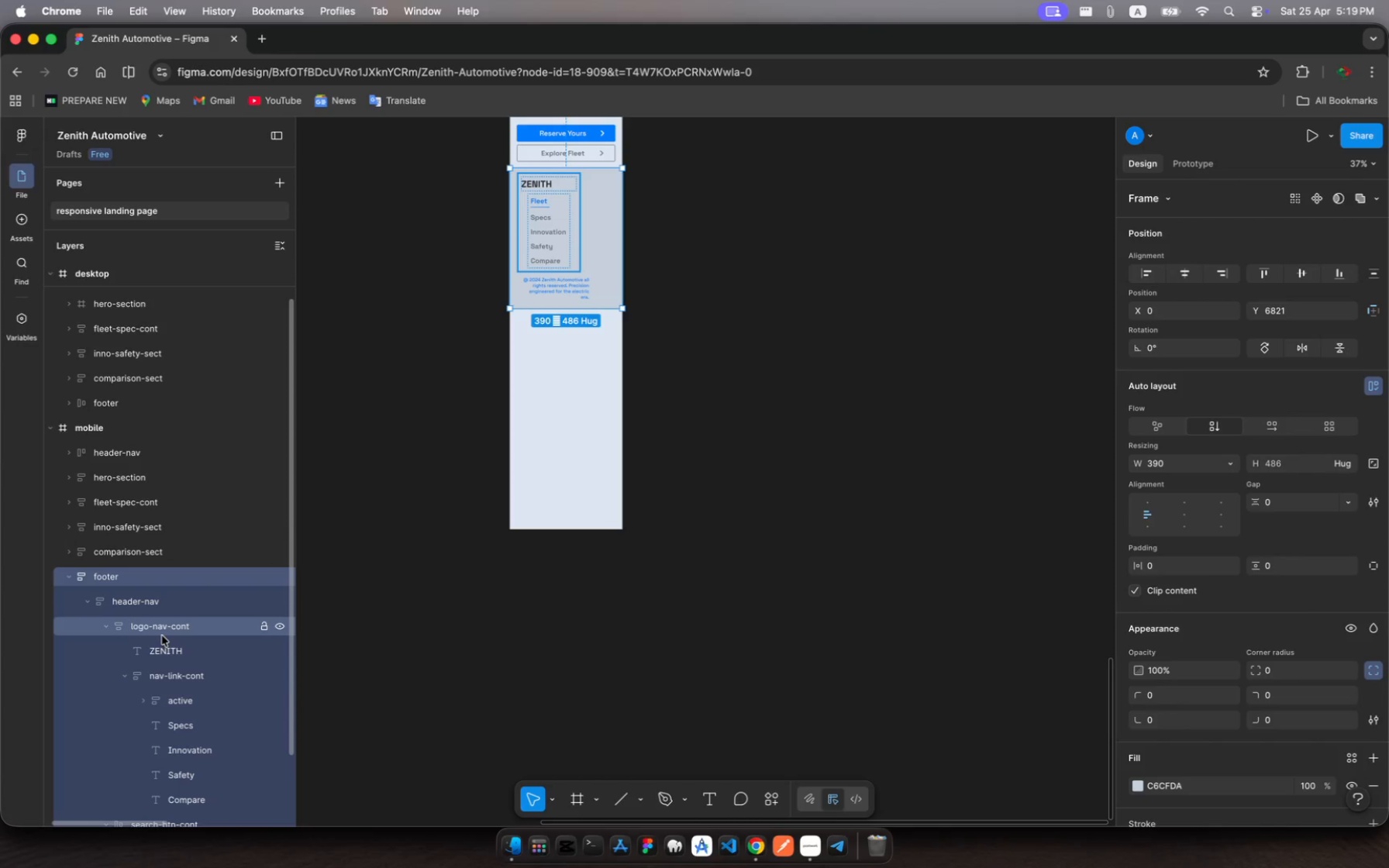 
wait(7.2)
 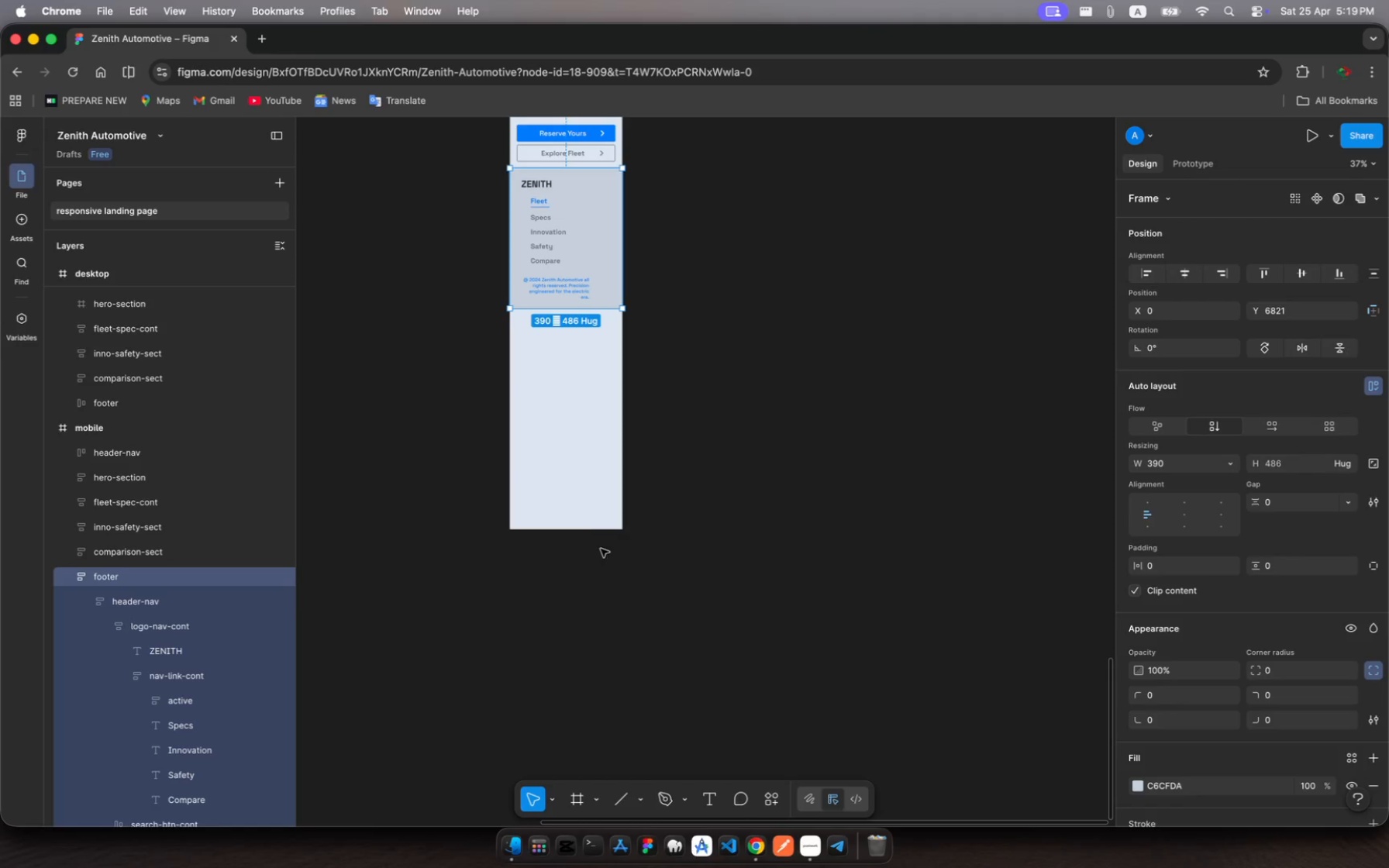 
left_click([164, 599])
 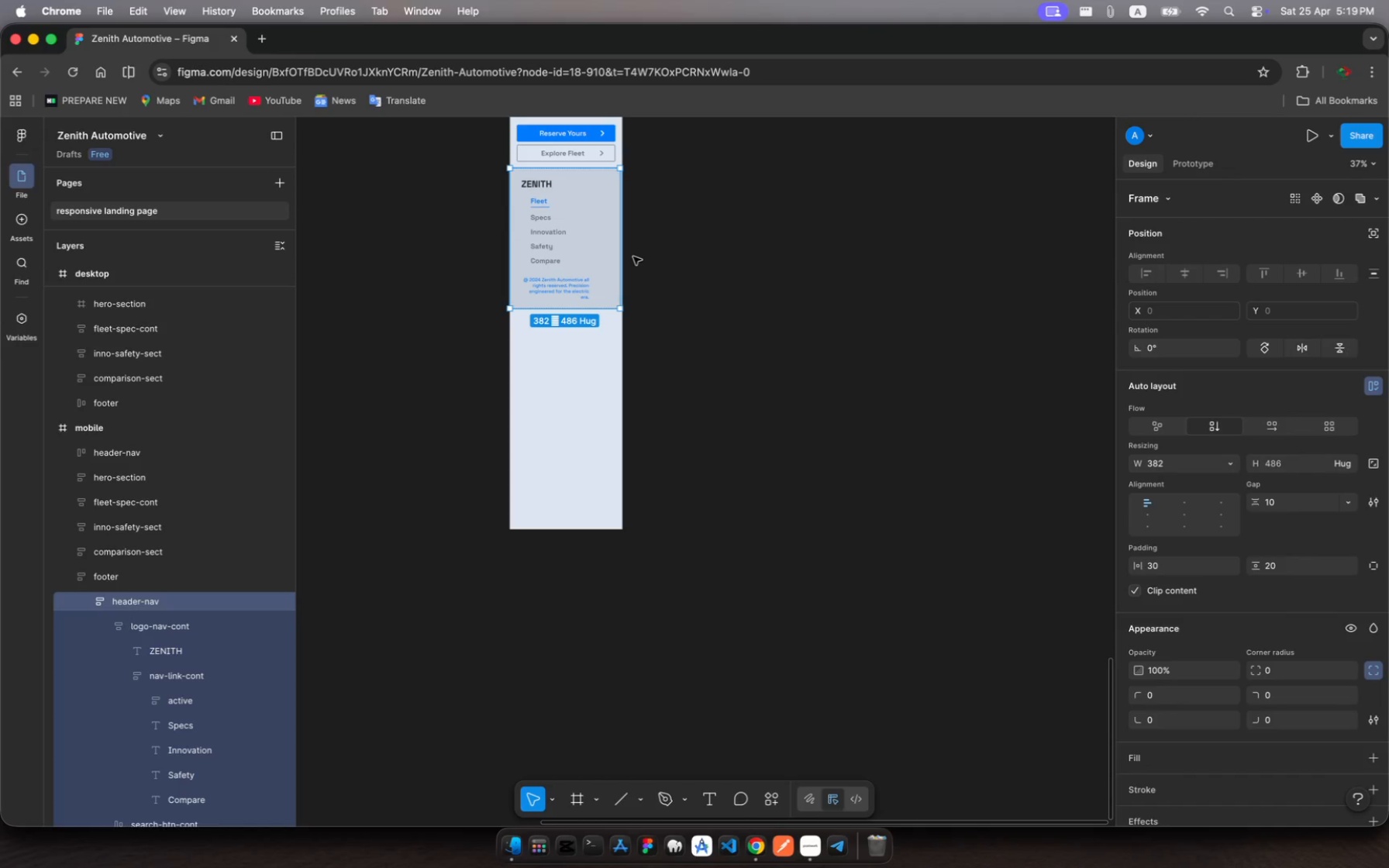 
wait(10.09)
 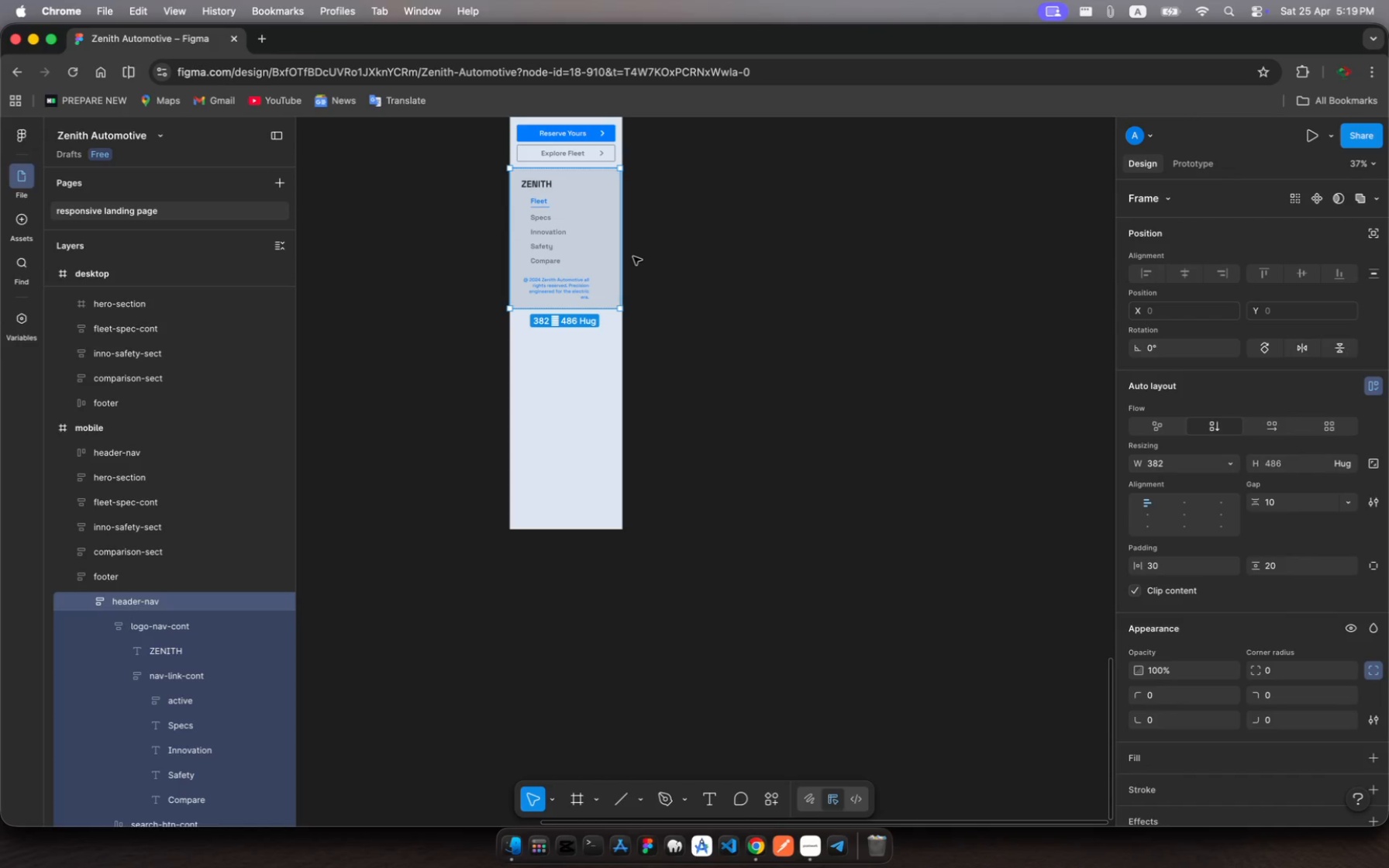 
left_click([175, 629])
 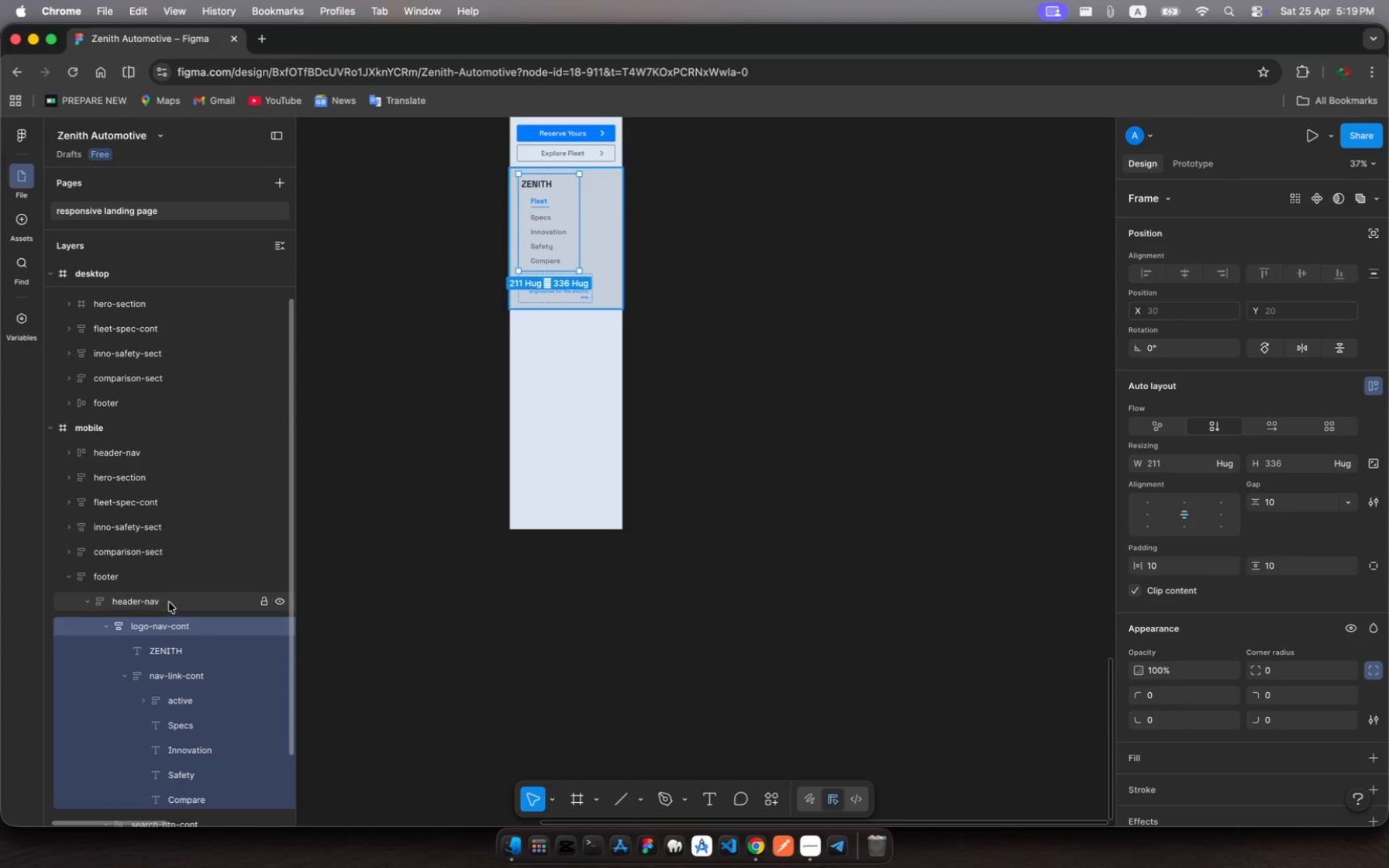 
left_click([167, 595])
 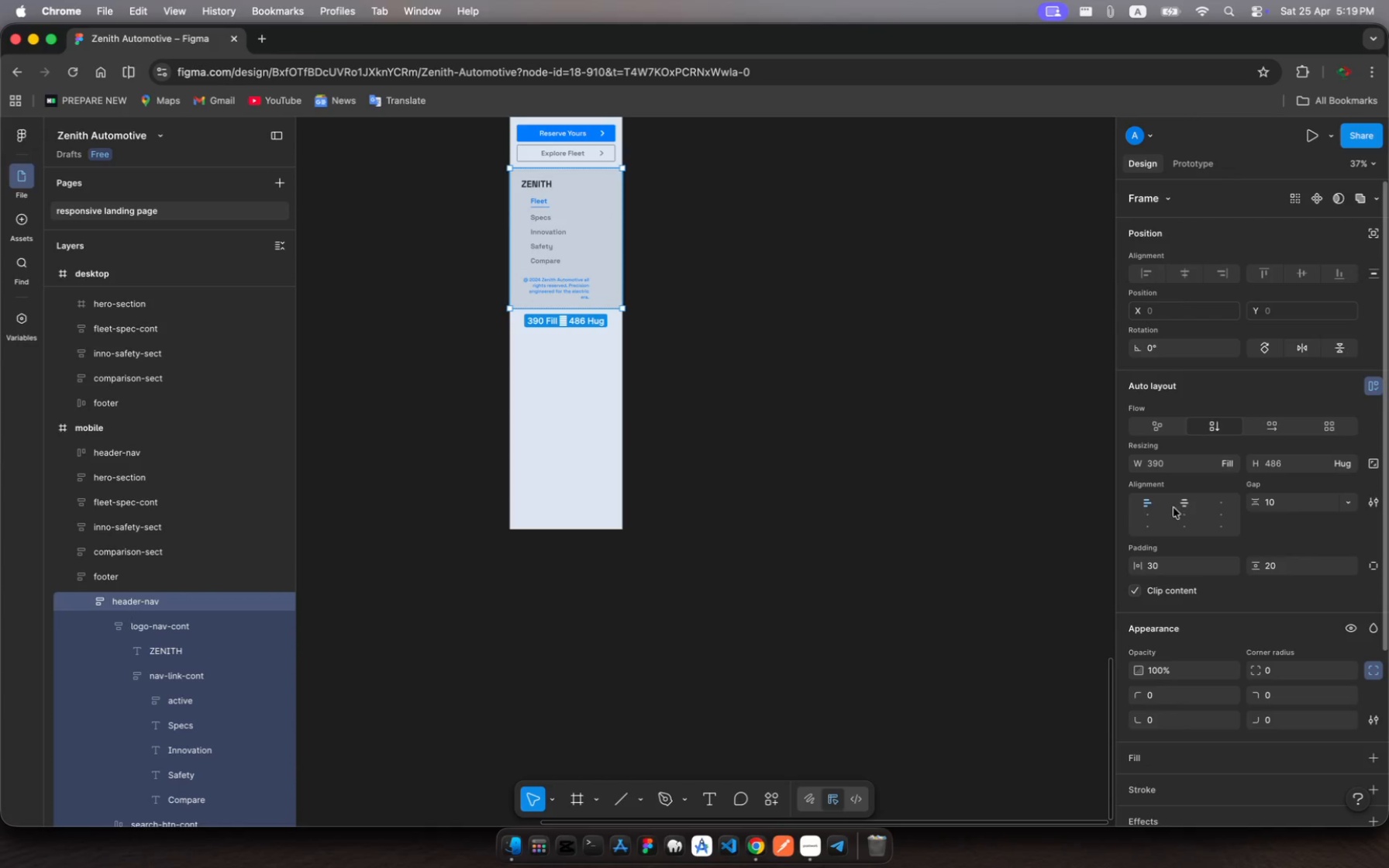 
left_click([1179, 515])
 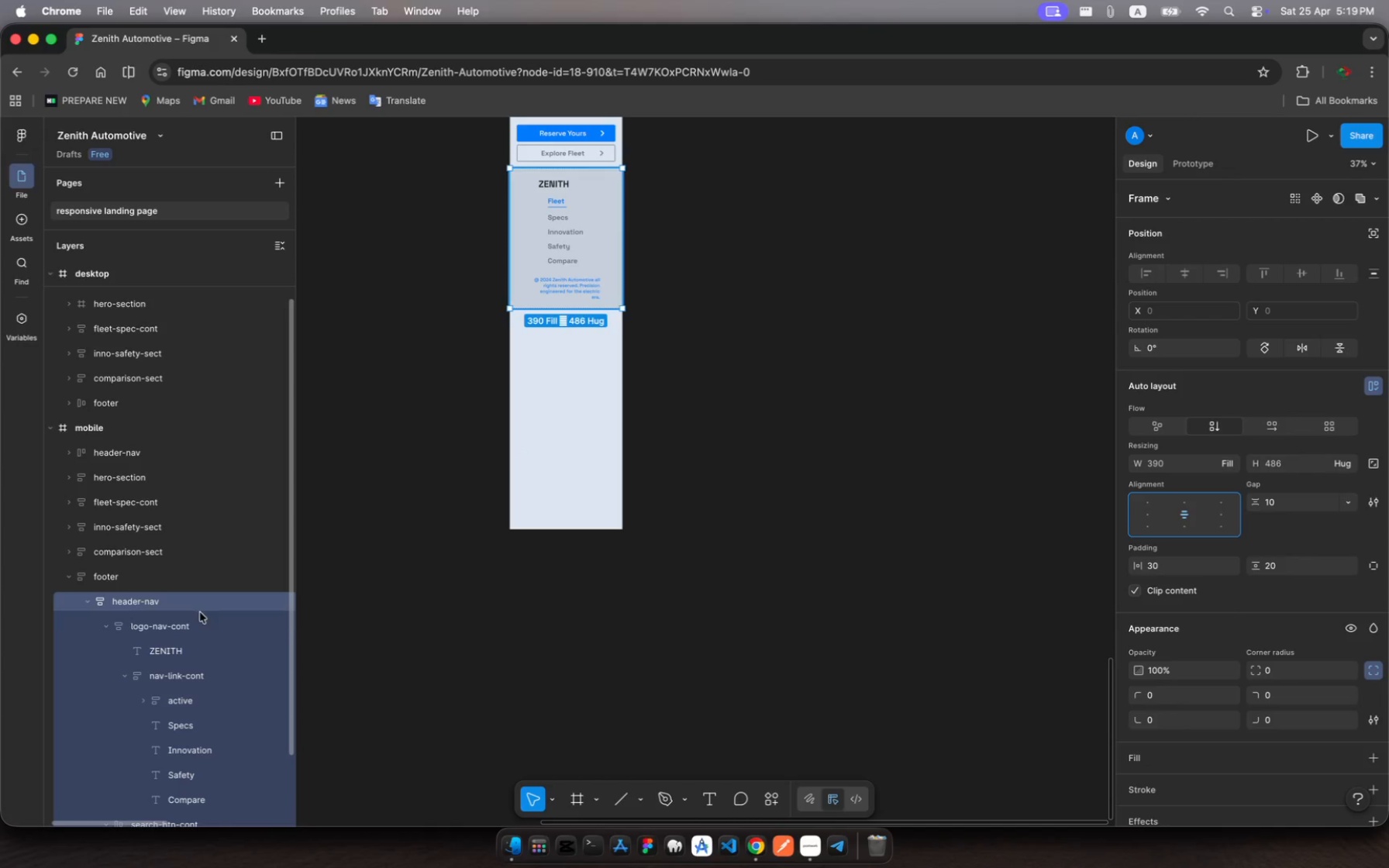 
left_click([183, 627])
 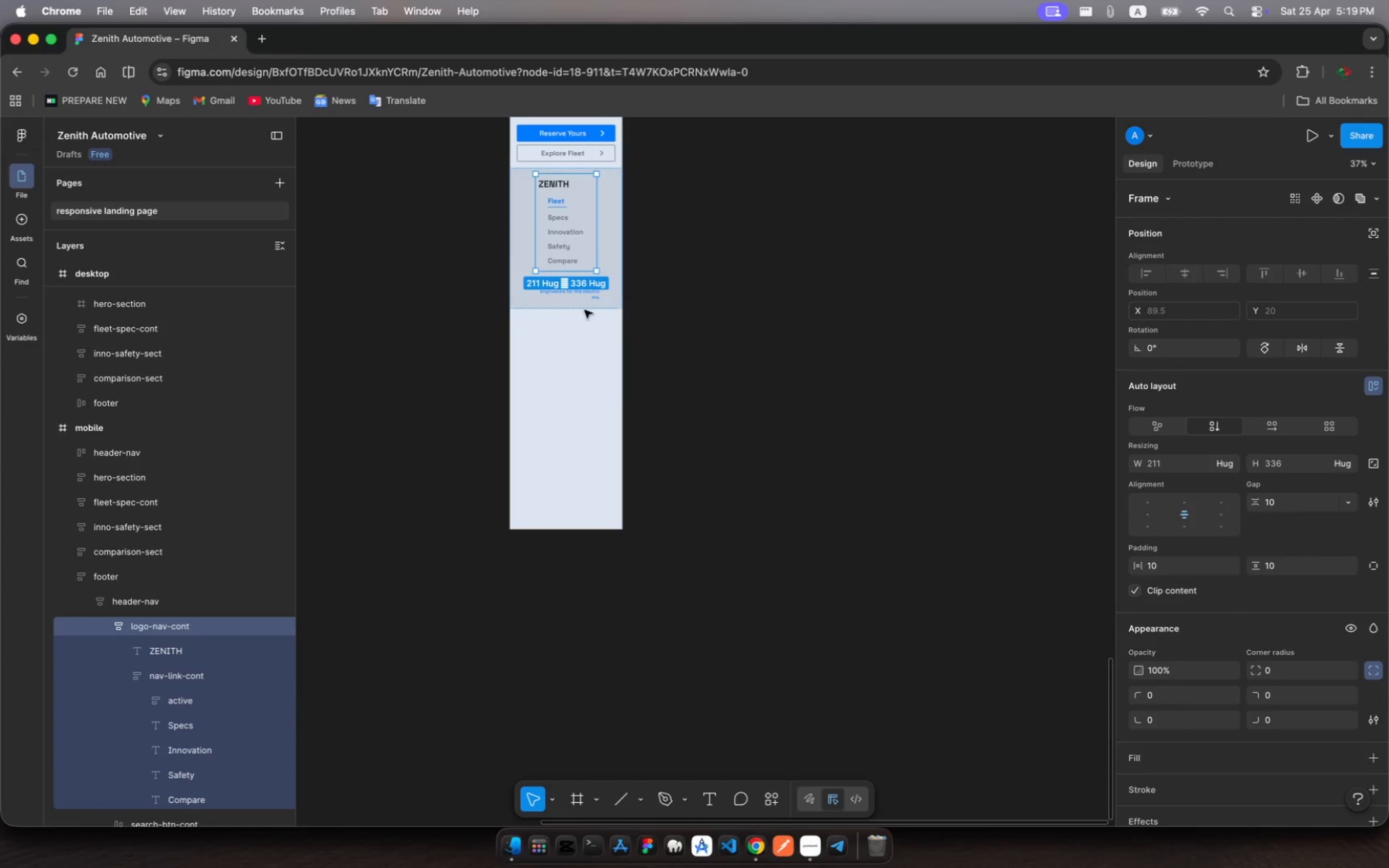 
wait(12.62)
 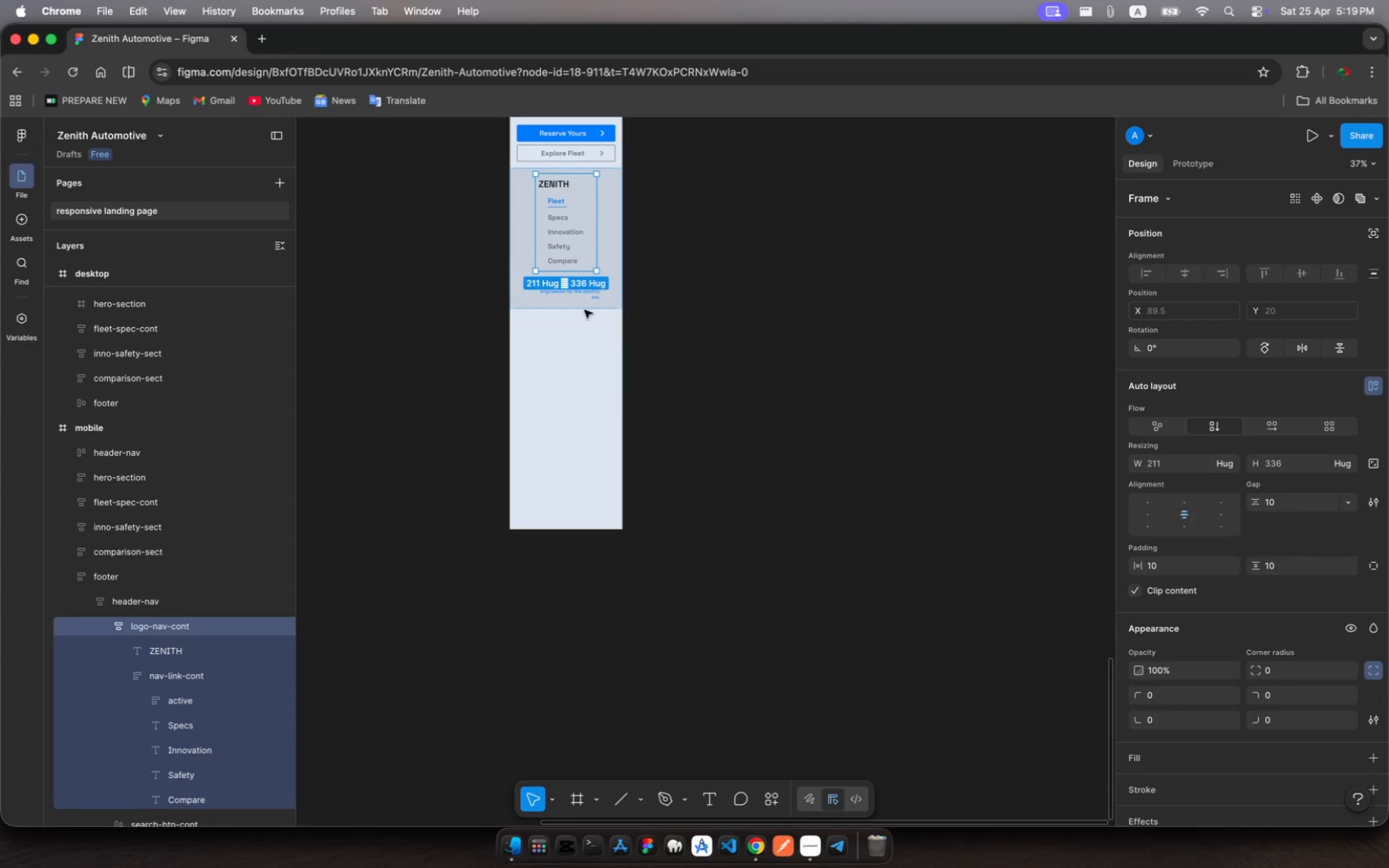 
left_click([181, 653])
 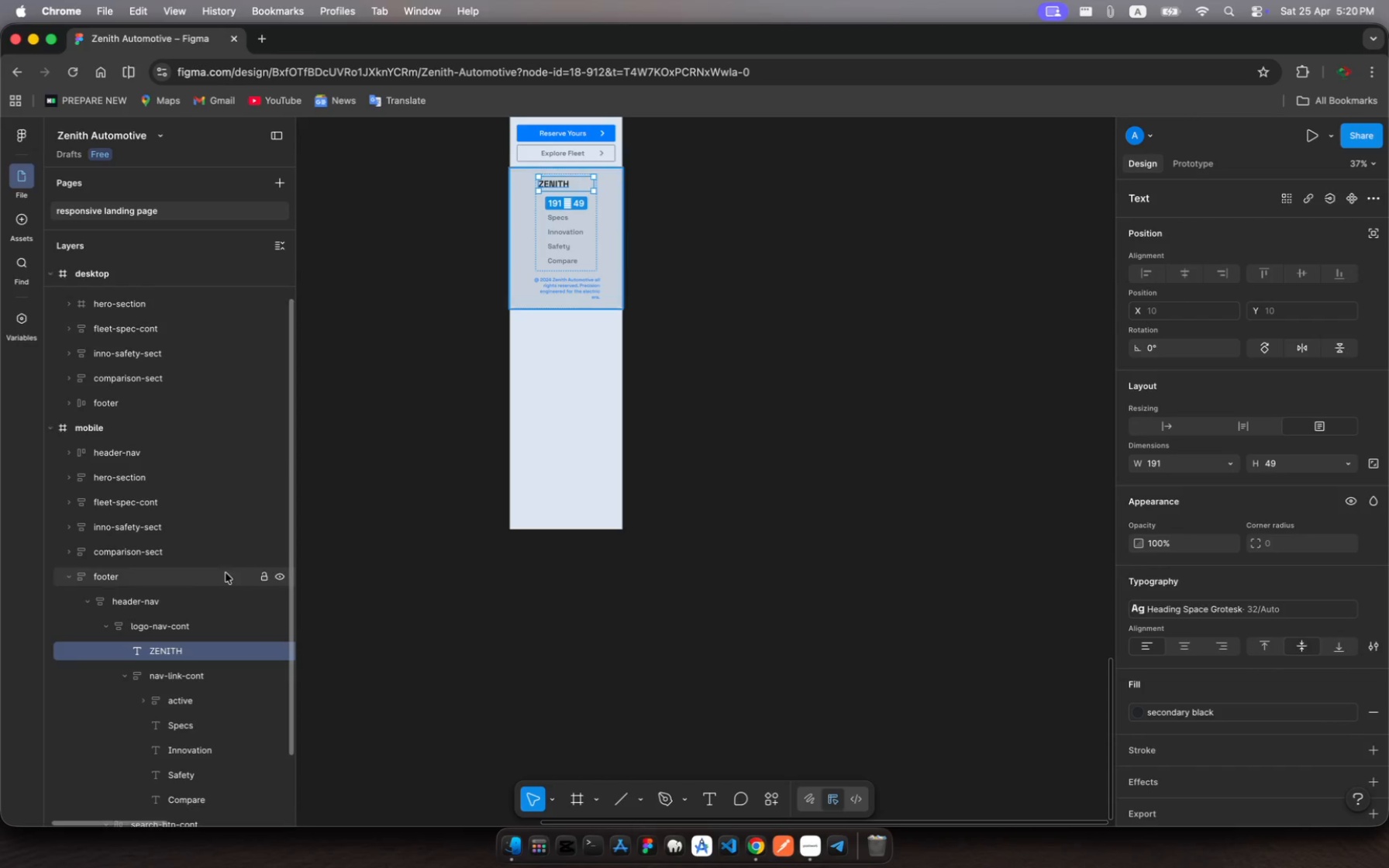 
wait(7.26)
 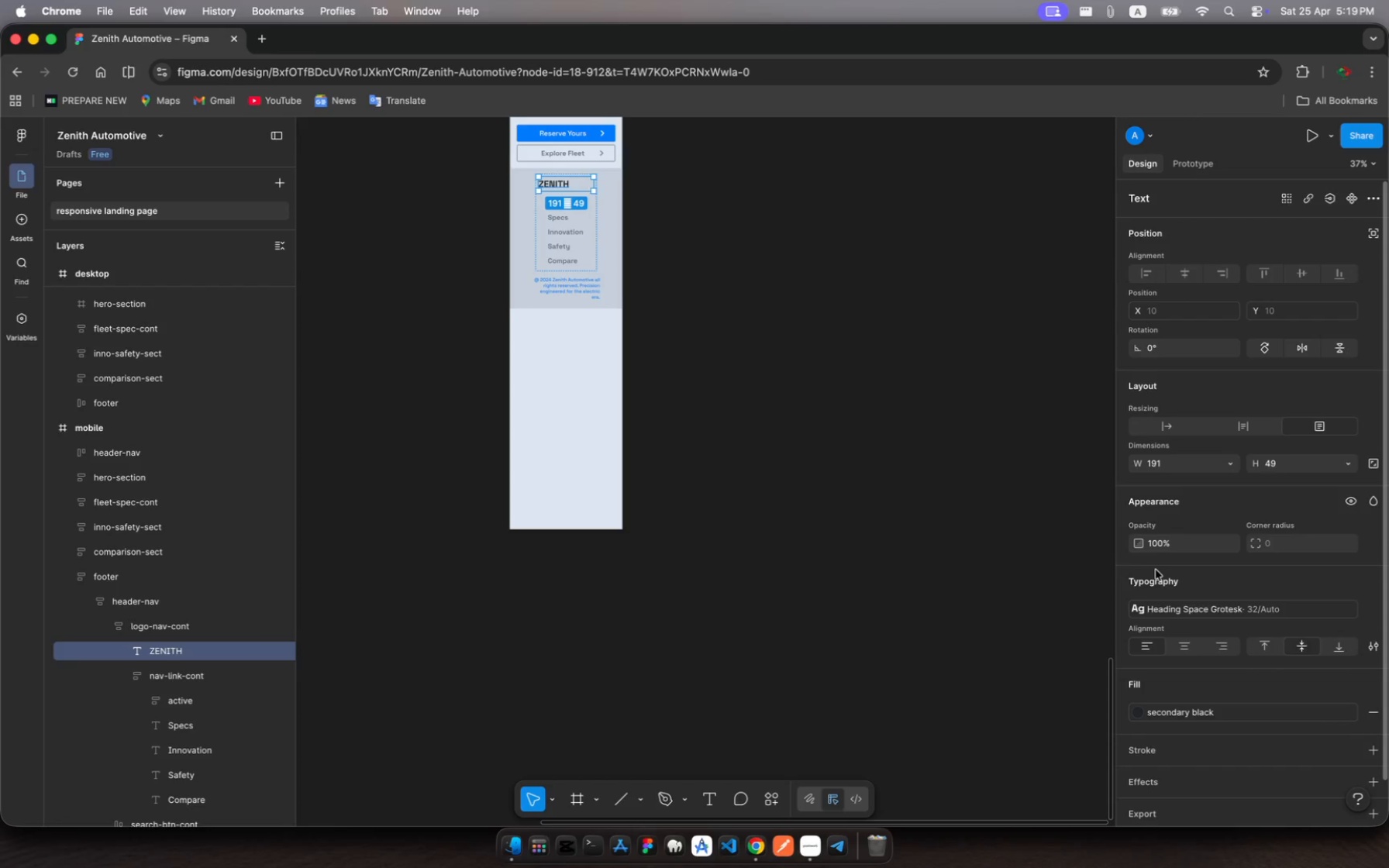 
scroll: coordinate [595, 391], scroll_direction: up, amount: 8.0
 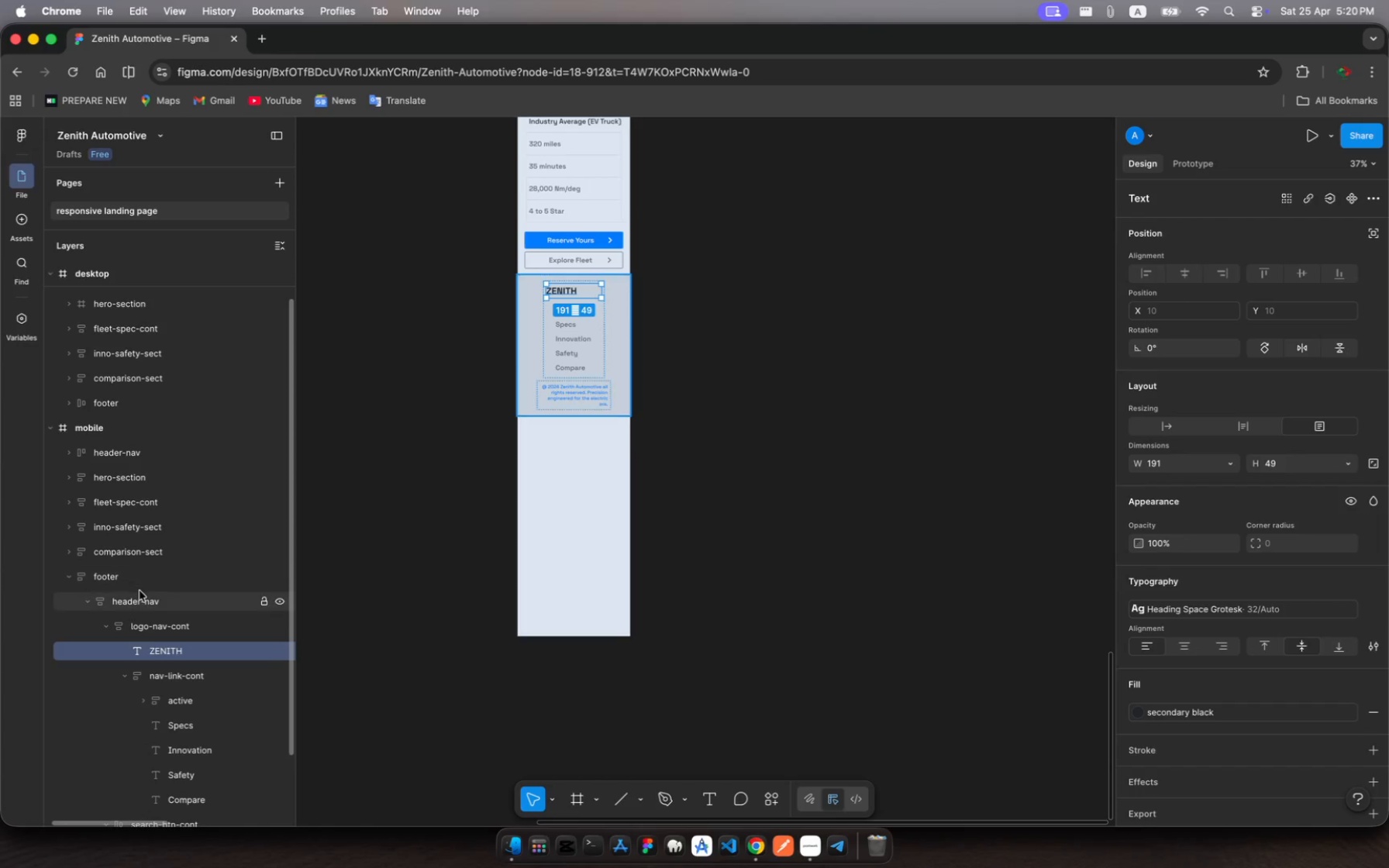 
left_click([139, 581])
 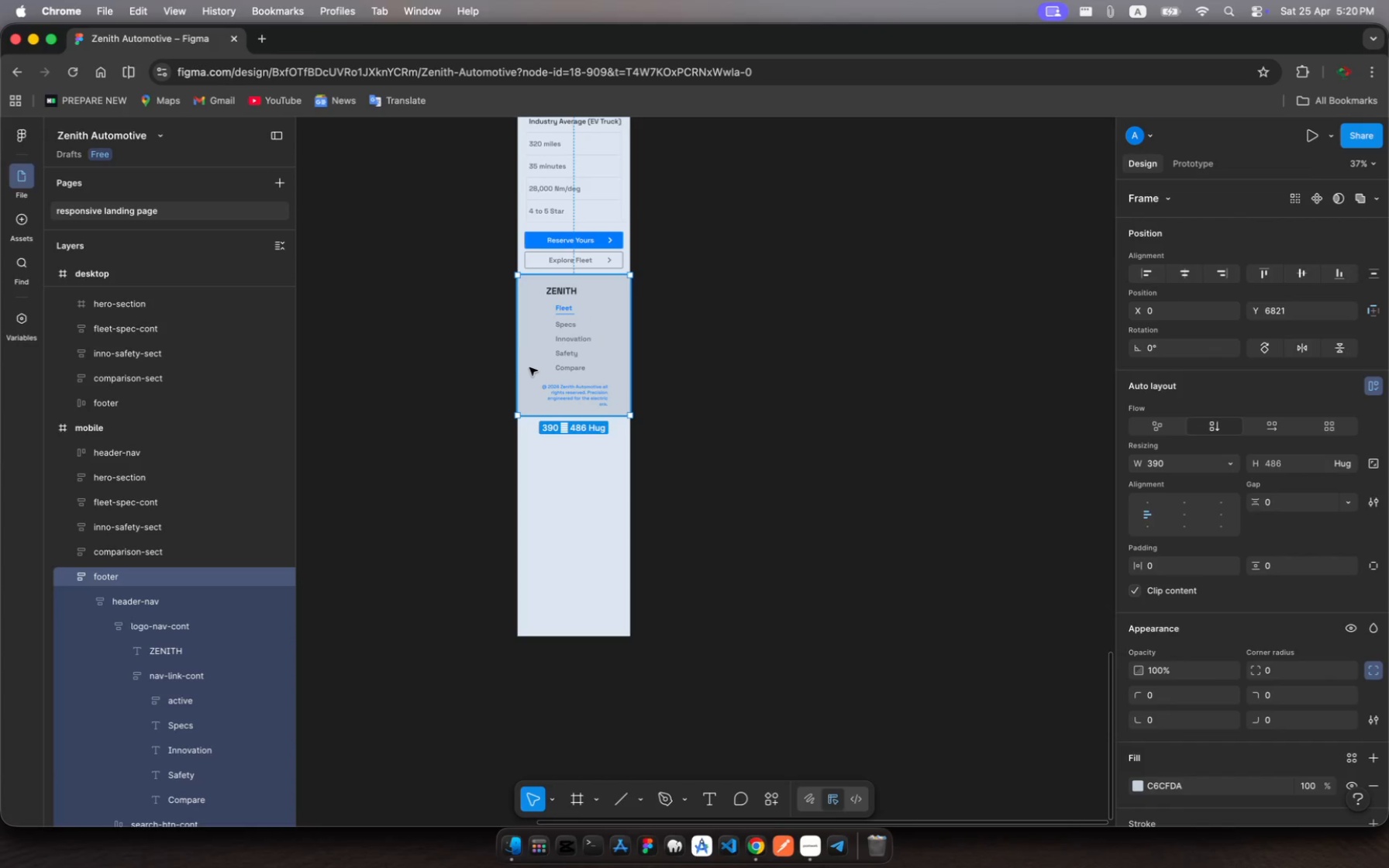 
left_click_drag(start_coordinate=[529, 367], to_coordinate=[529, 408])
 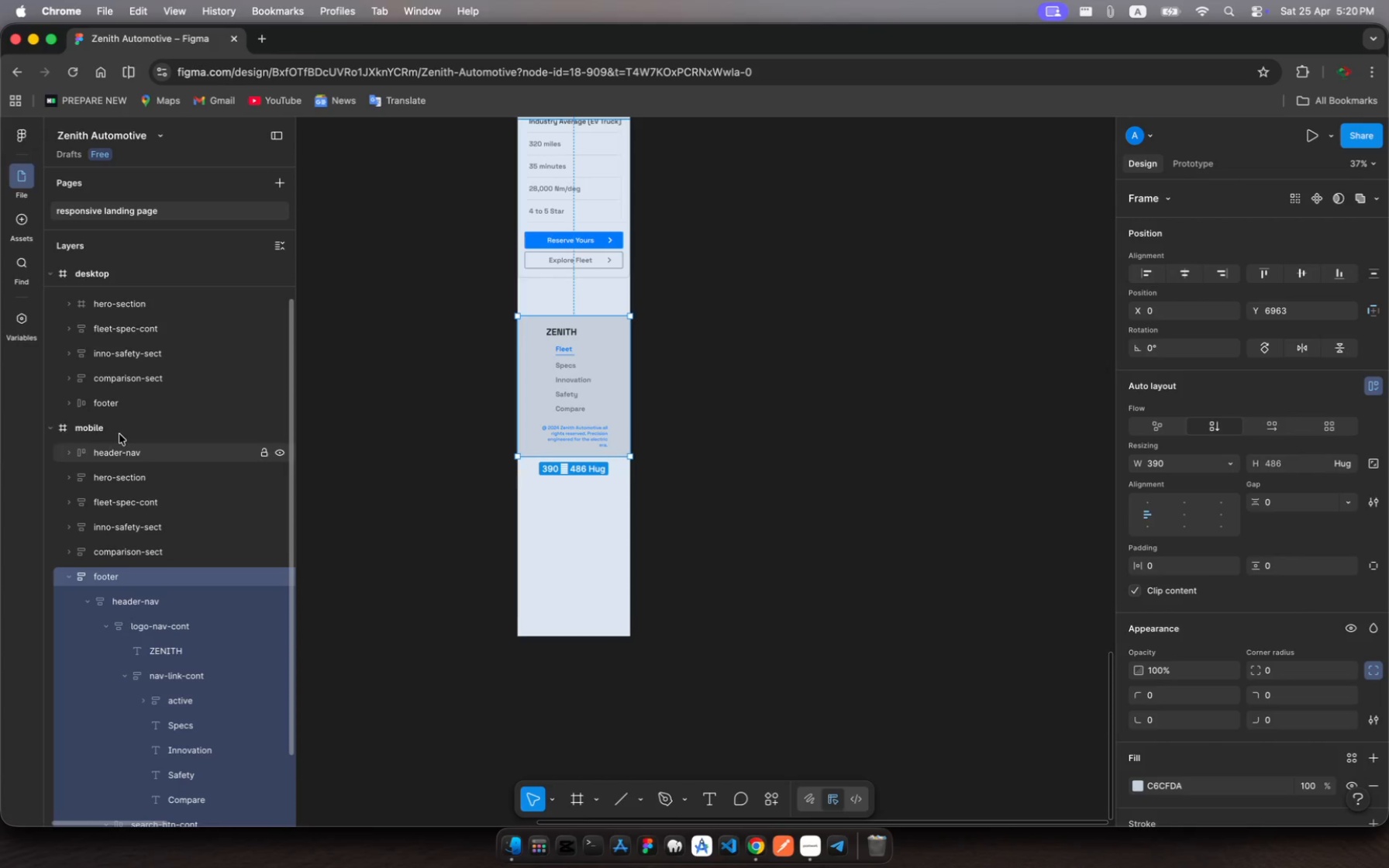 
left_click([109, 428])
 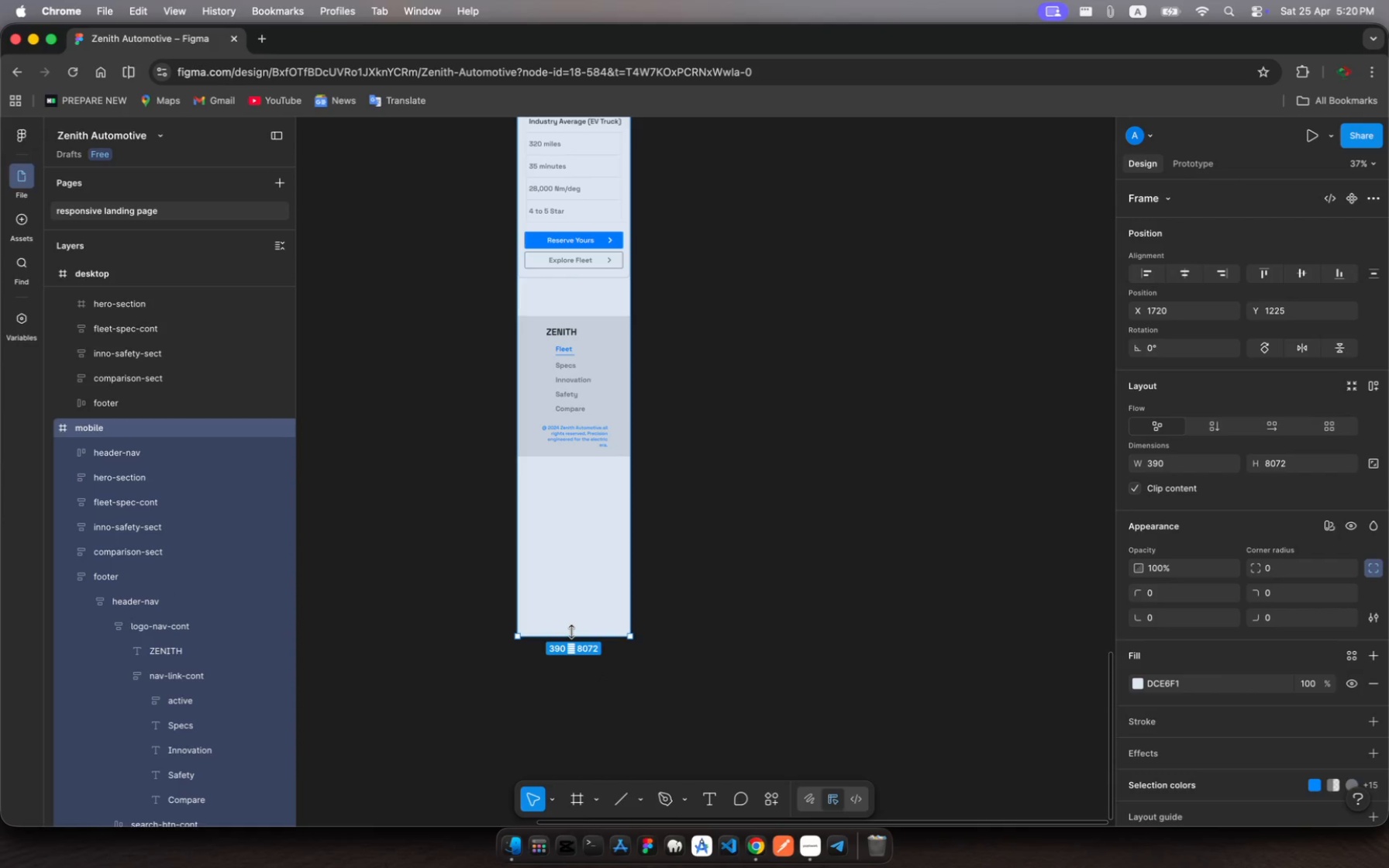 
left_click_drag(start_coordinate=[571, 632], to_coordinate=[593, 456])
 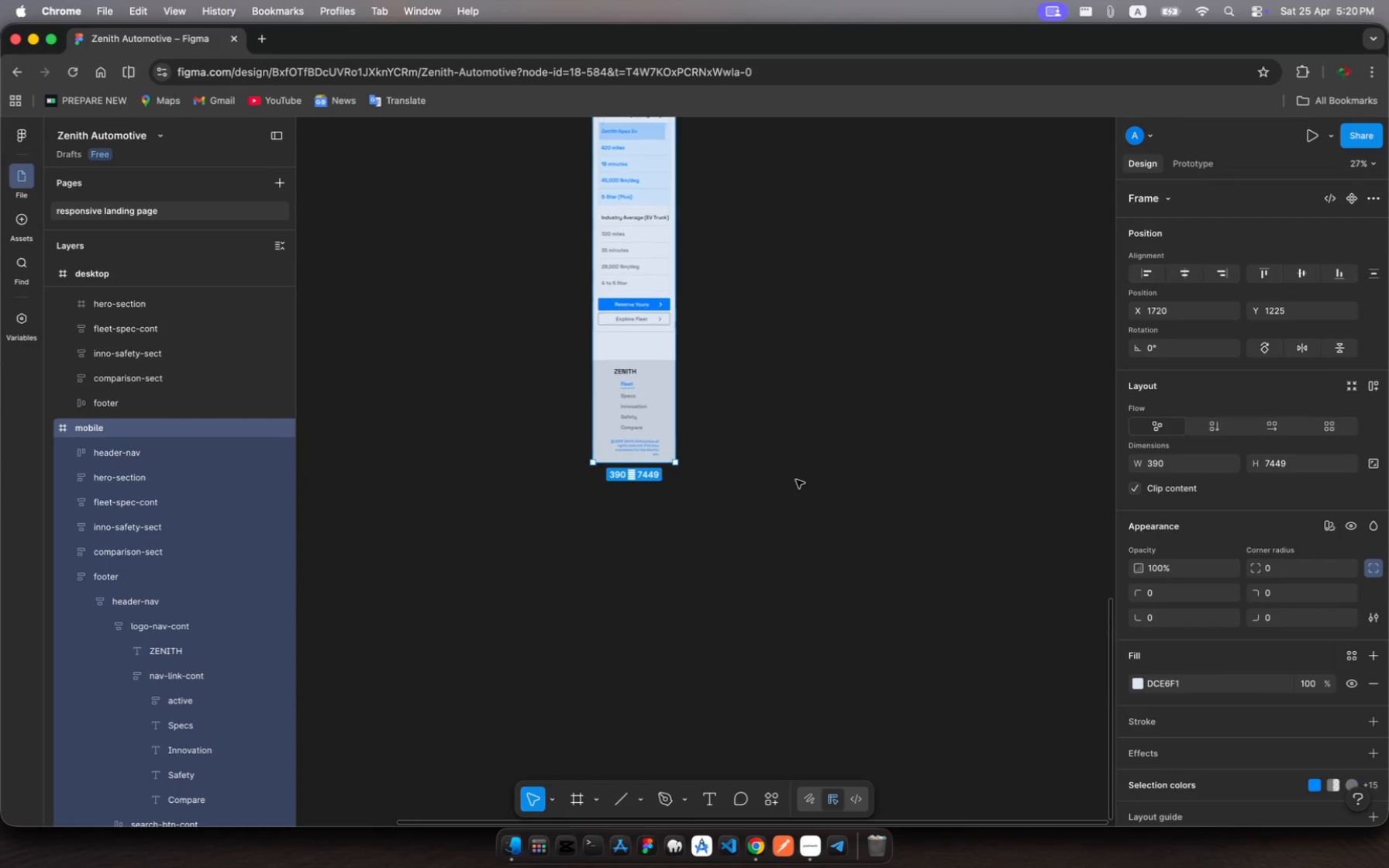 
scroll: coordinate [796, 480], scroll_direction: up, amount: 54.0
 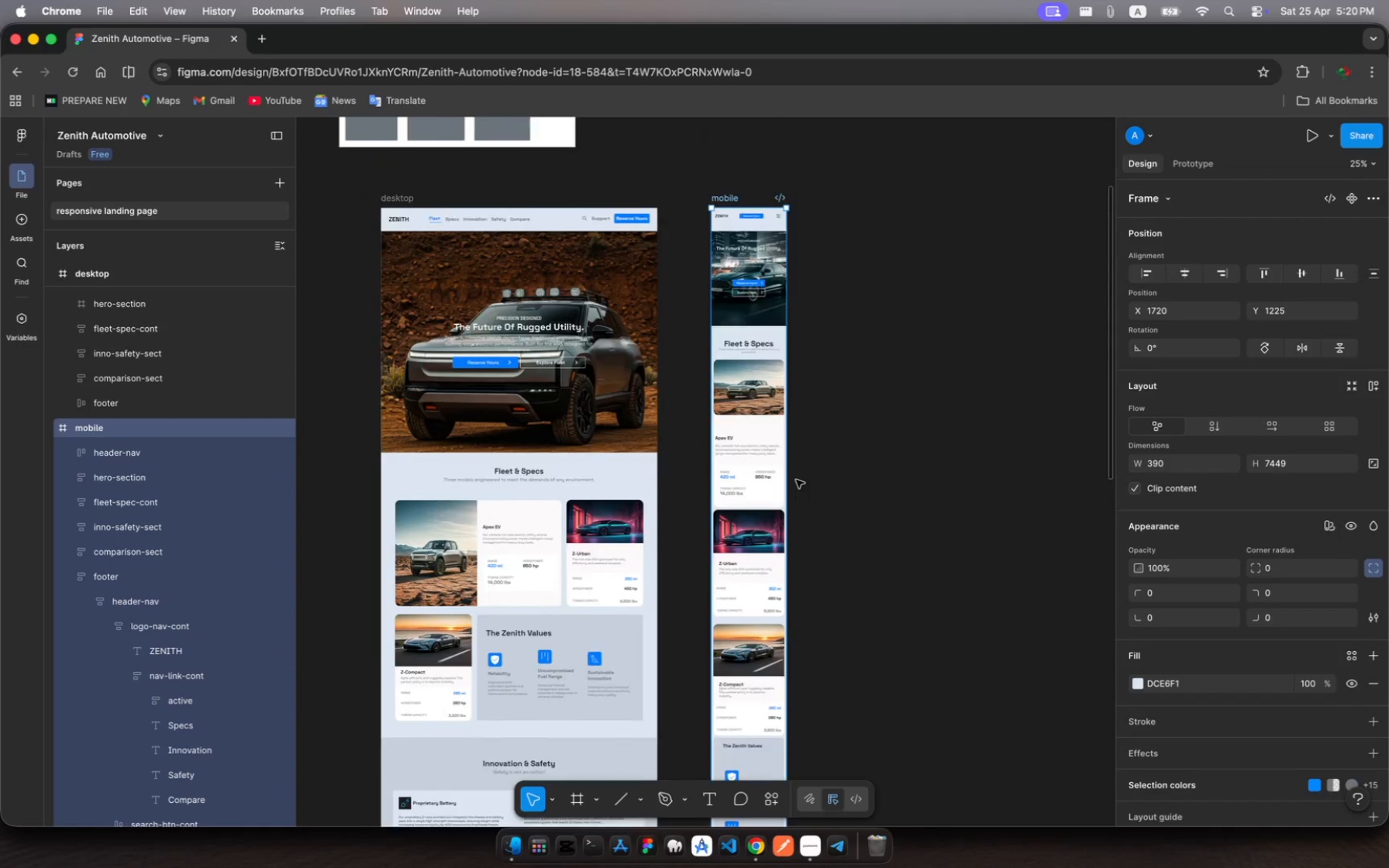 
scroll: coordinate [796, 480], scroll_direction: down, amount: 46.0
 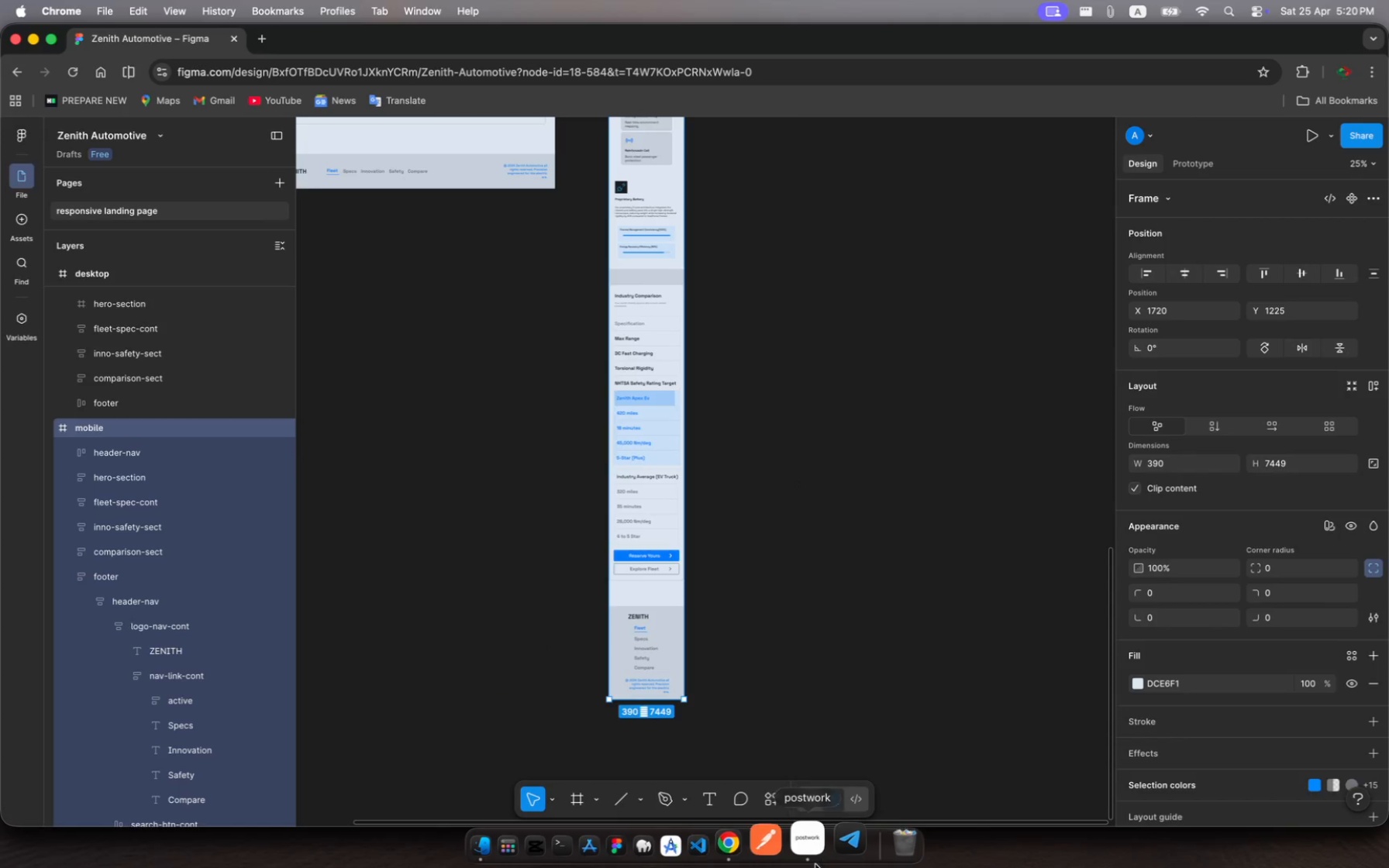 
left_click([808, 852])